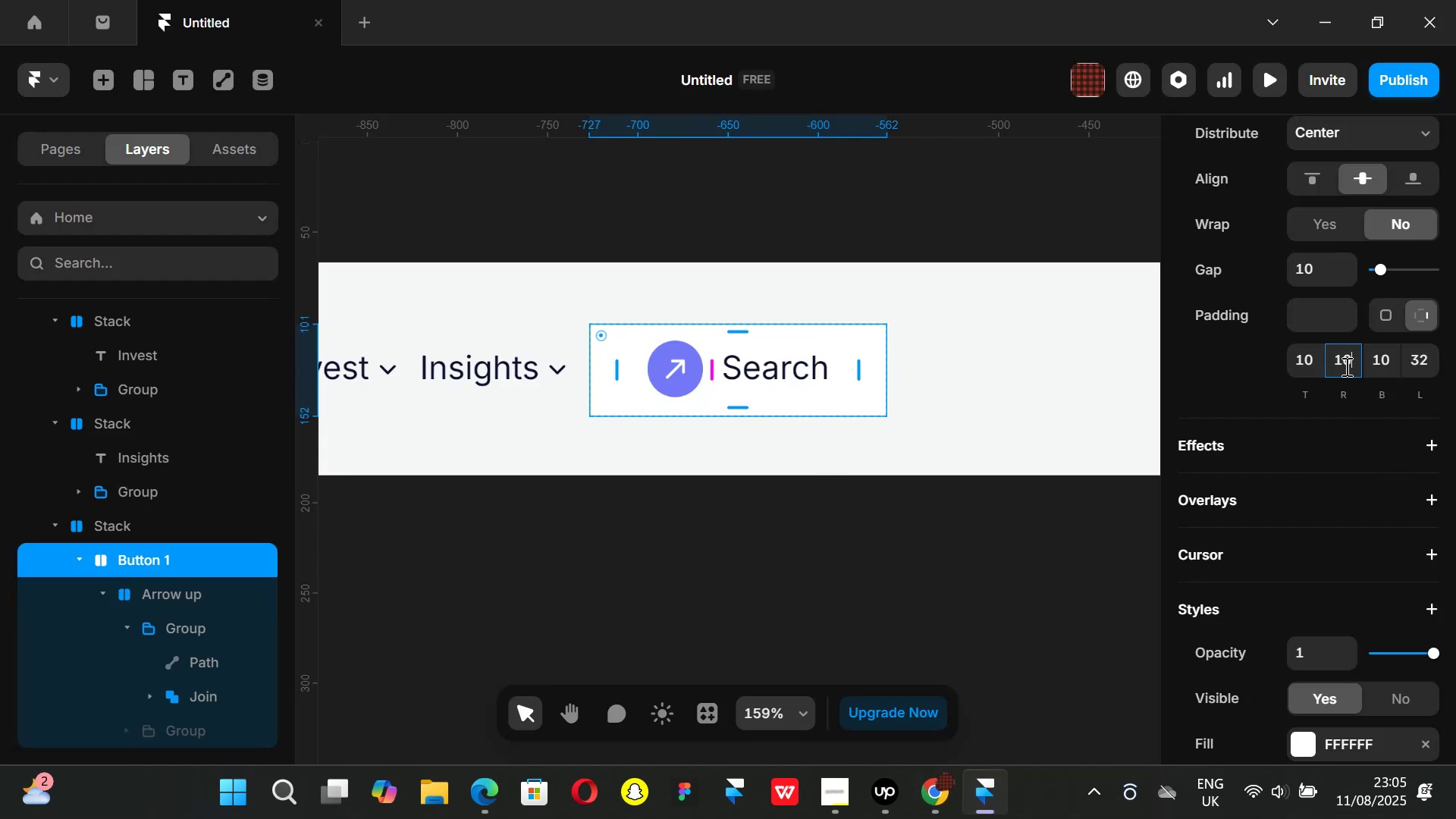 
key(Enter)
 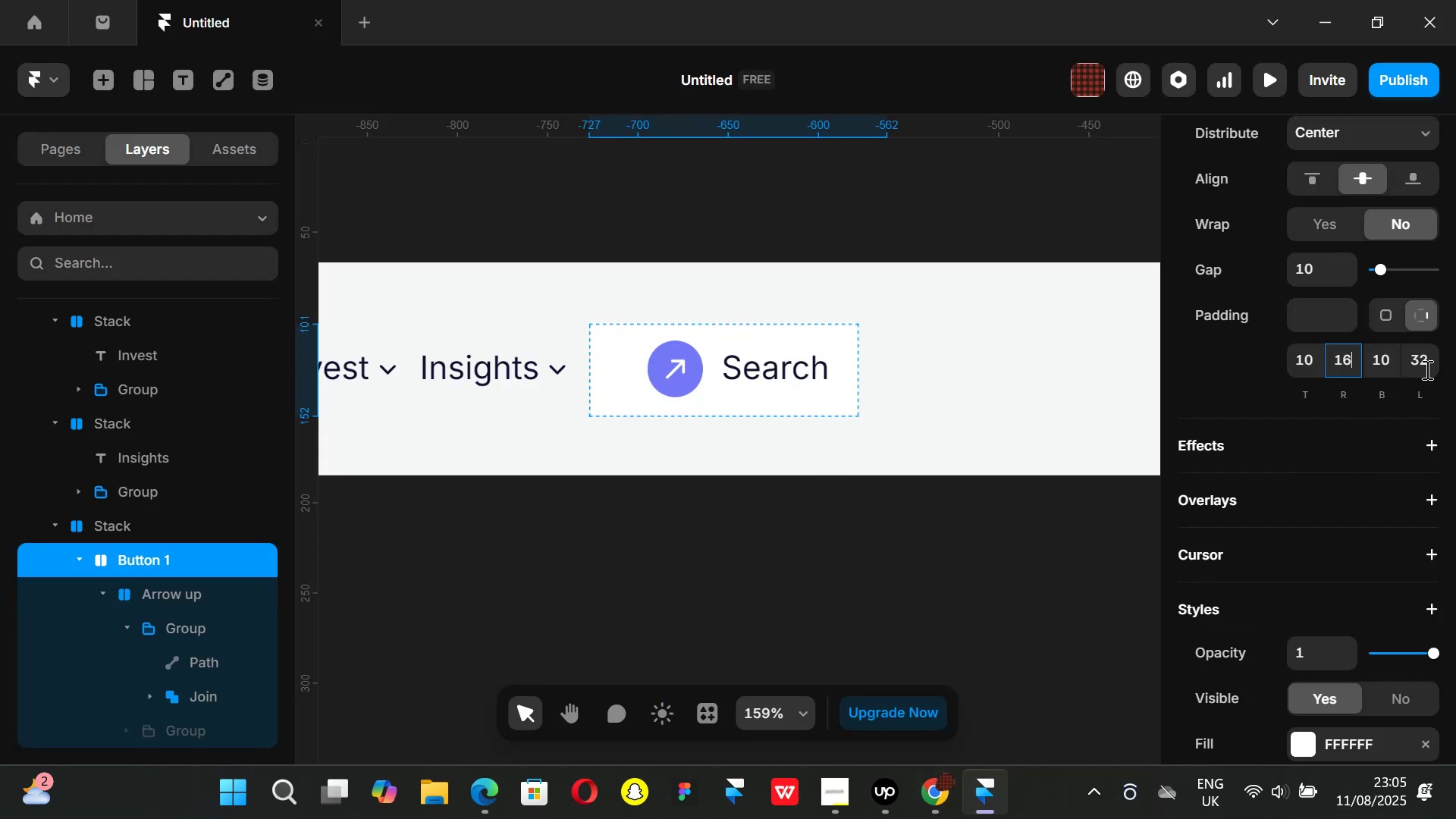 
left_click([1427, 366])
 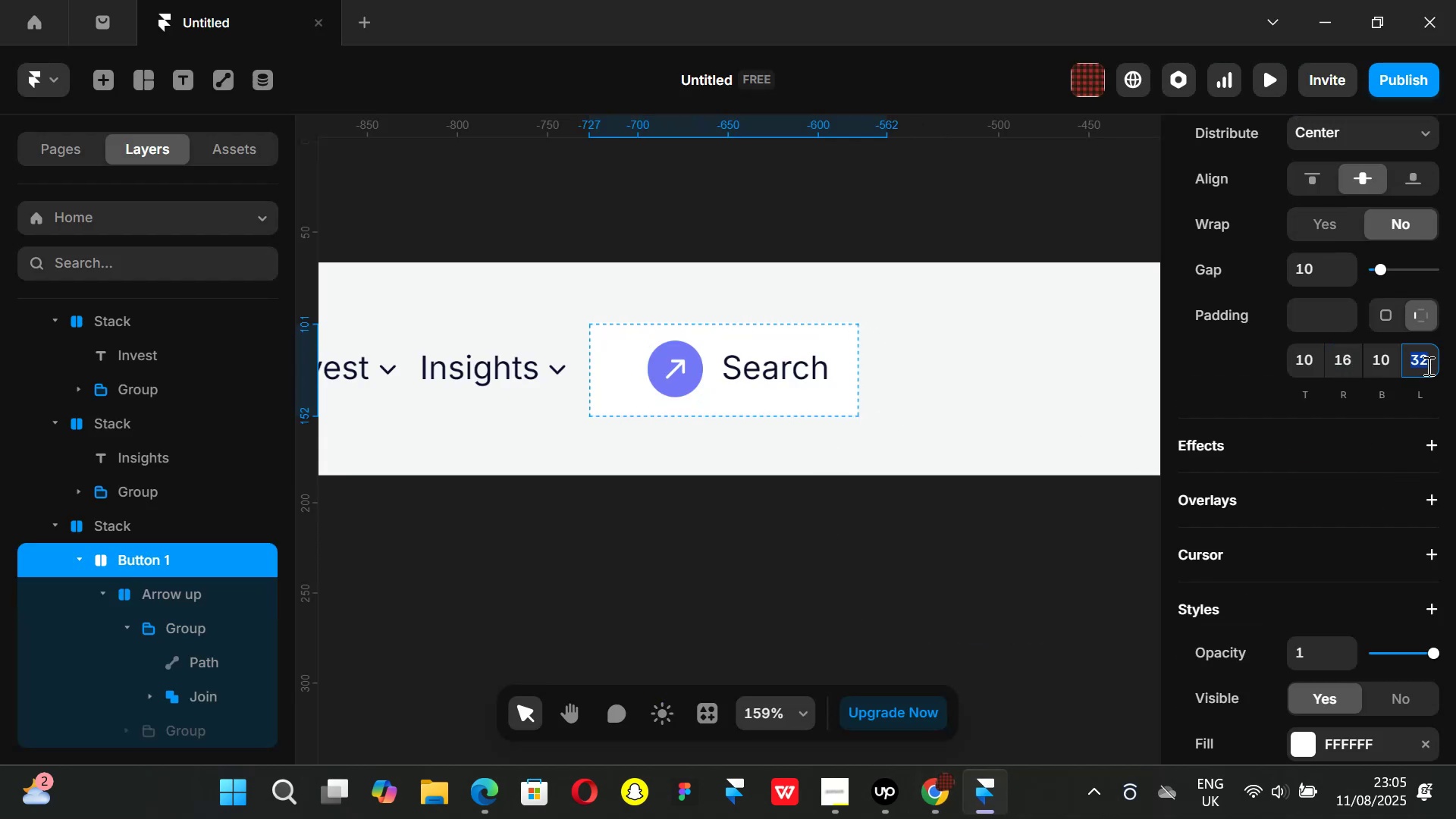 
type(16)
 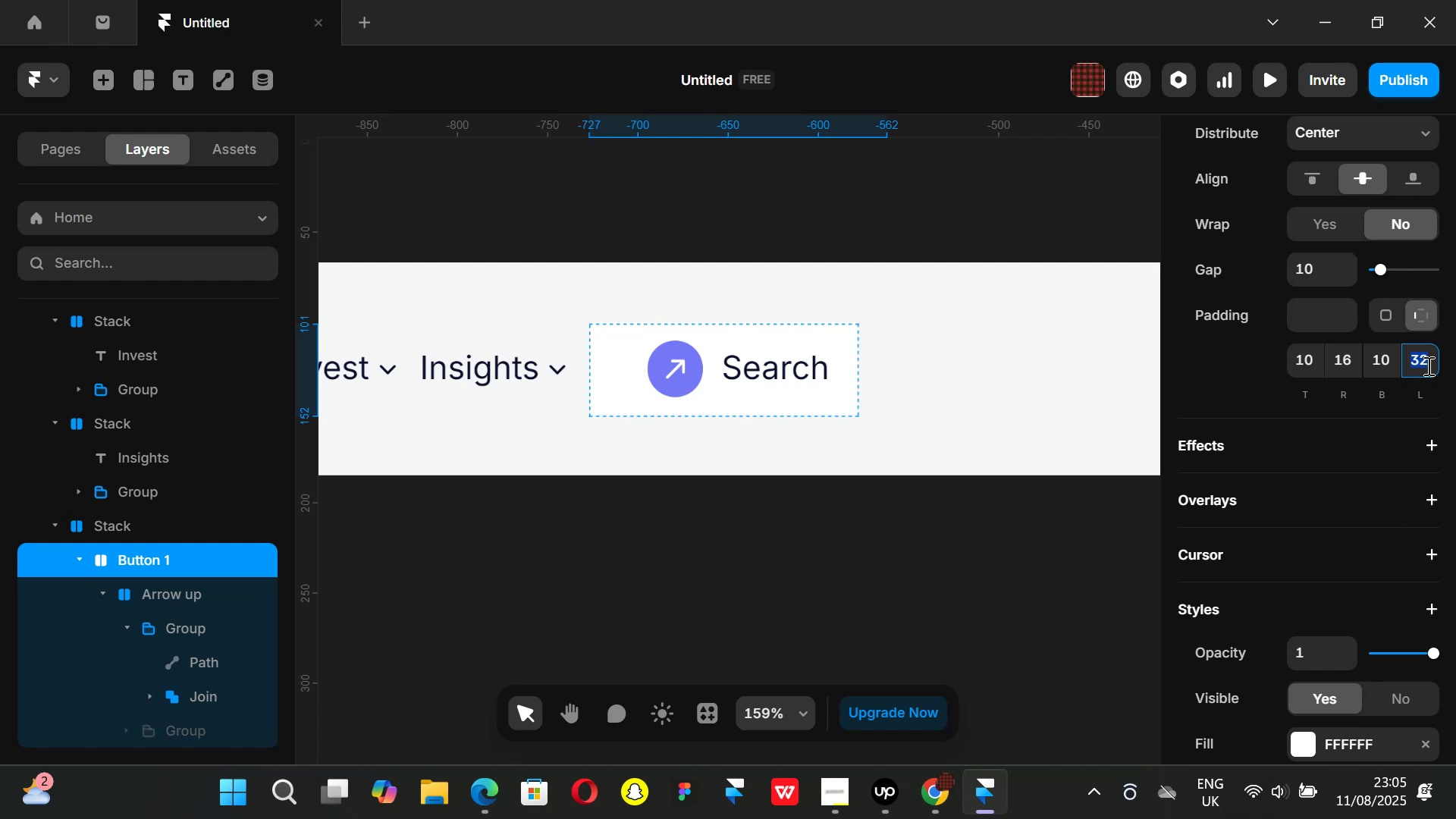 
key(Enter)
 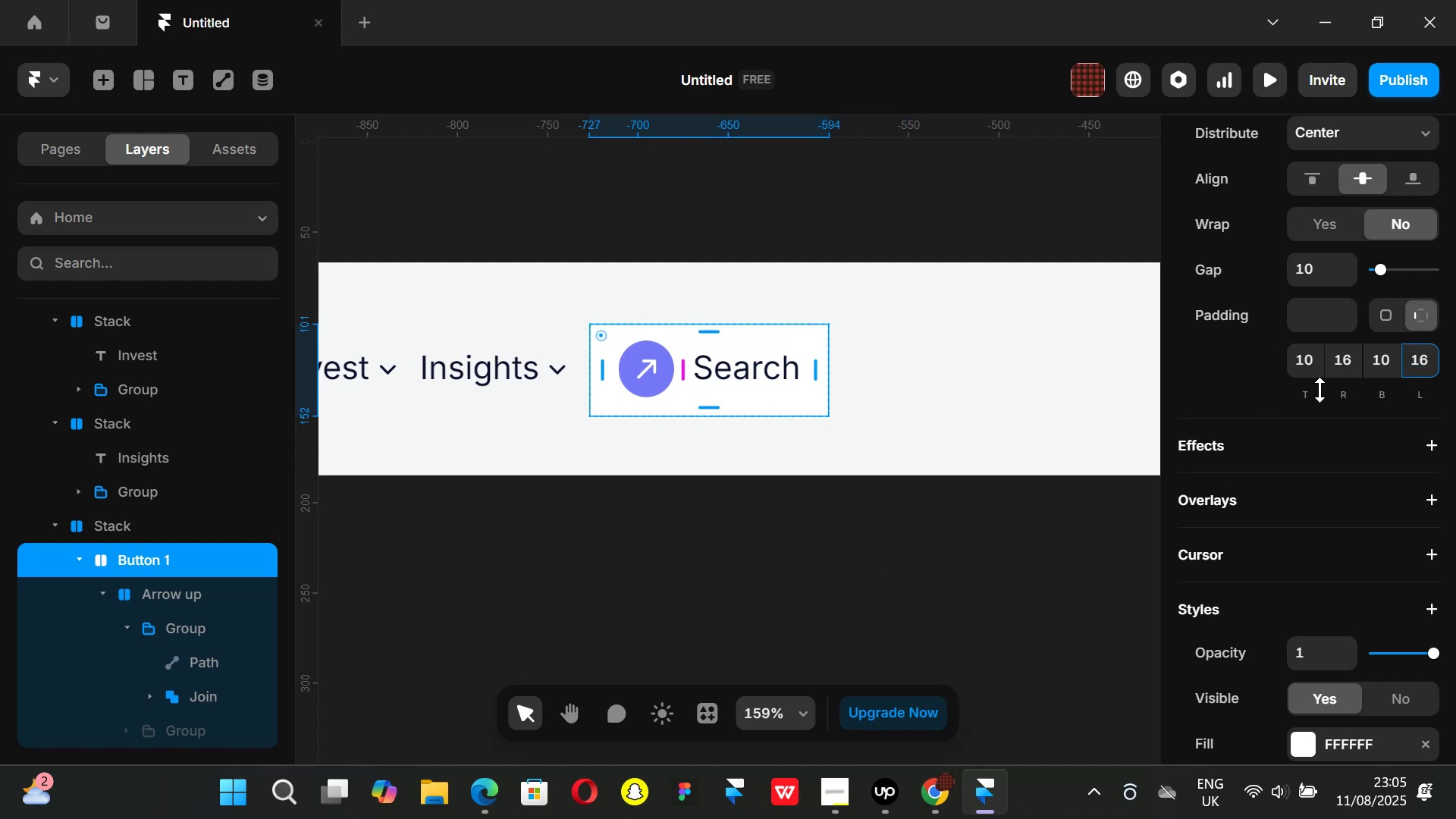 
left_click([1307, 366])
 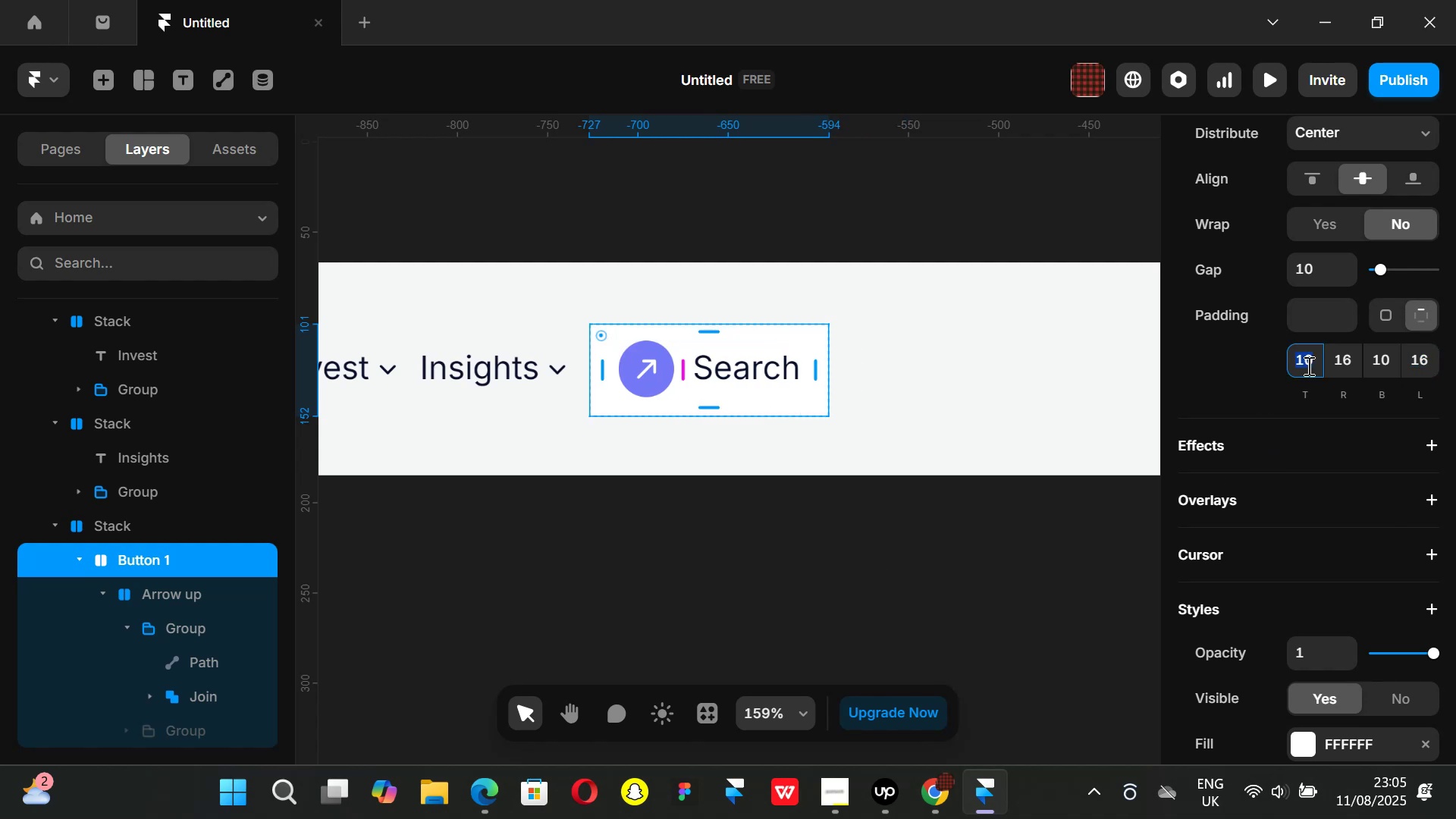 
key(8)
 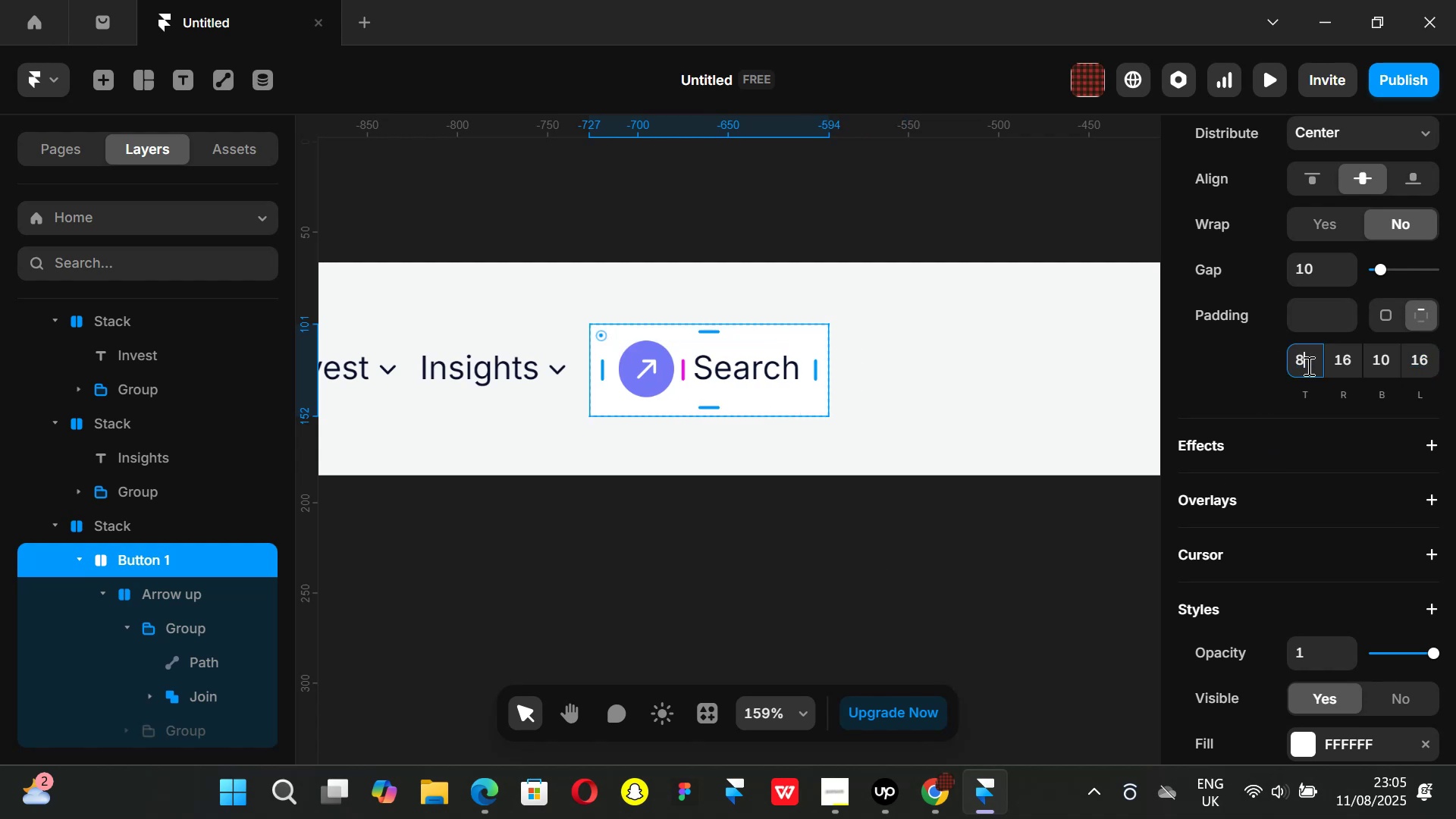 
key(Enter)
 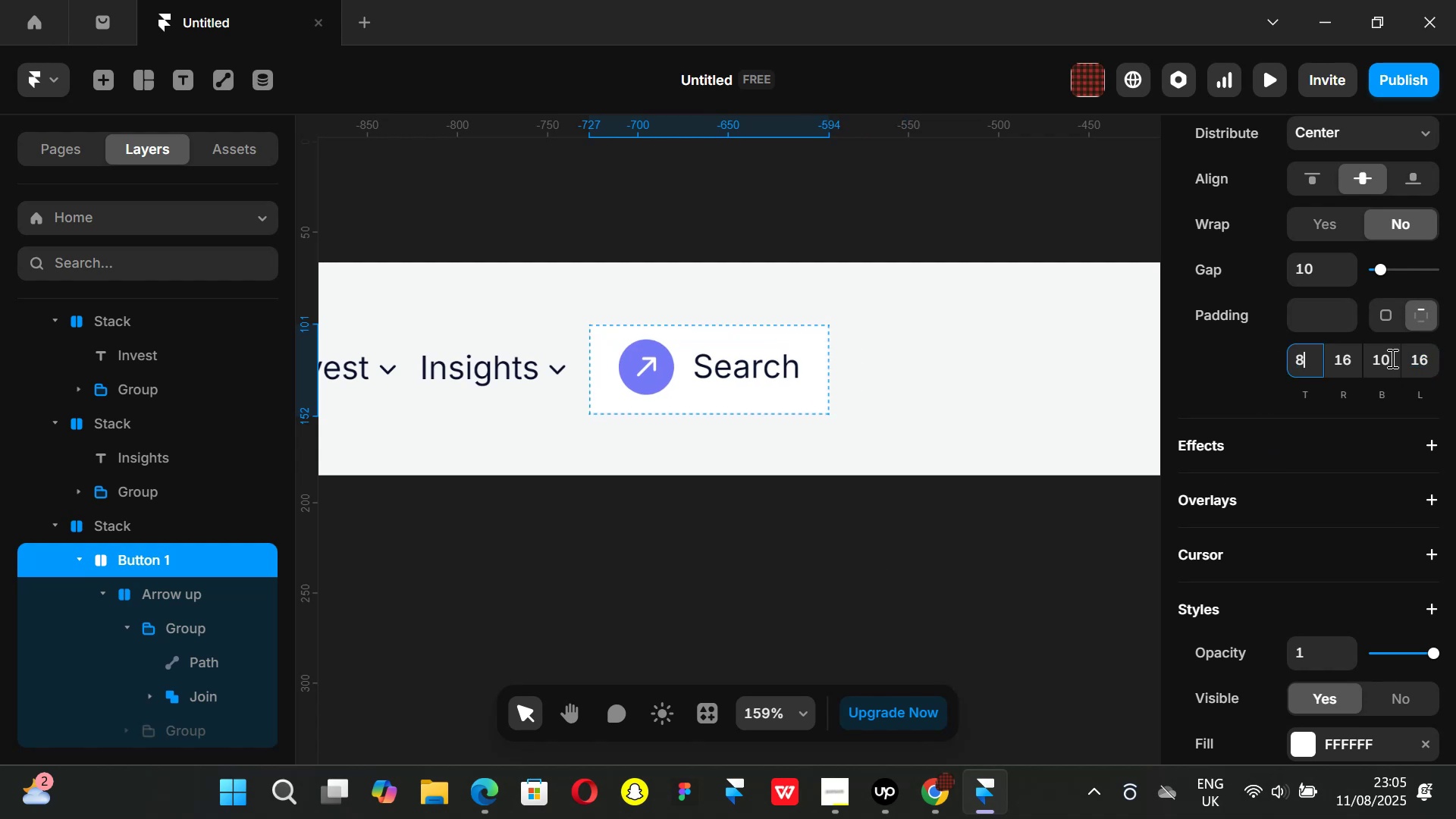 
key(8)
 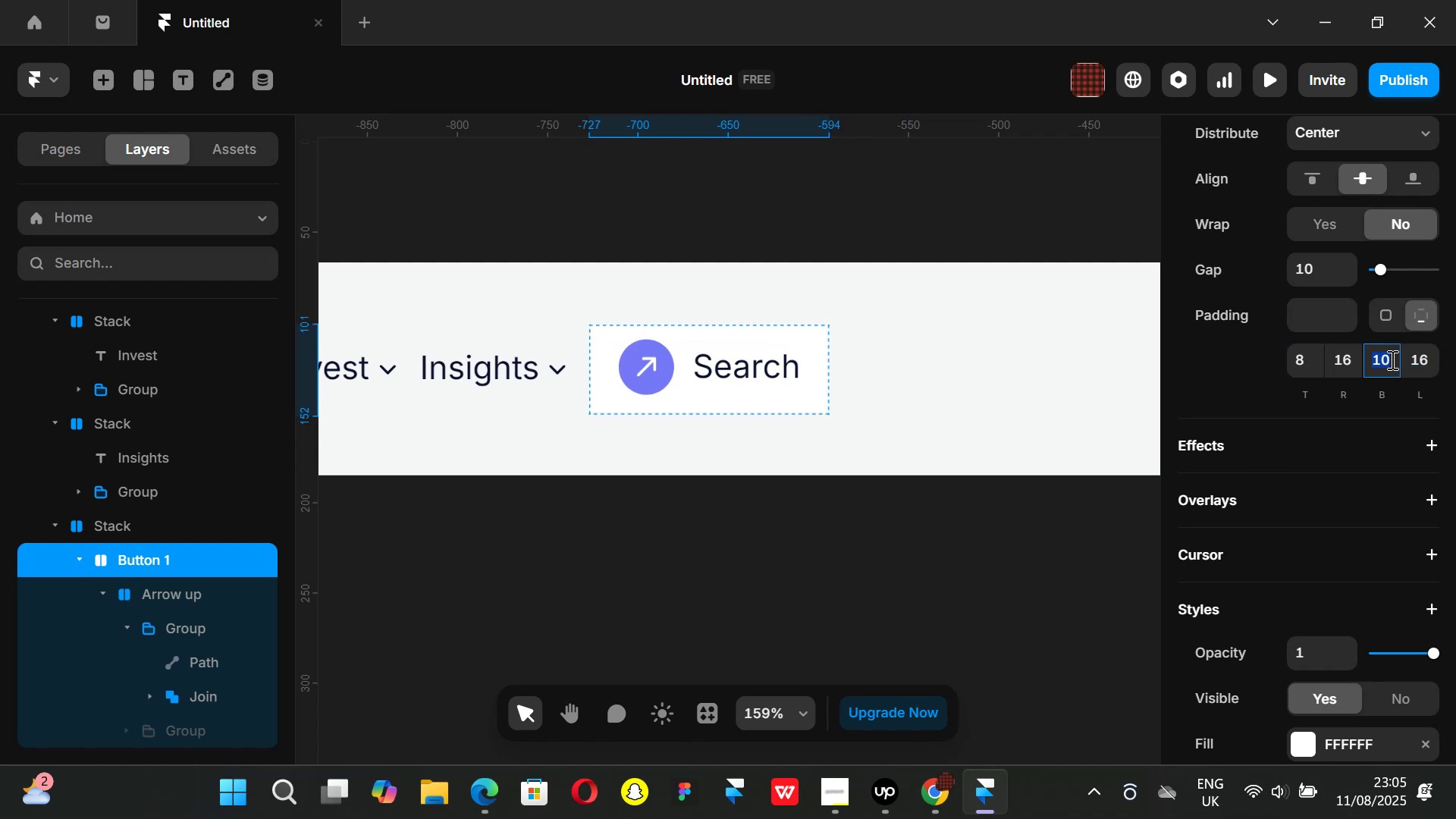 
key(Enter)
 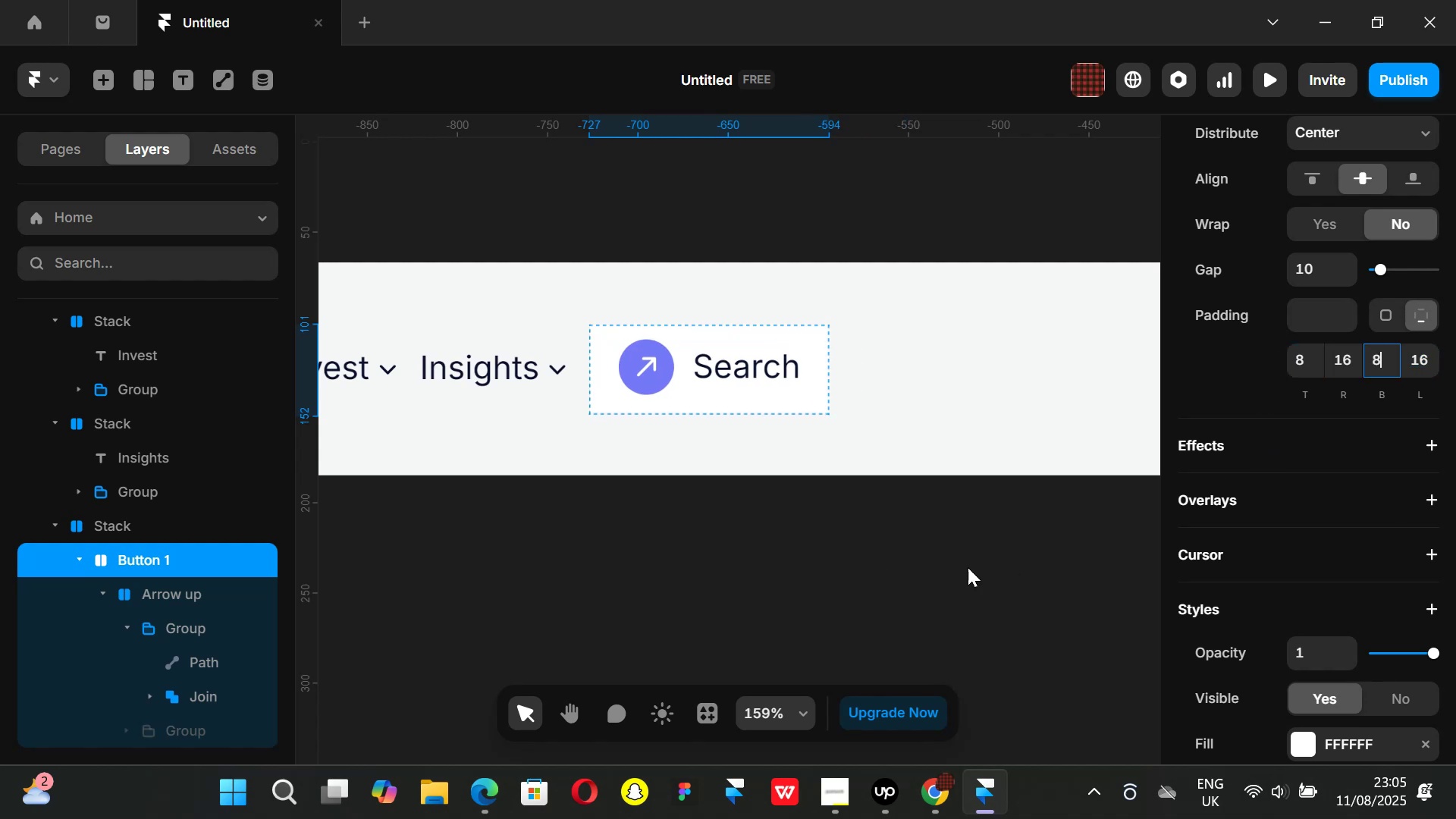 
left_click([968, 567])
 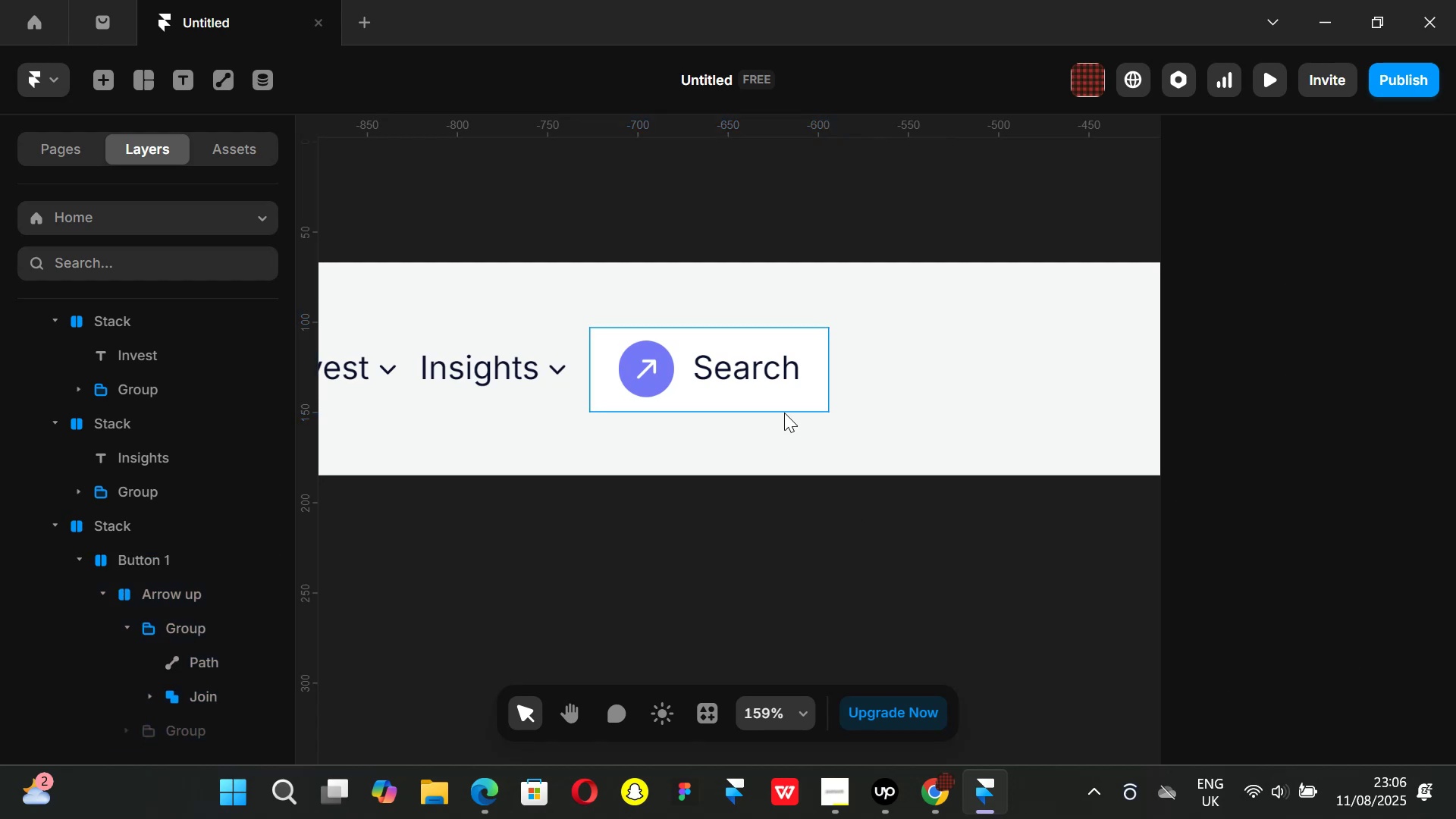 
left_click([784, 413])
 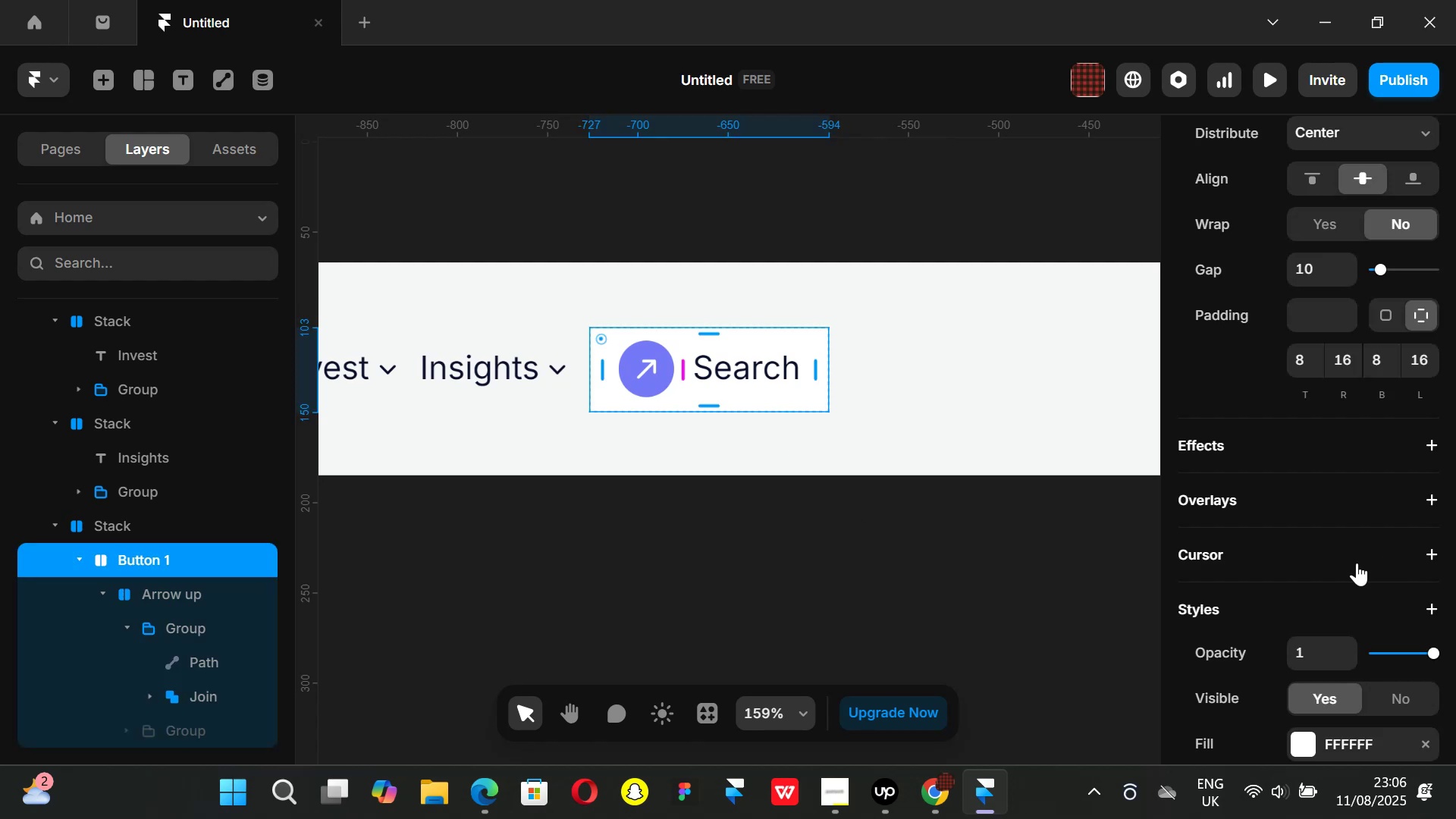 
scroll: coordinate [1341, 563], scroll_direction: down, amount: 2.0
 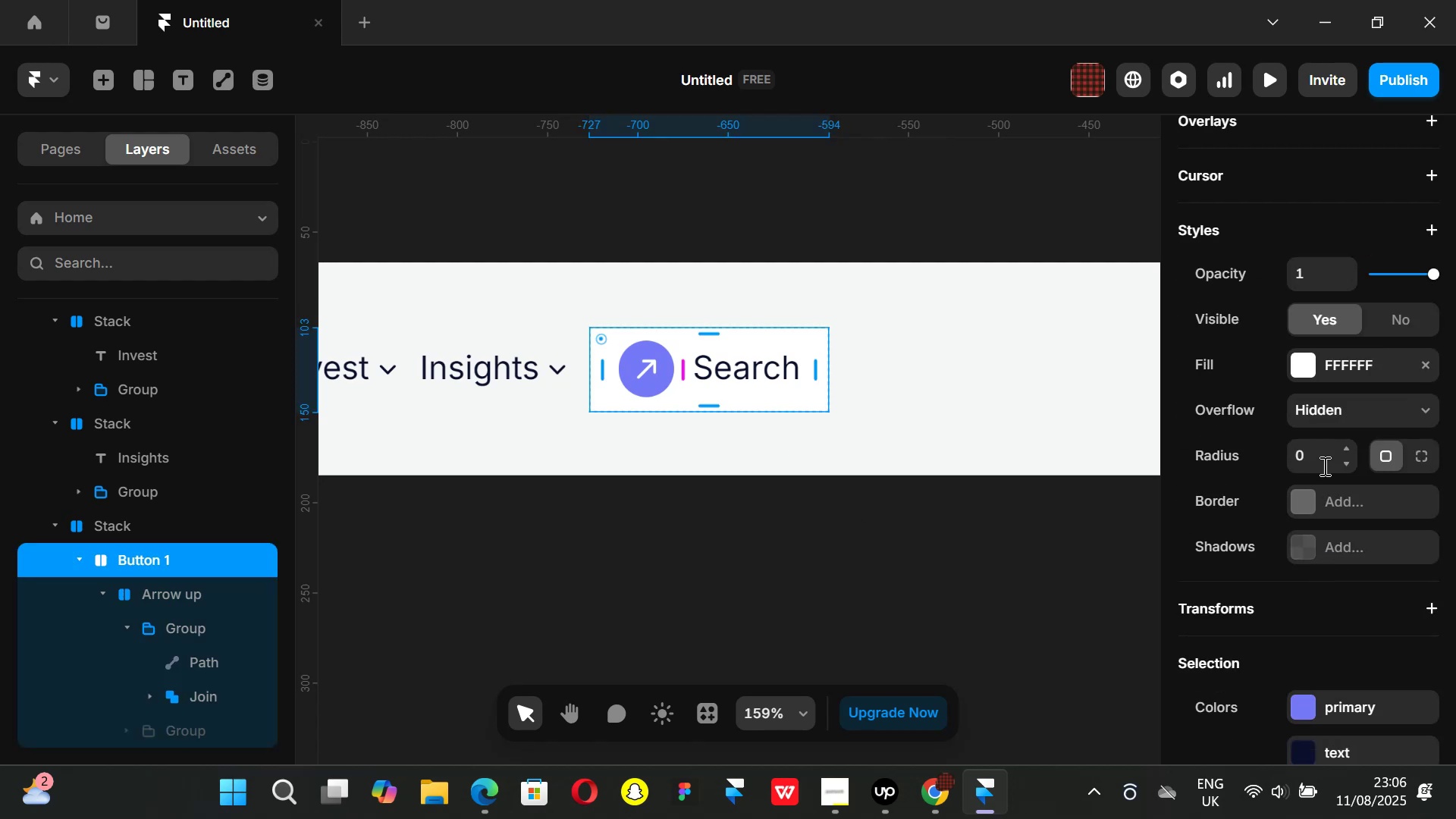 
left_click([1323, 462])
 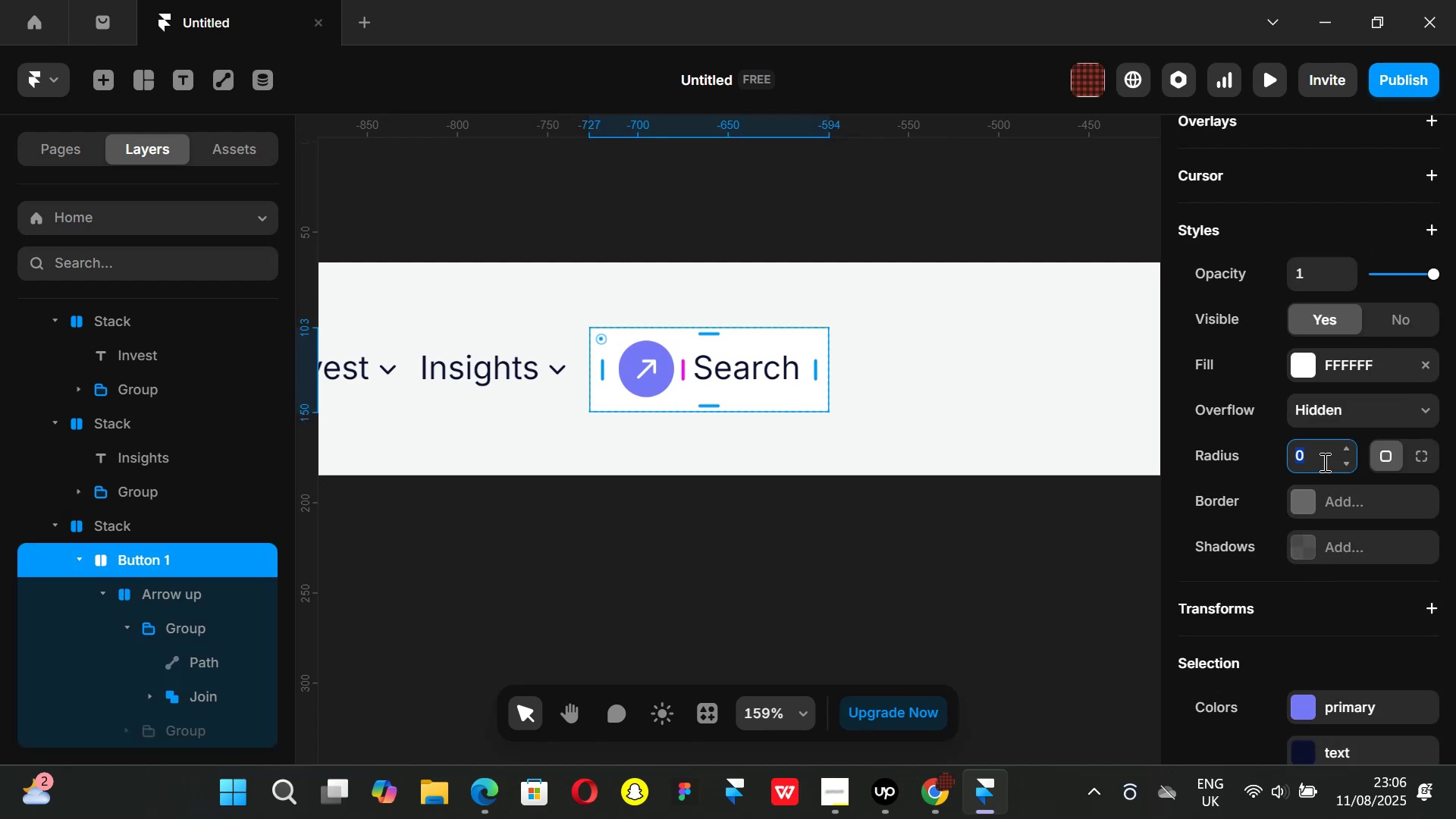 
type(16)
 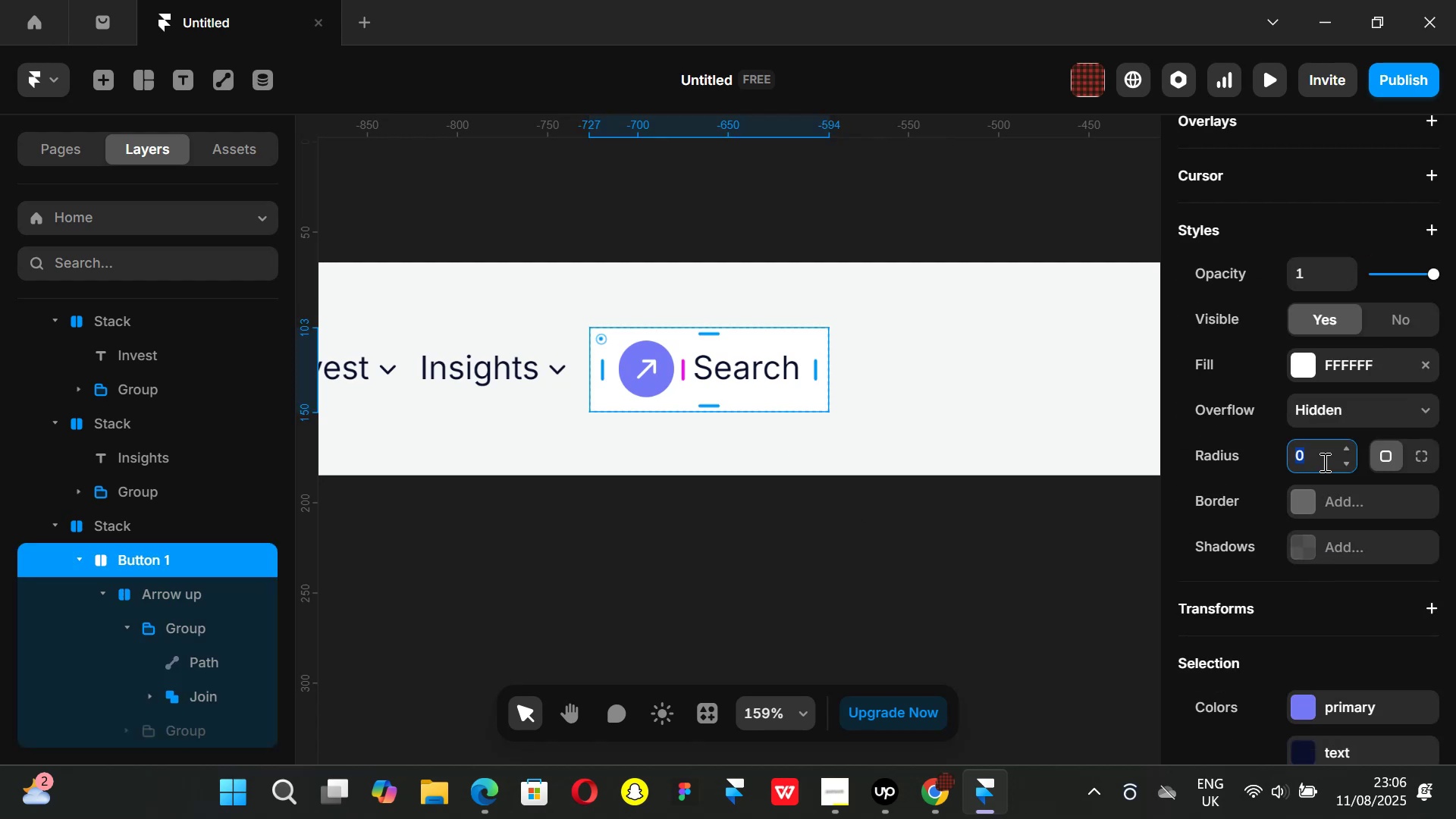 
key(Enter)
 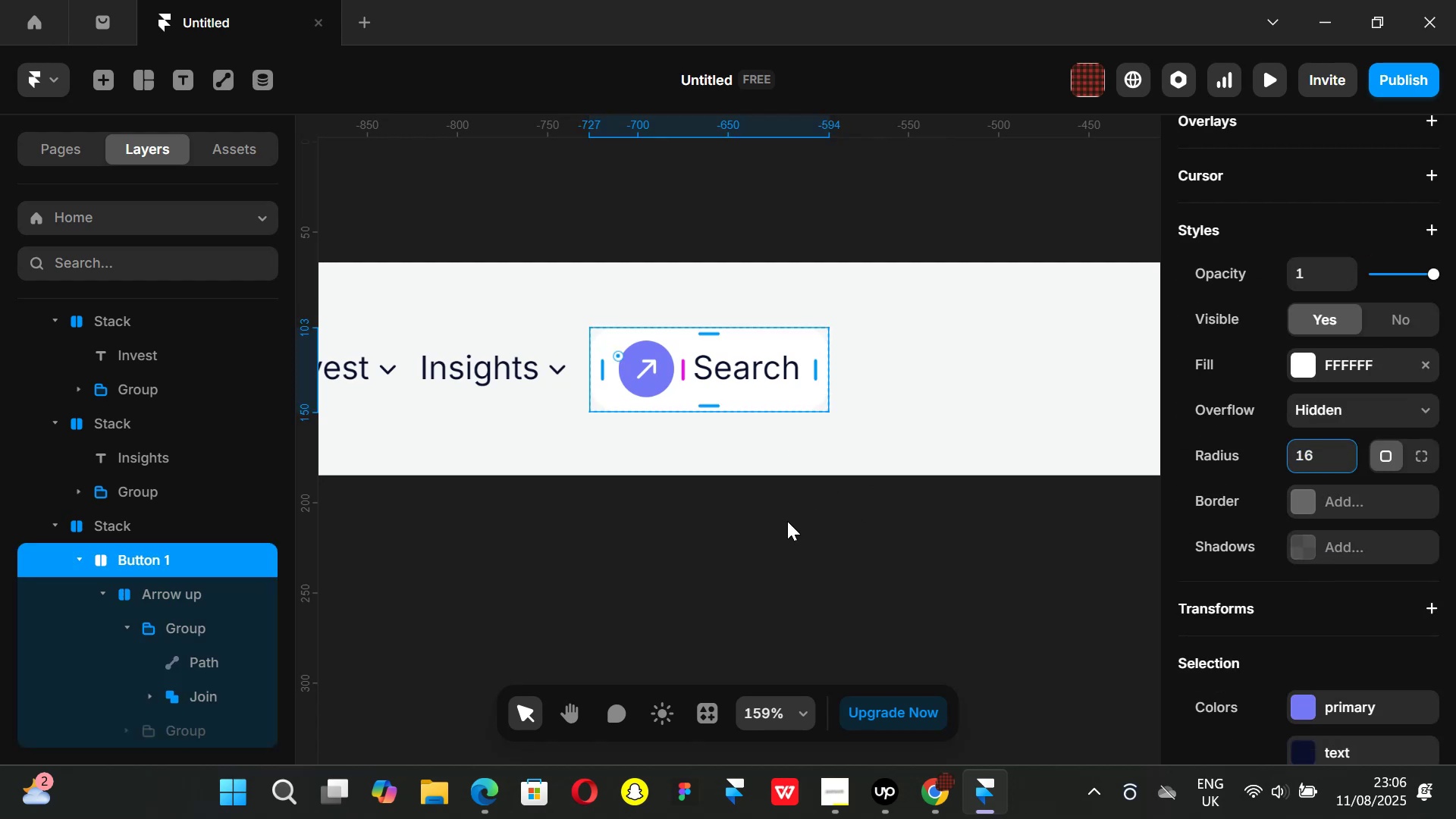 
left_click([786, 527])
 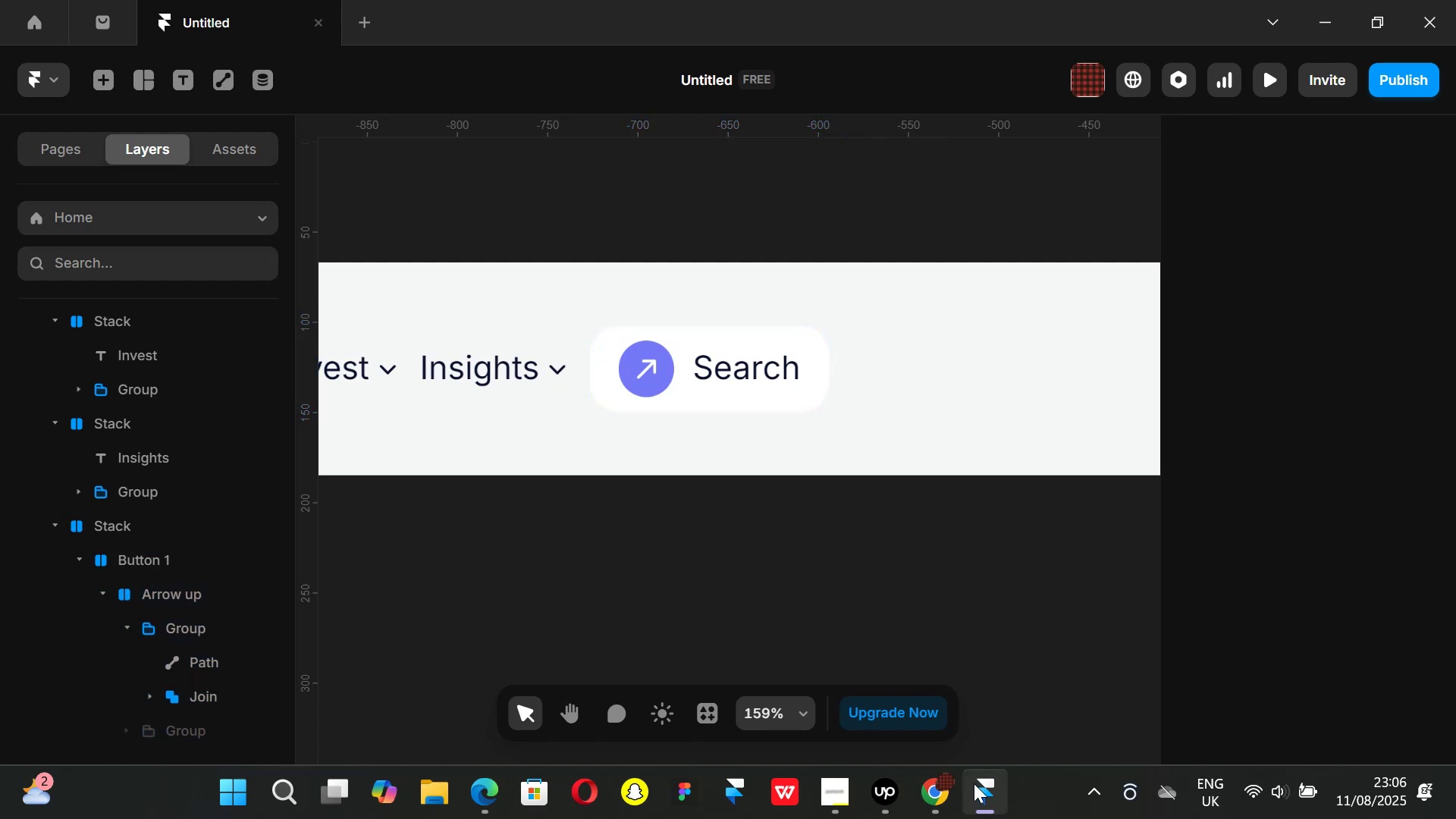 
left_click([941, 800])
 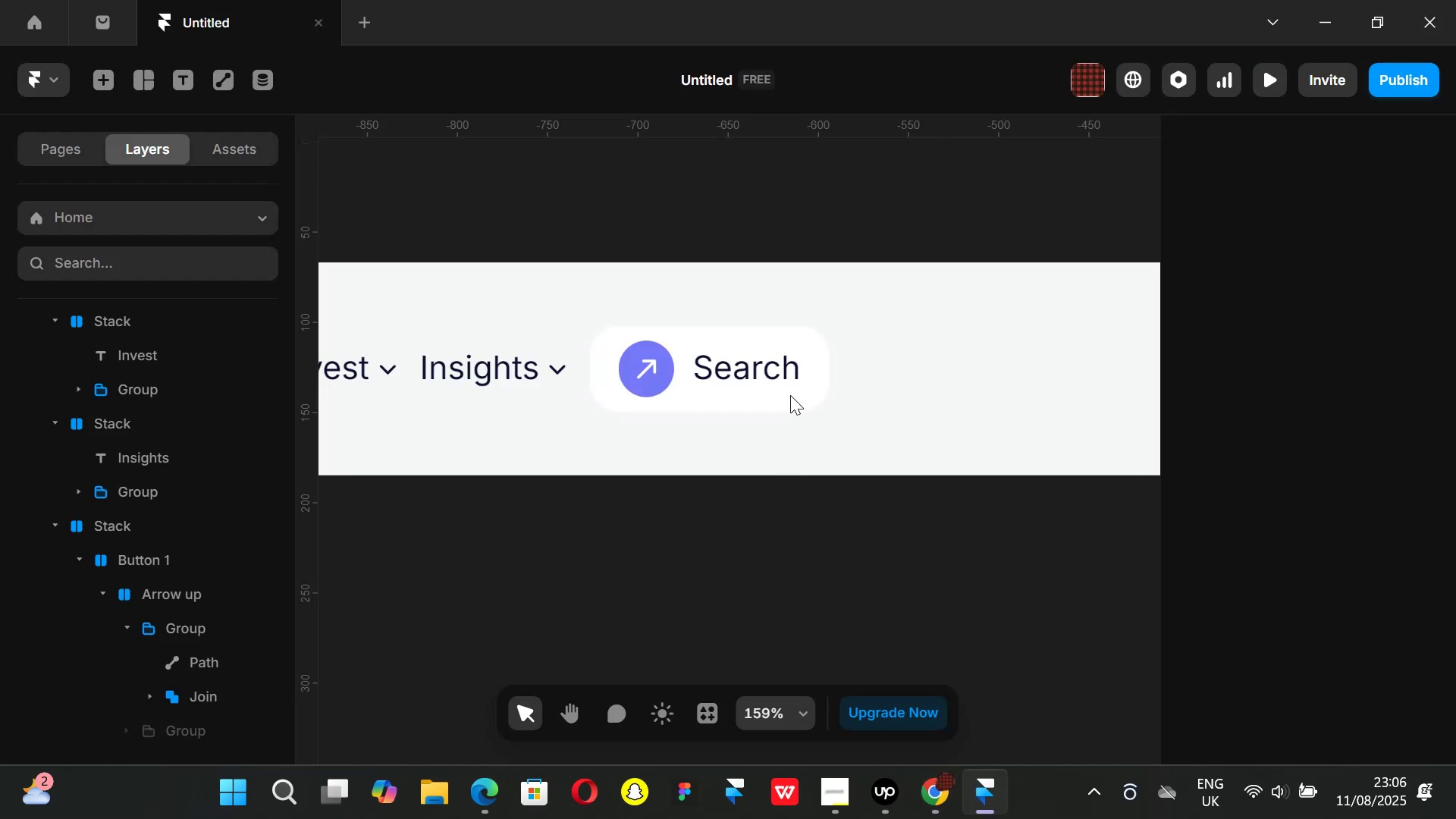 
left_click([782, 395])
 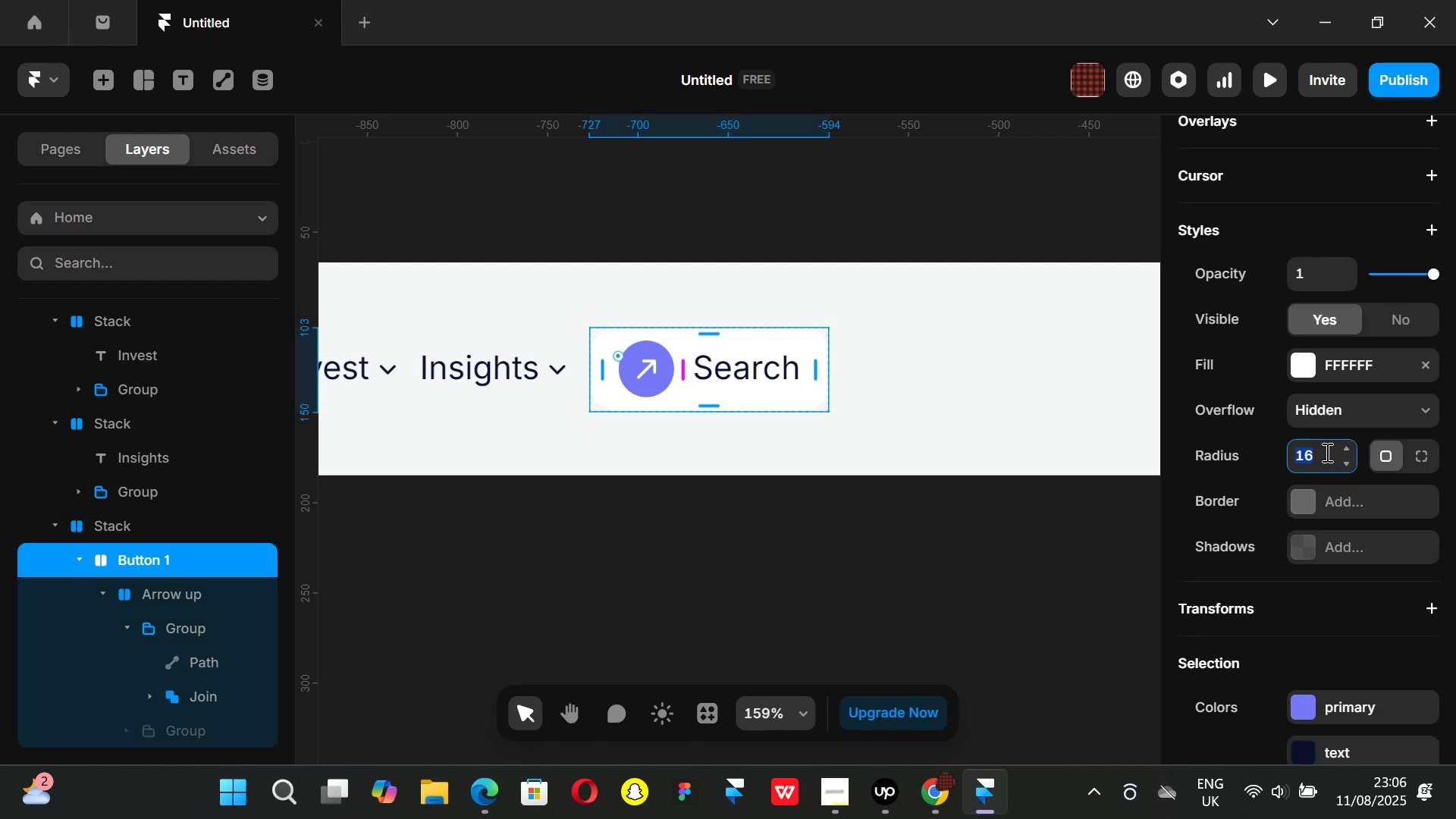 
type(50)
 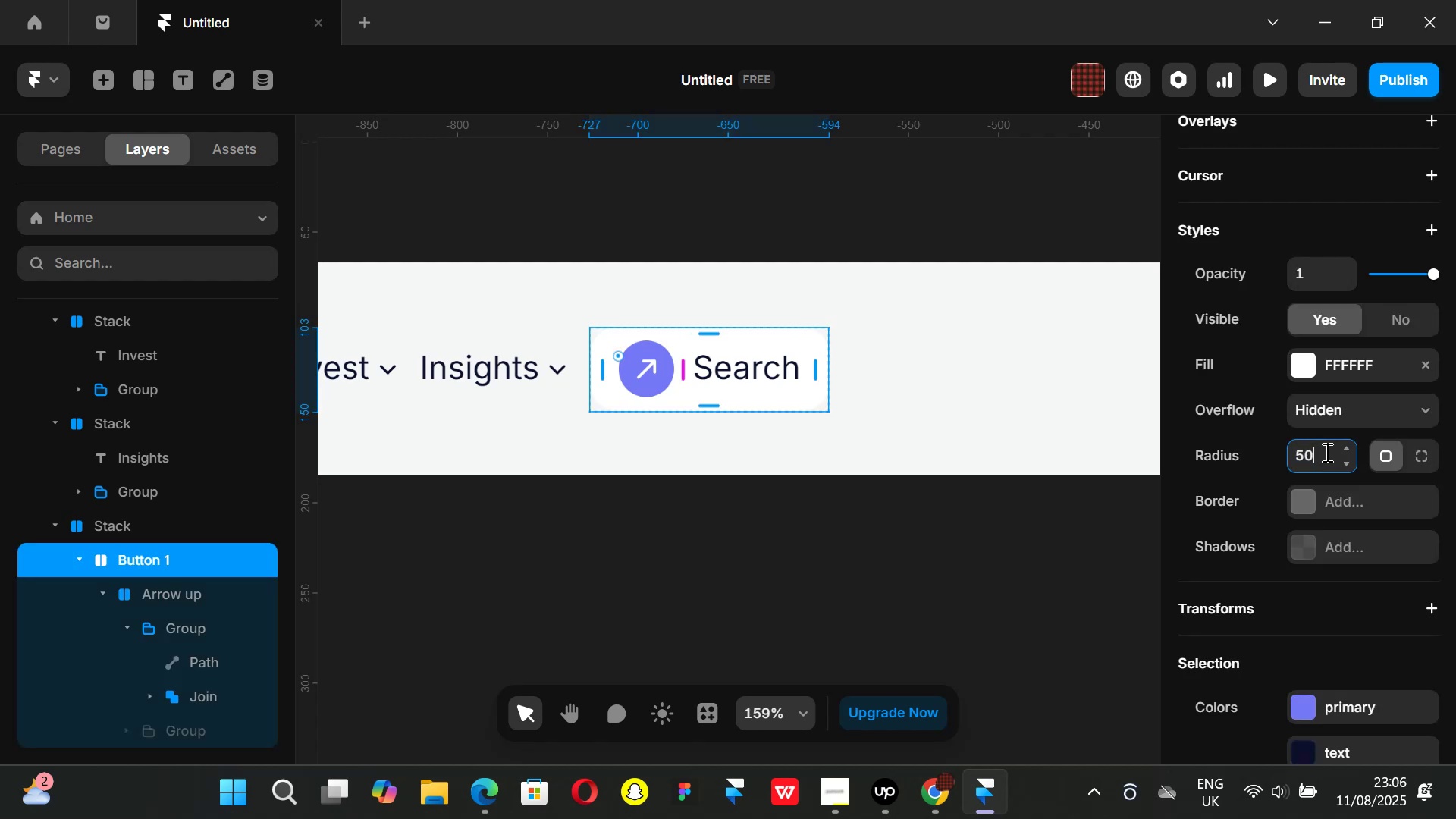 
key(Enter)
 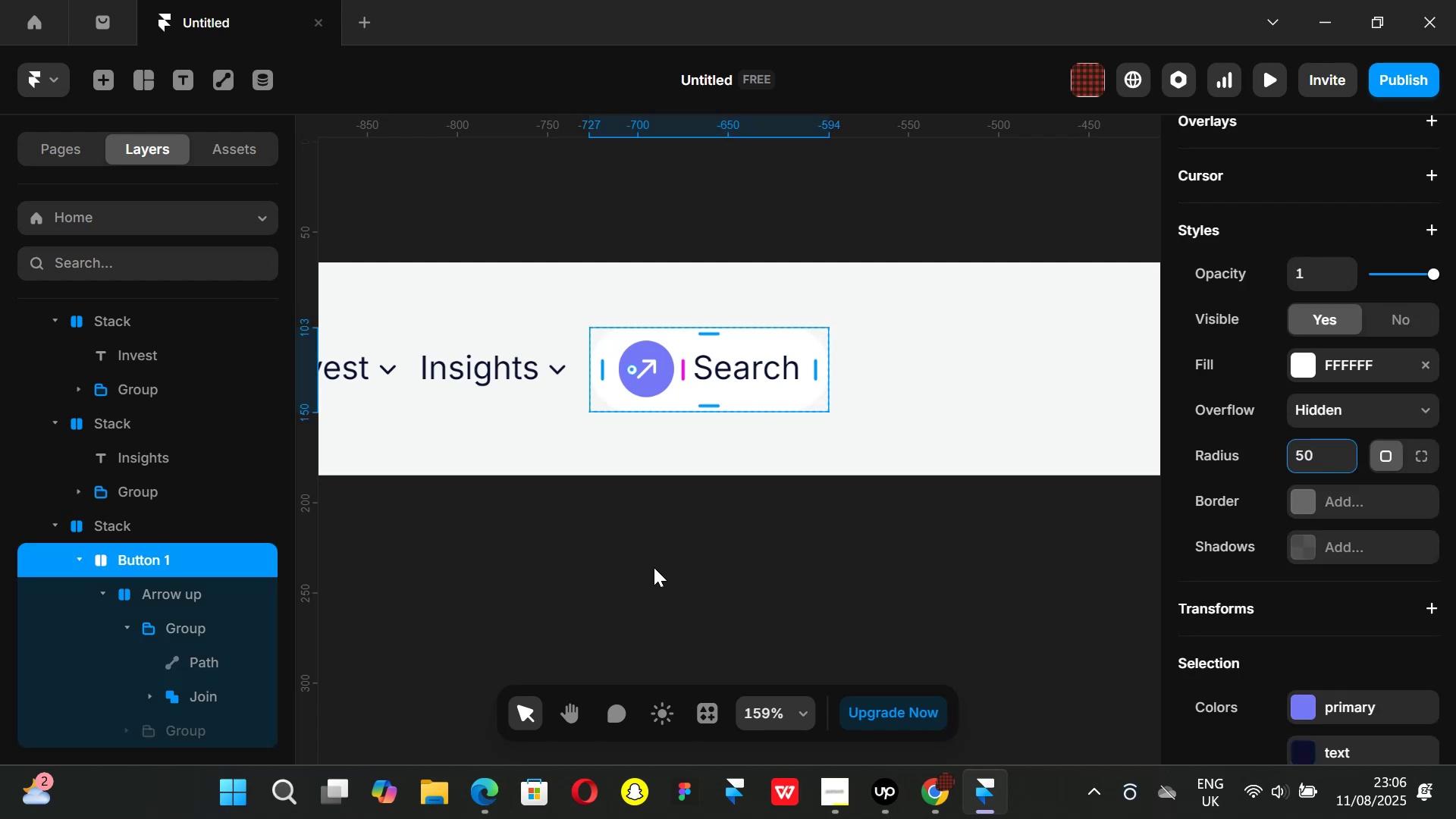 
left_click([654, 567])
 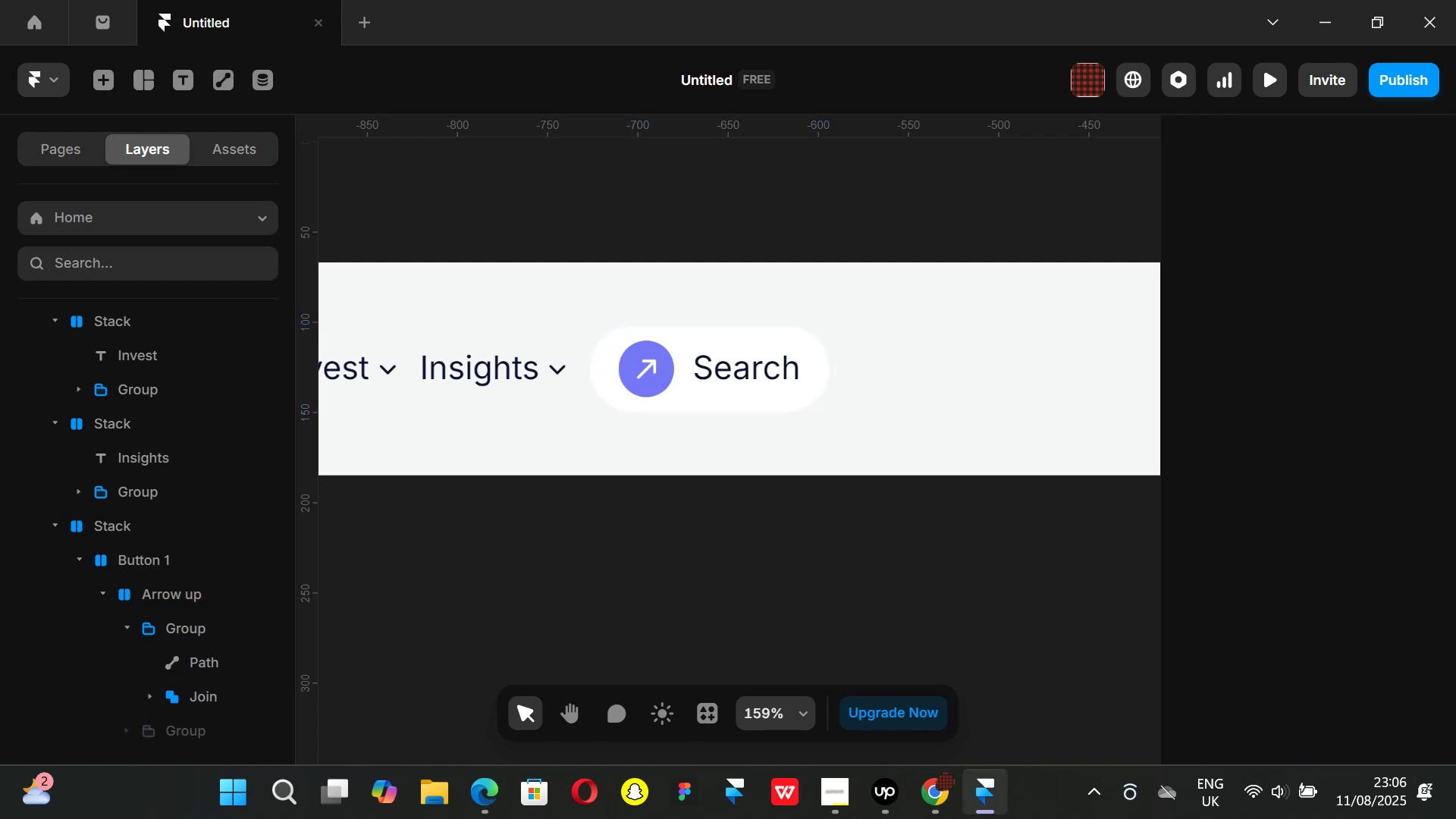 
left_click([940, 811])
 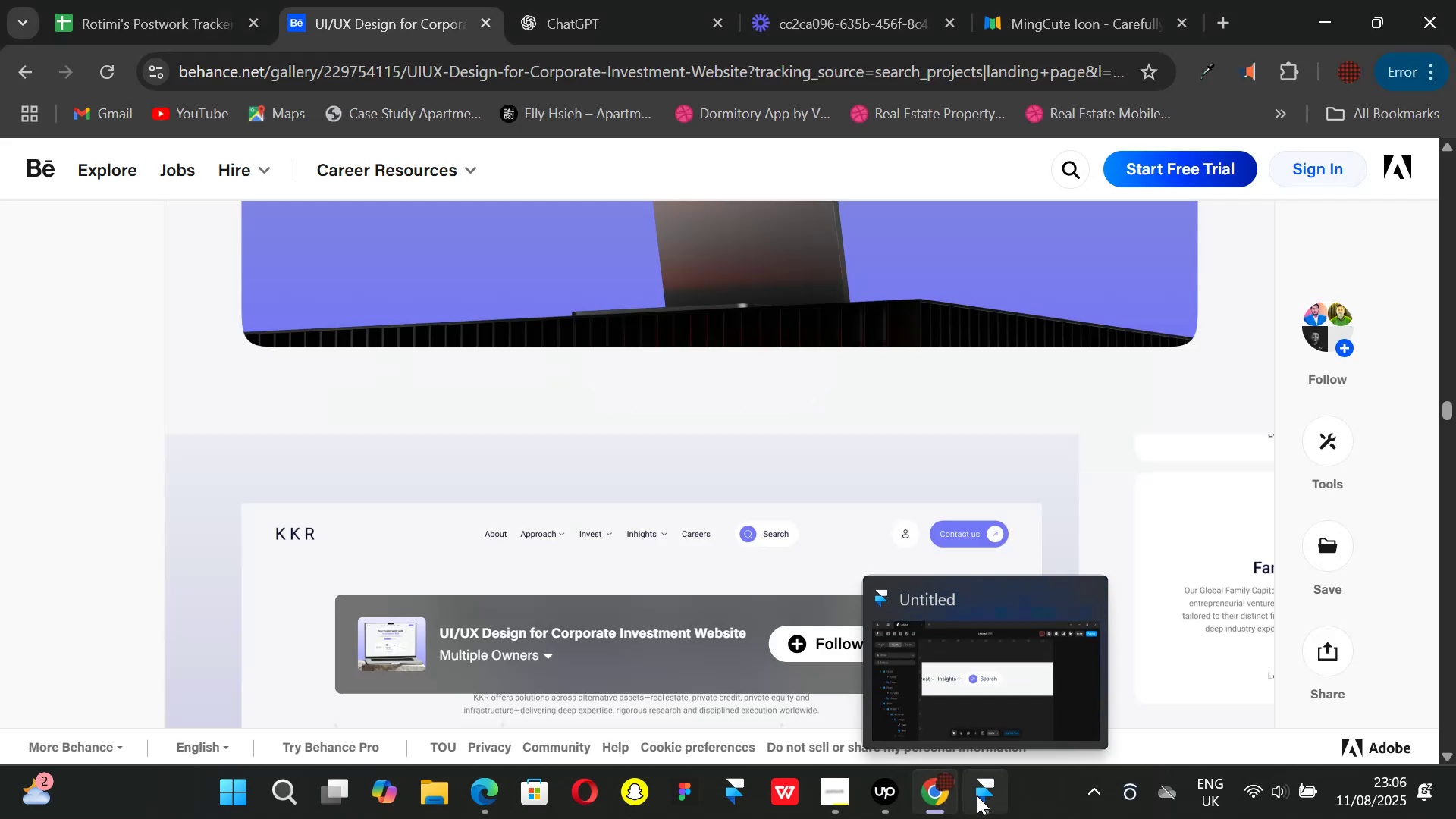 
left_click([977, 795])
 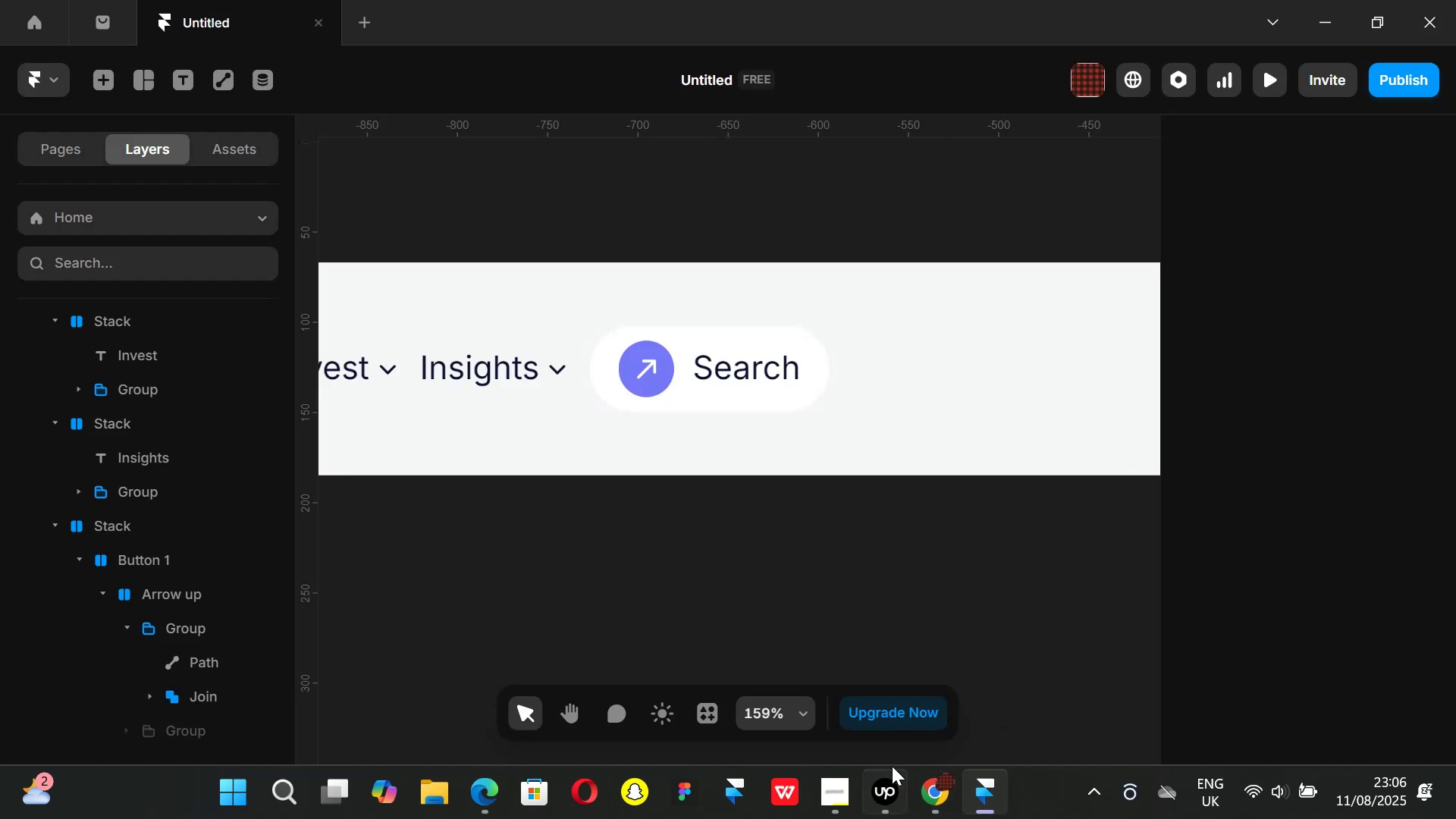 
left_click([924, 793])
 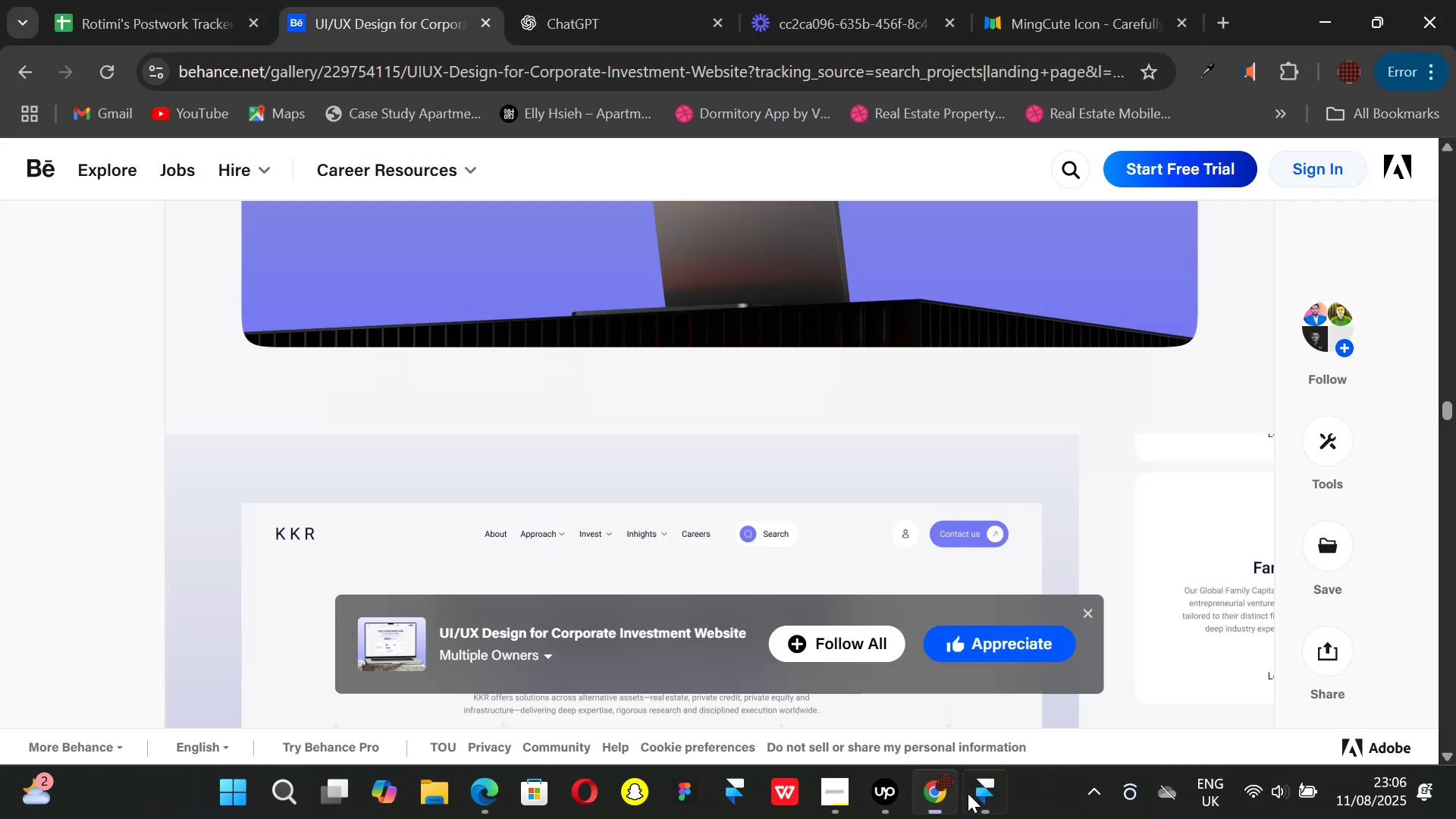 
mouse_move([969, 780])
 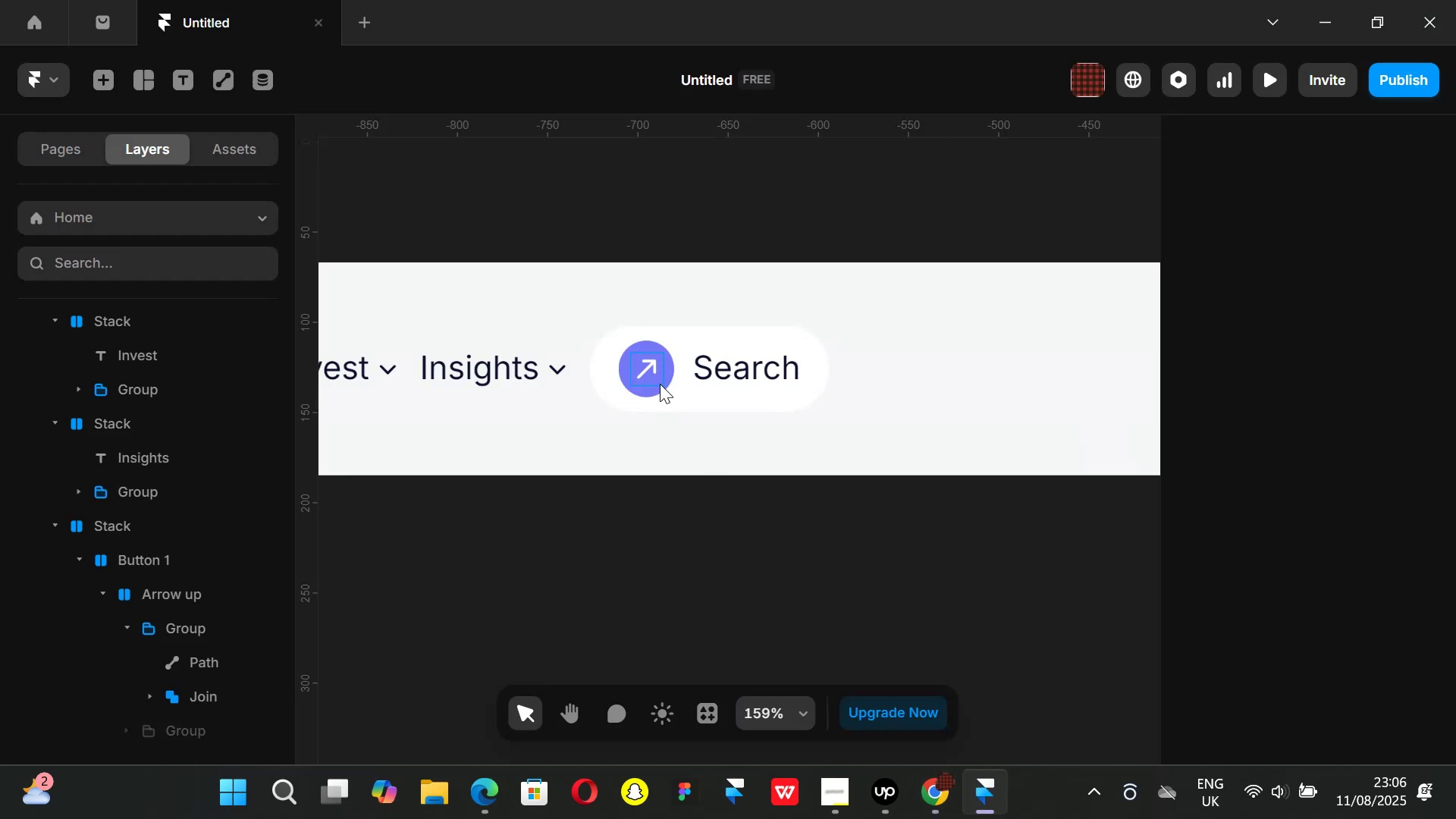 
left_click([661, 390])
 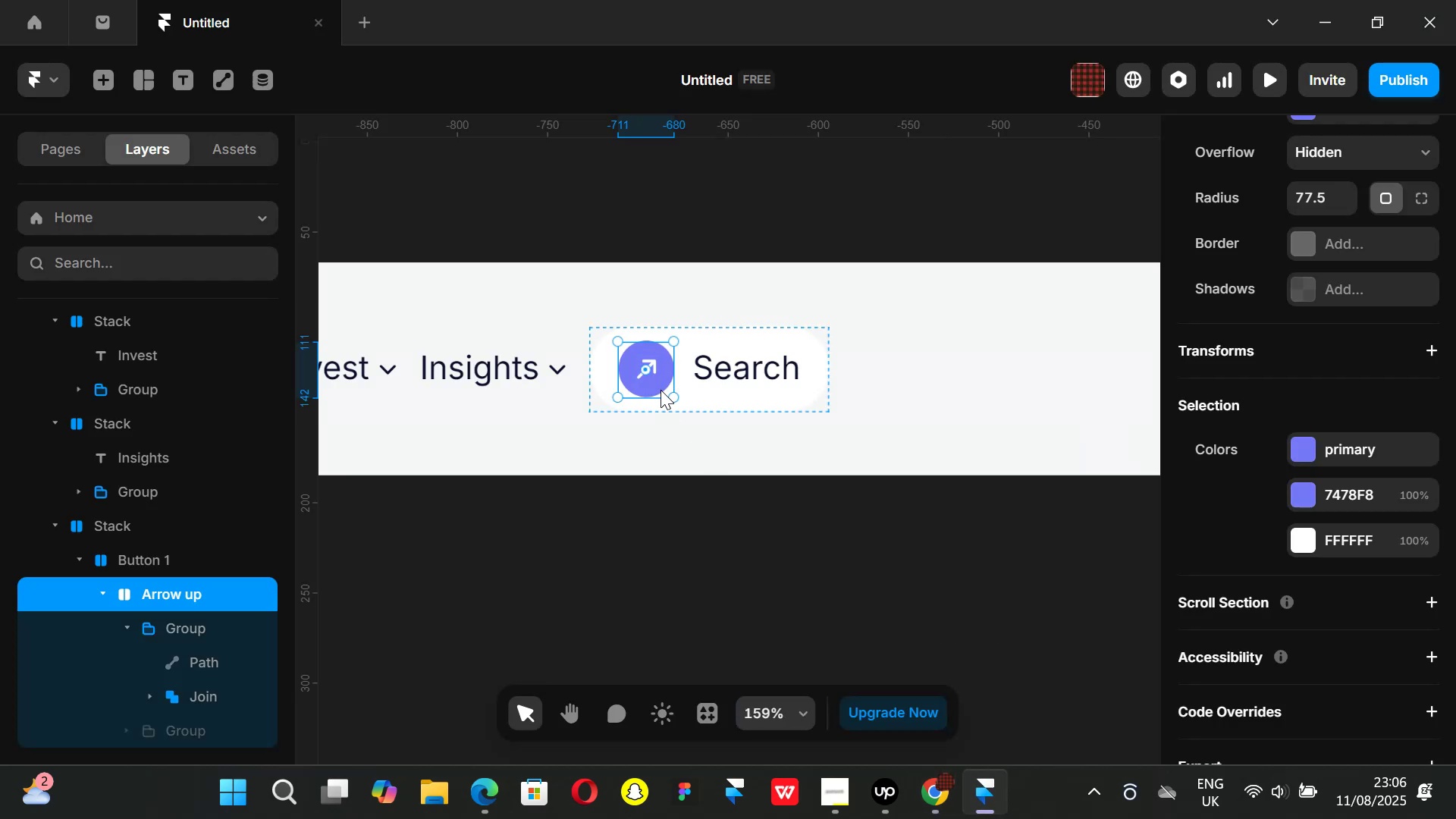 
key(Control+ControlLeft)
 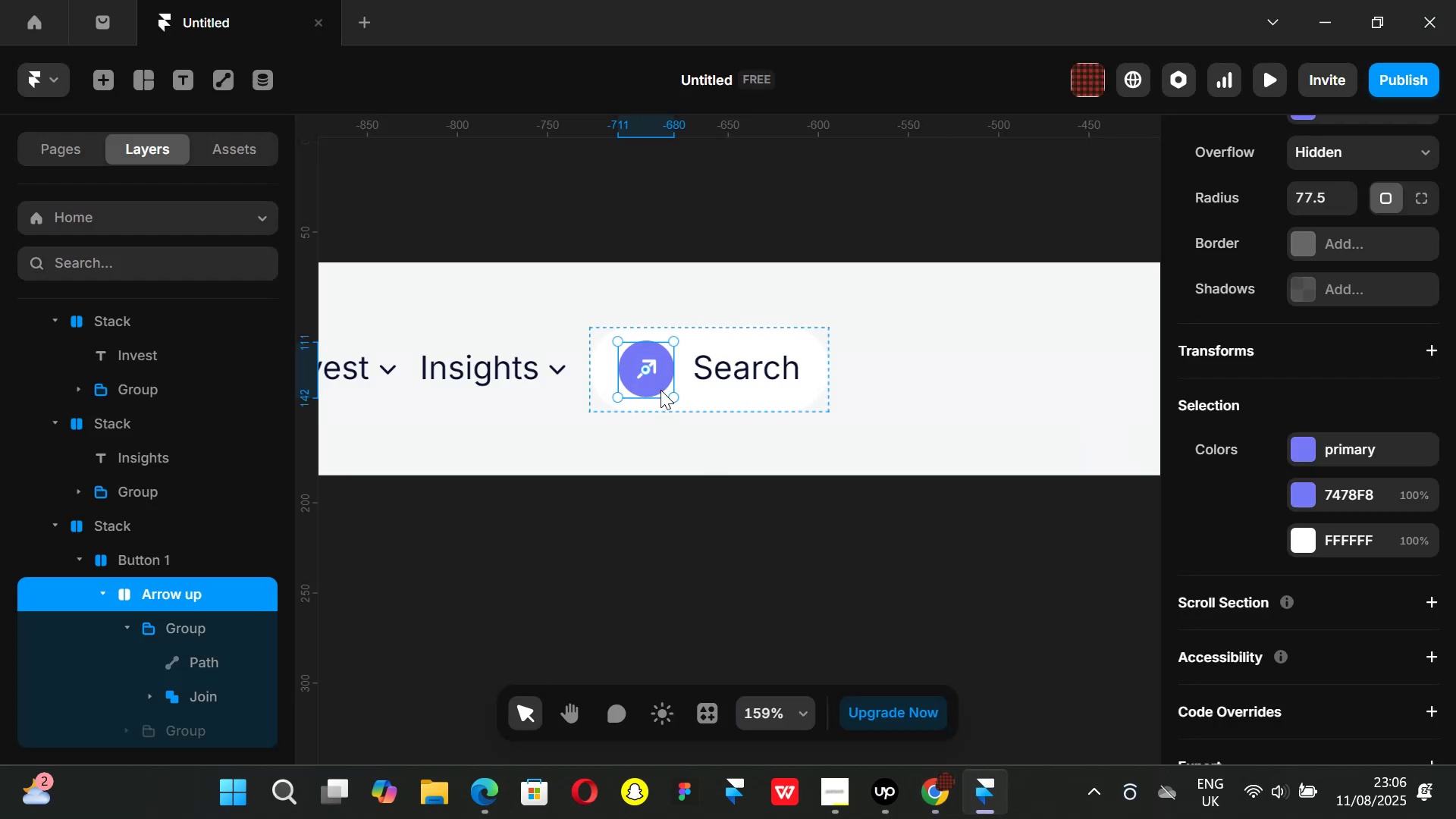 
key(Control+C)
 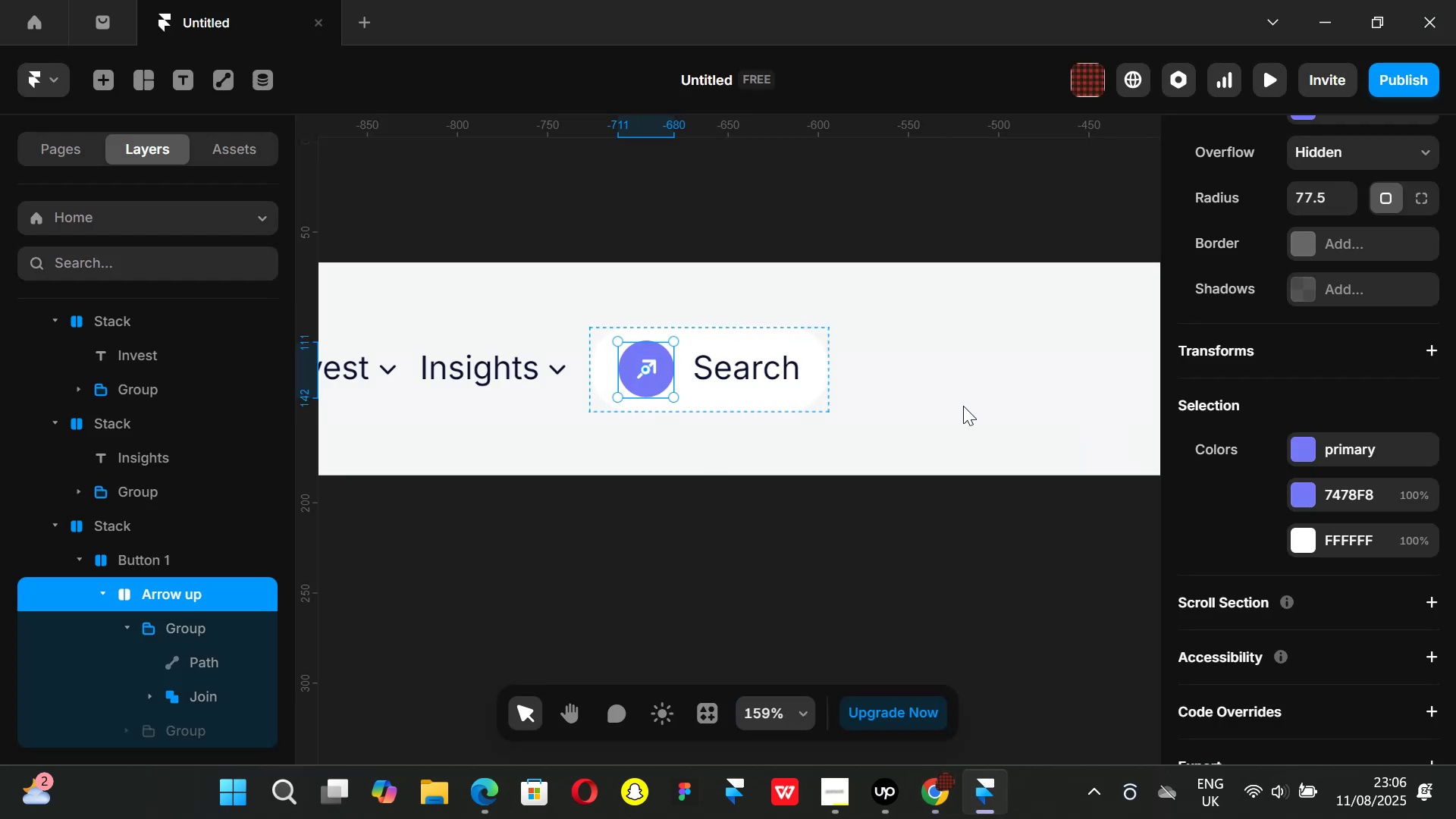 
left_click([963, 406])
 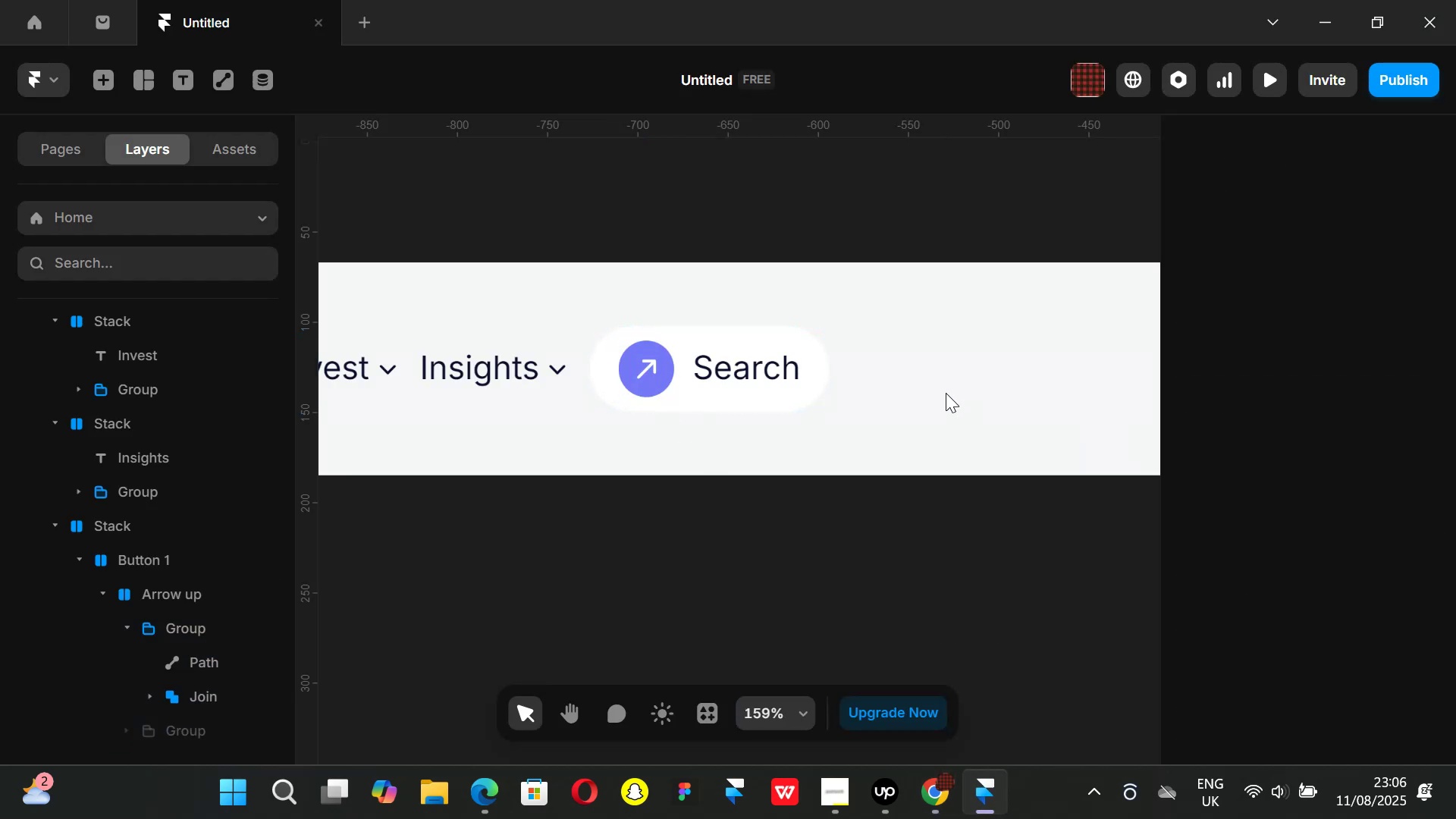 
hold_key(key=ControlLeft, duration=0.41)
scroll: coordinate [946, 394], scroll_direction: down, amount: 4.0
 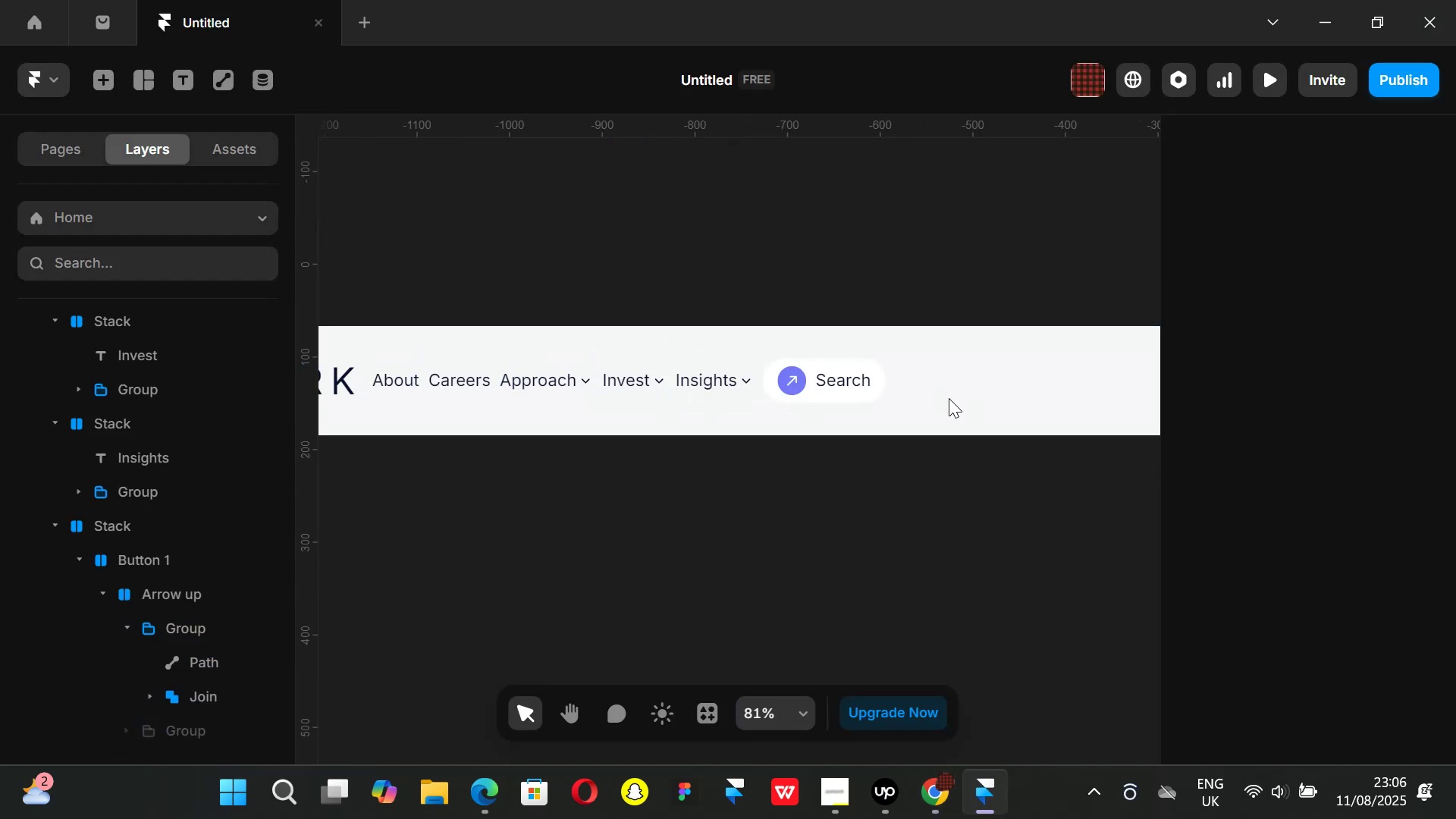 
key(Control+ControlLeft)
 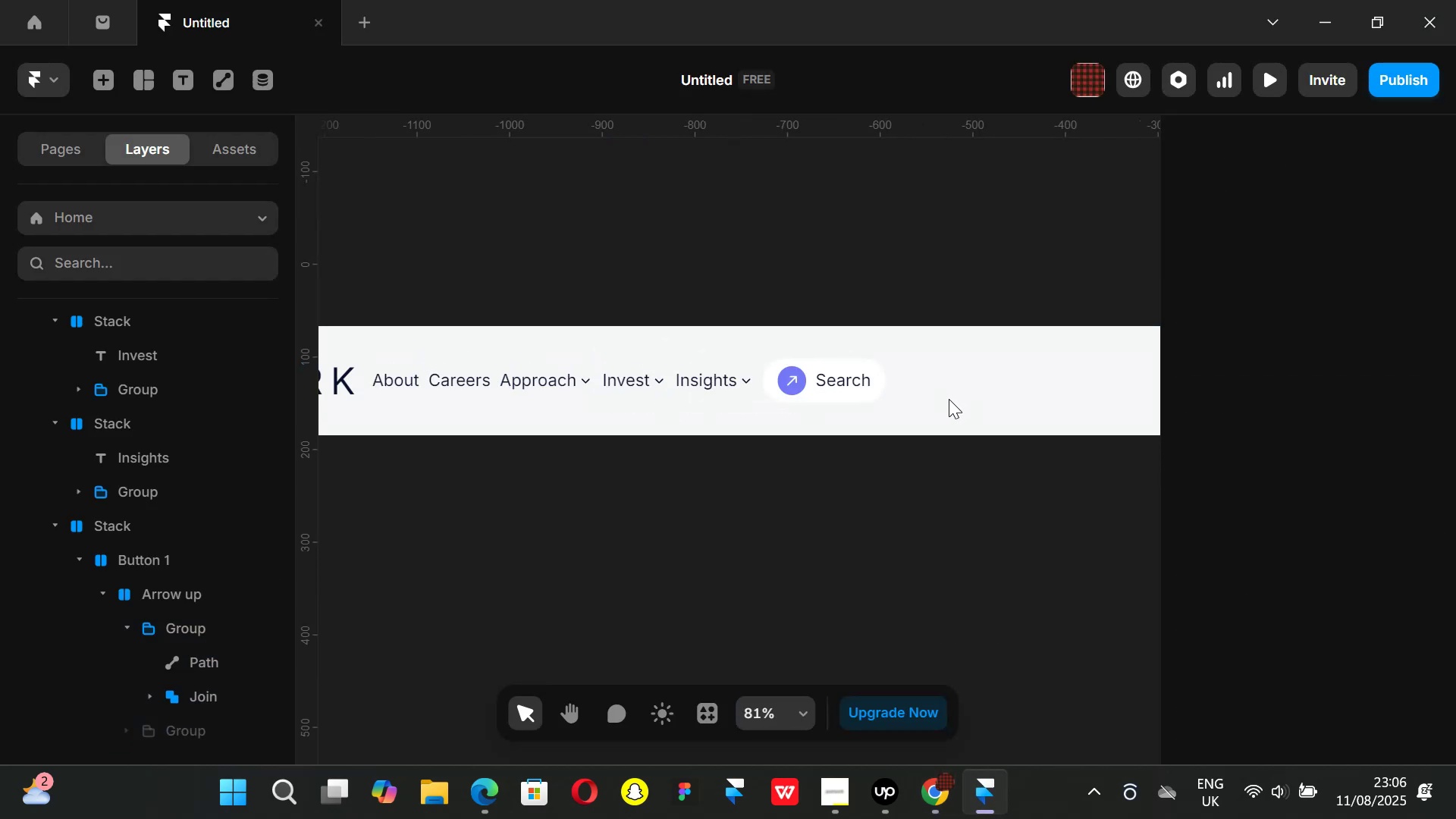 
scroll: coordinate [949, 399], scroll_direction: down, amount: 3.0
 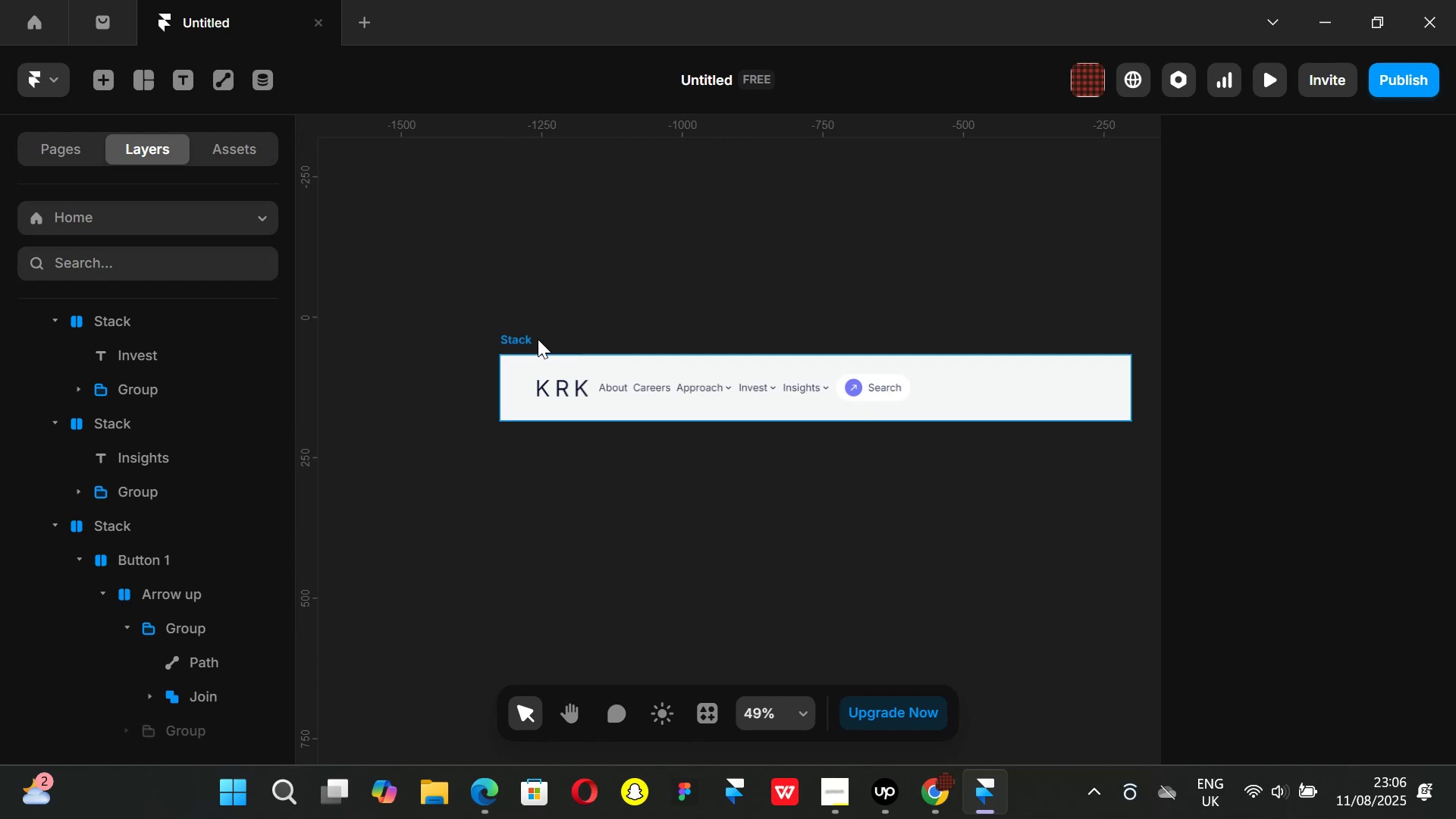 
left_click([531, 340])
 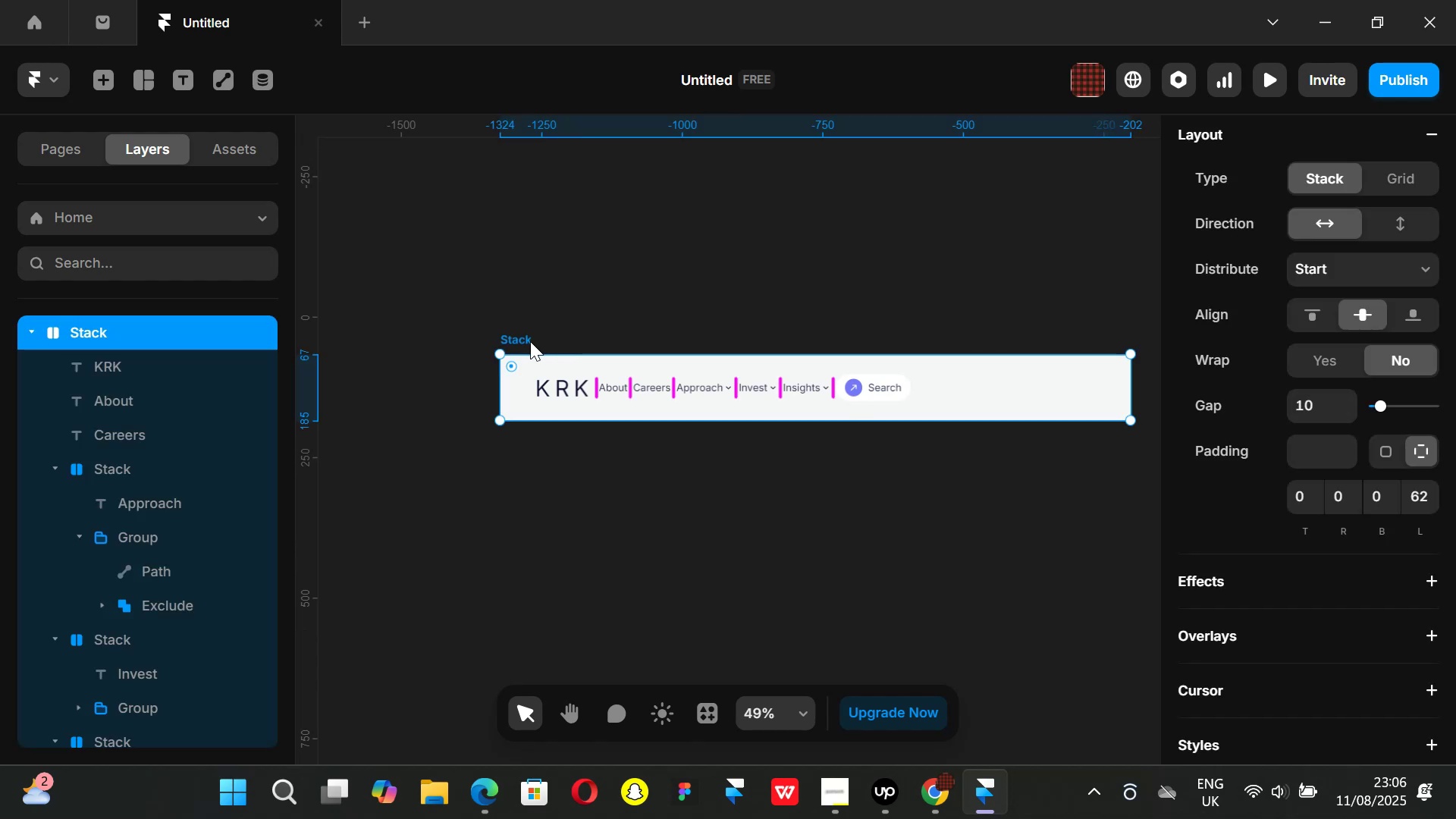 
key(Control+ControlLeft)
 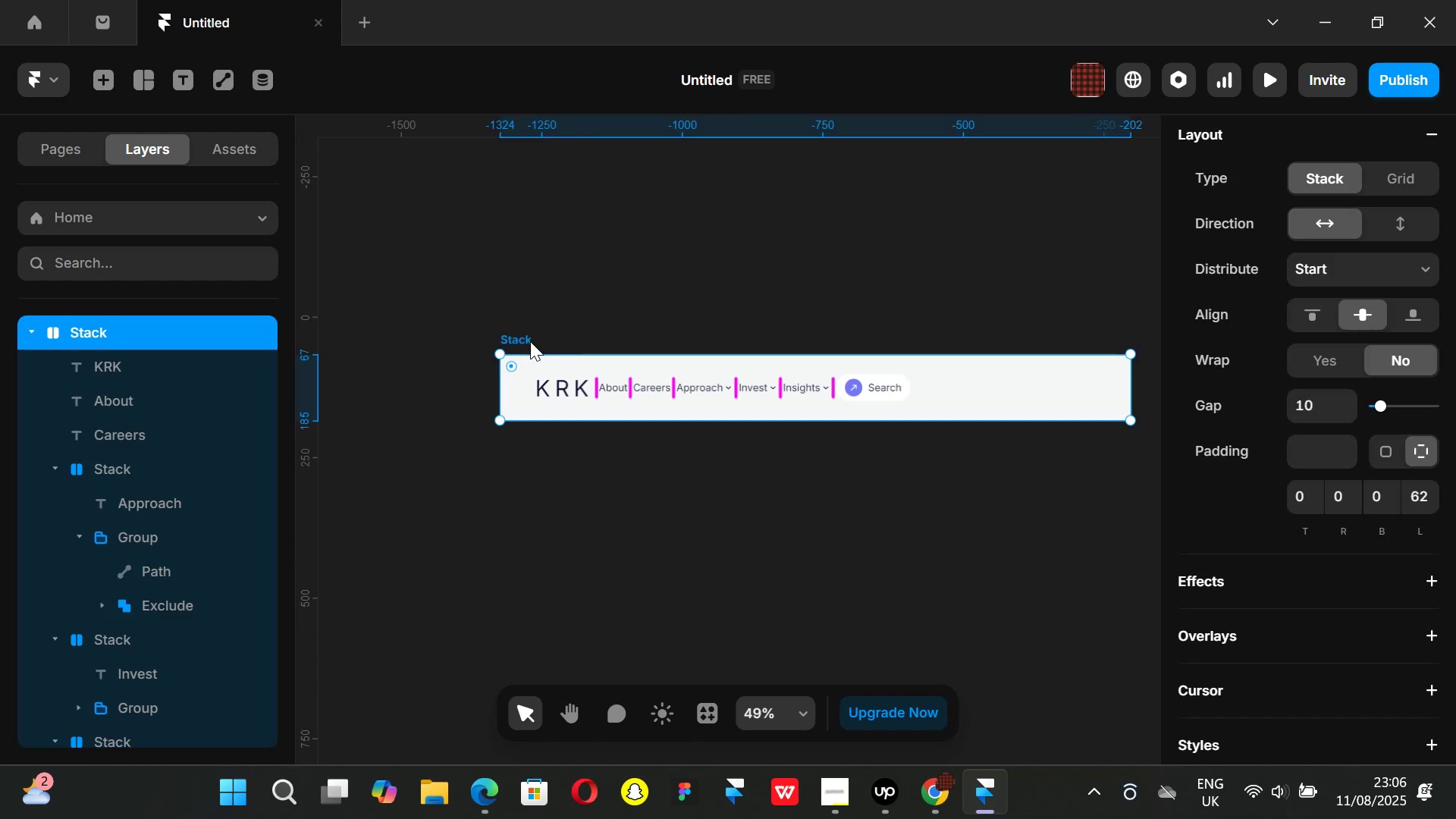 
key(Control+V)
 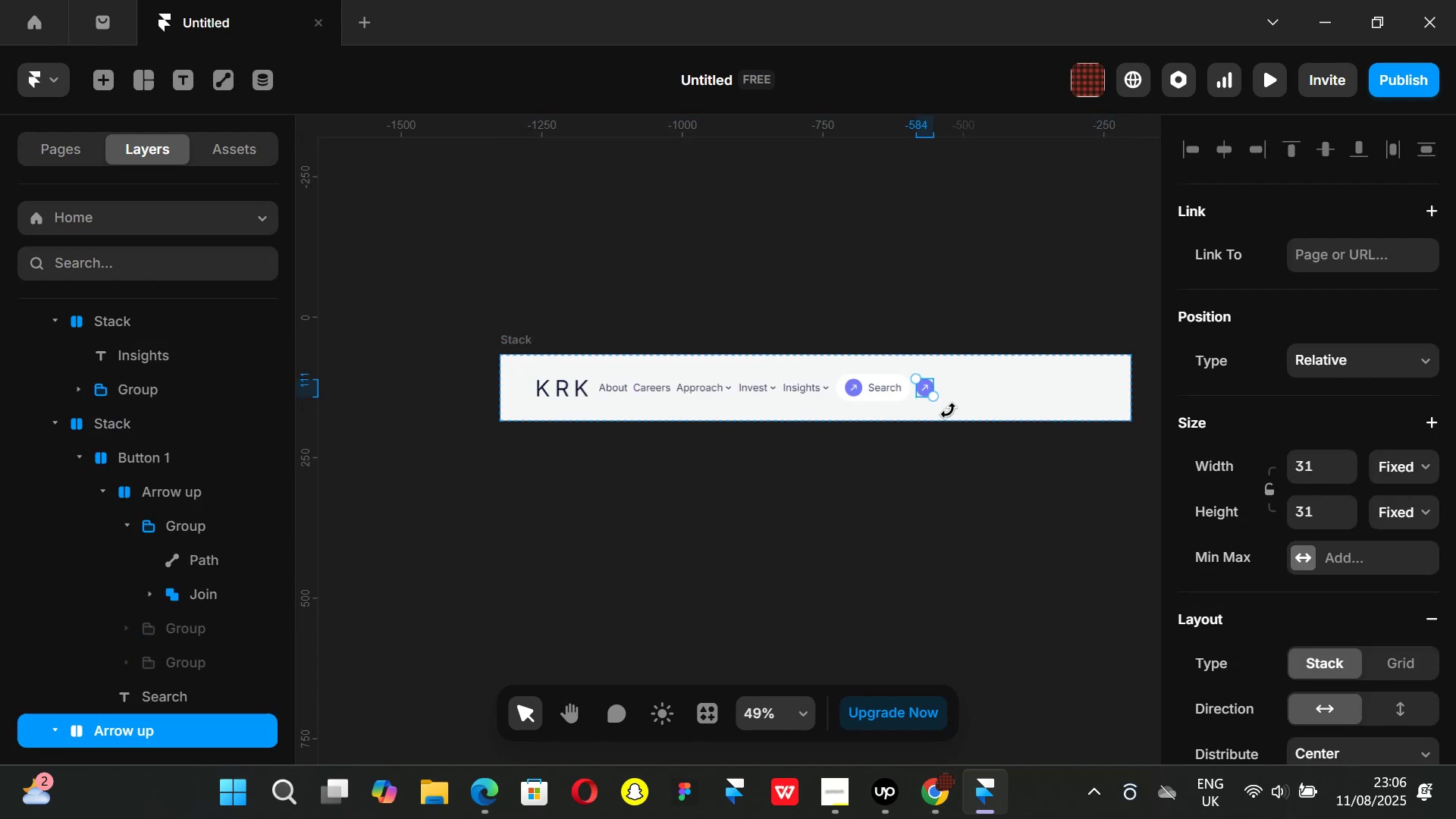 
left_click([978, 657])
 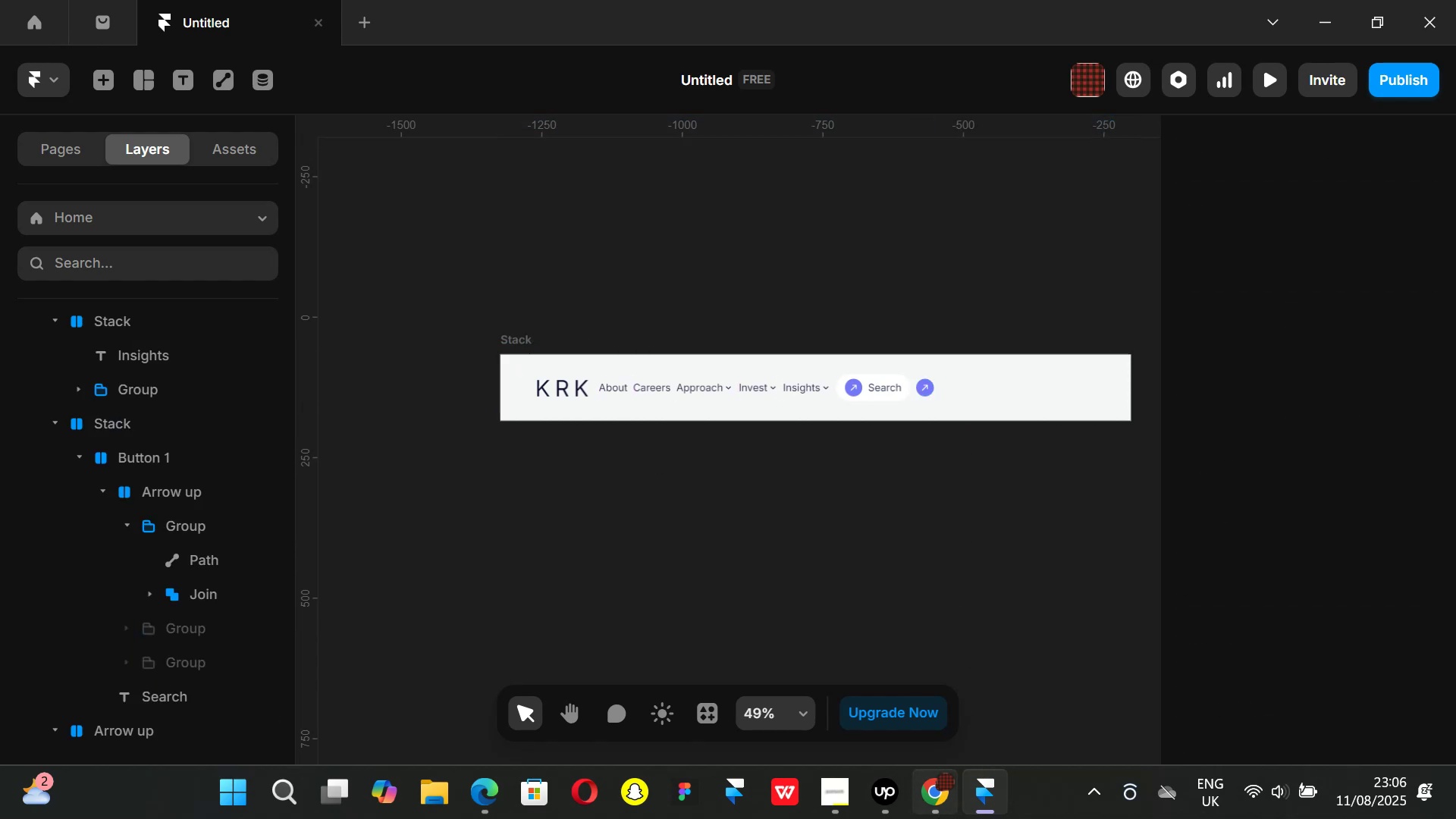 
left_click([937, 818])
 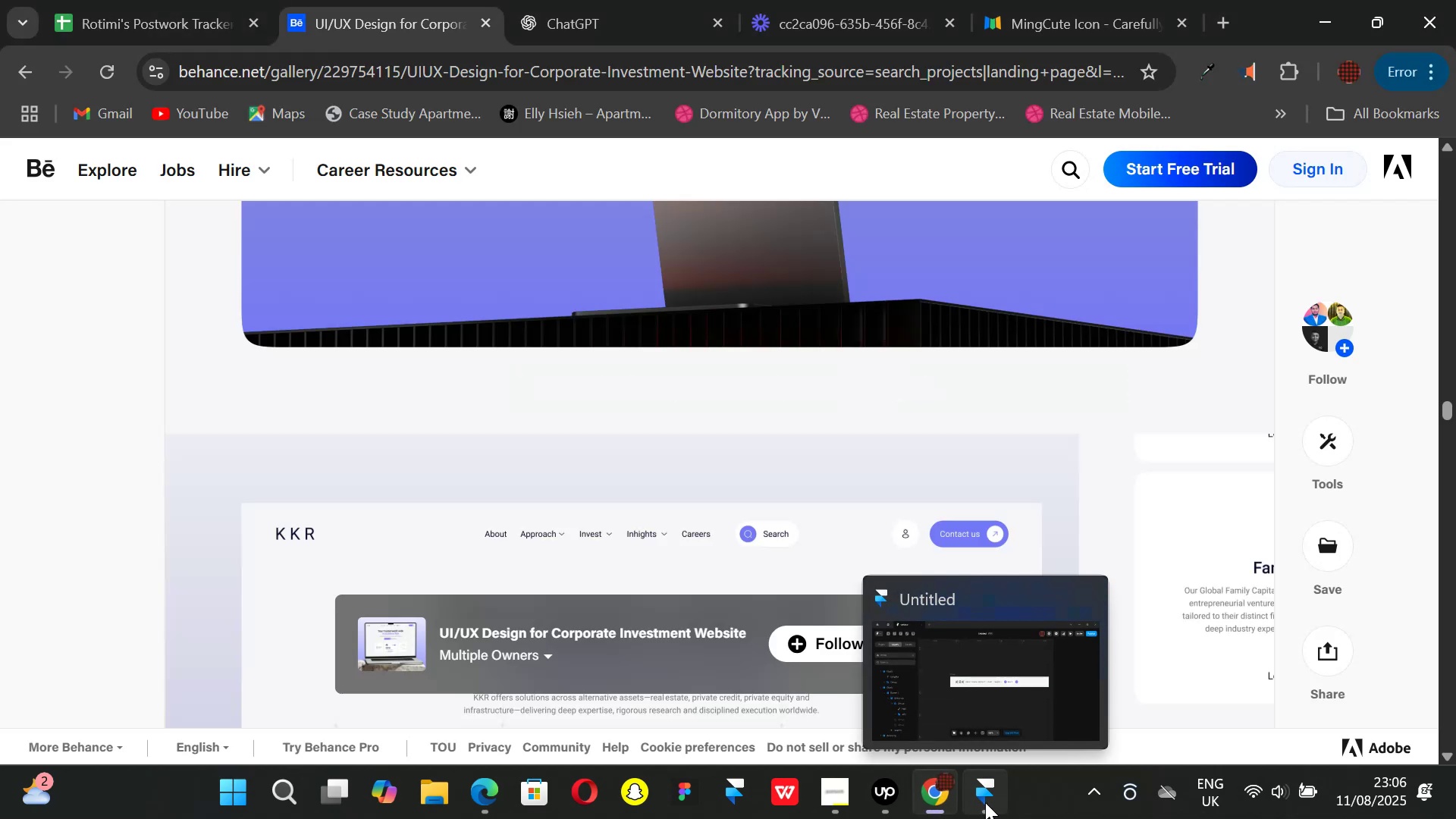 
left_click([985, 802])
 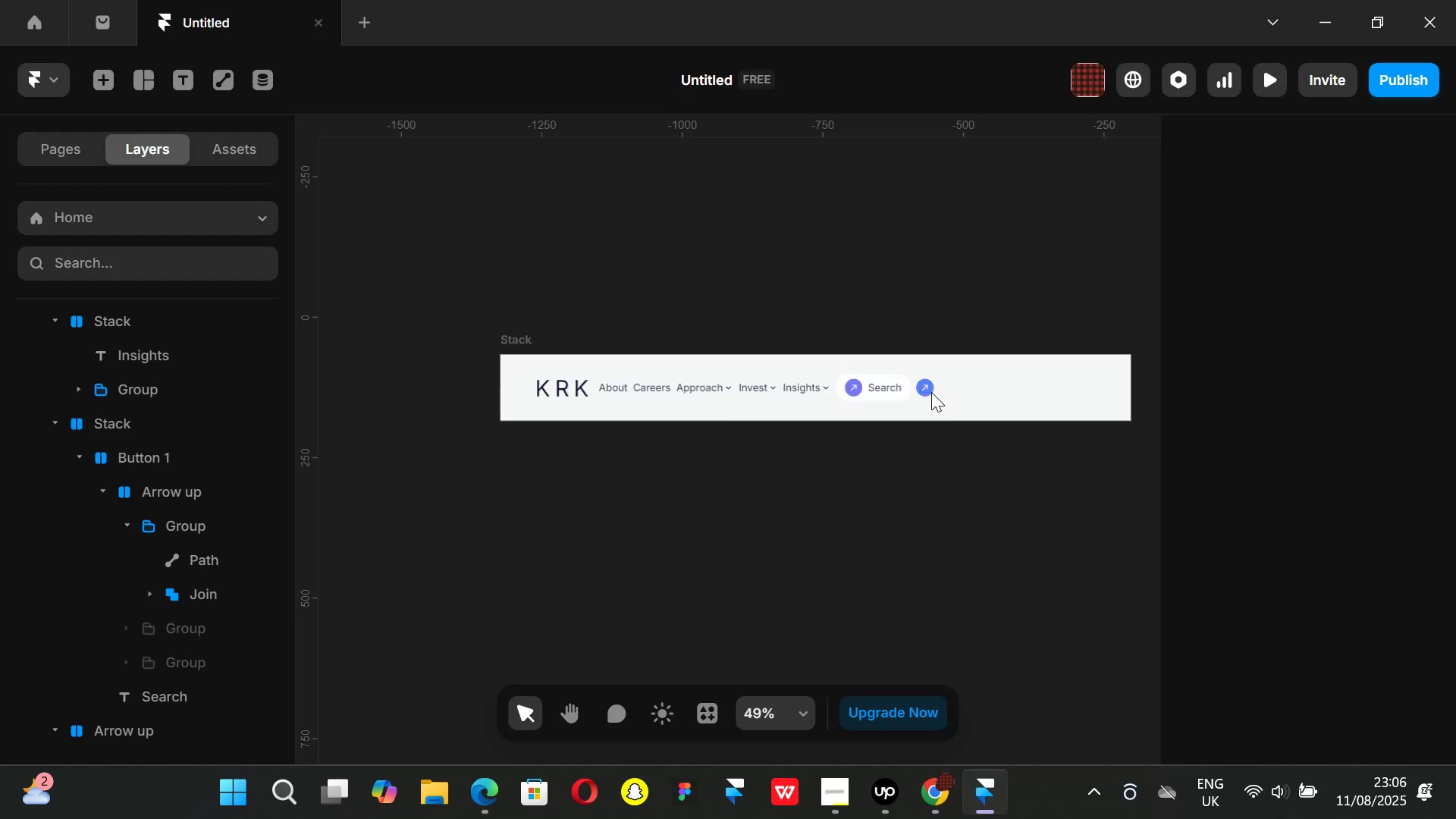 
left_click([933, 394])
 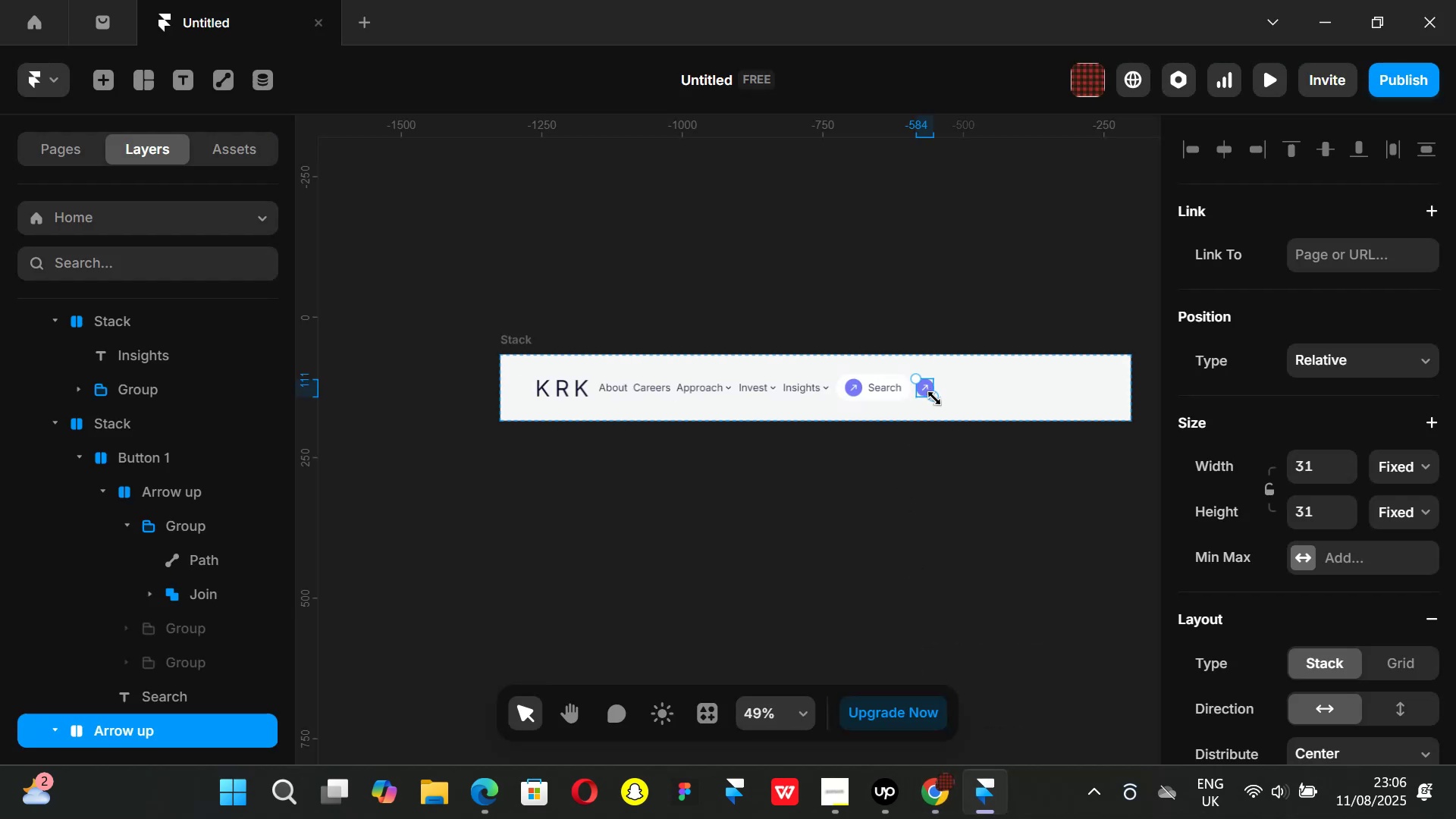 
hold_key(key=ControlLeft, duration=0.87)
scroll: coordinate [935, 399], scroll_direction: up, amount: 4.0
 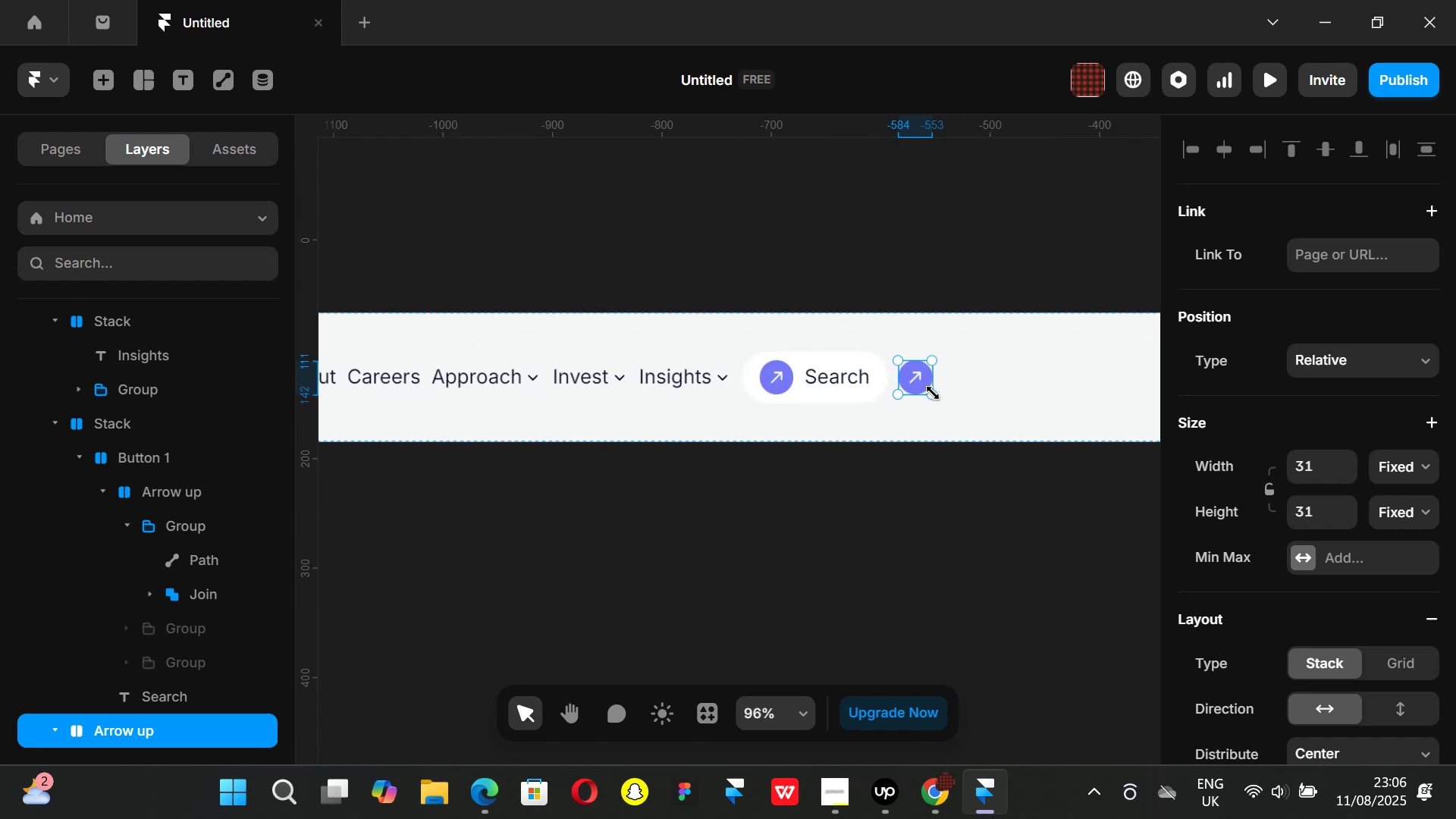 
hold_key(key=ShiftLeft, duration=1.51)
left_click_drag(start_coordinate=[933, 393], to_coordinate=[942, 405])
 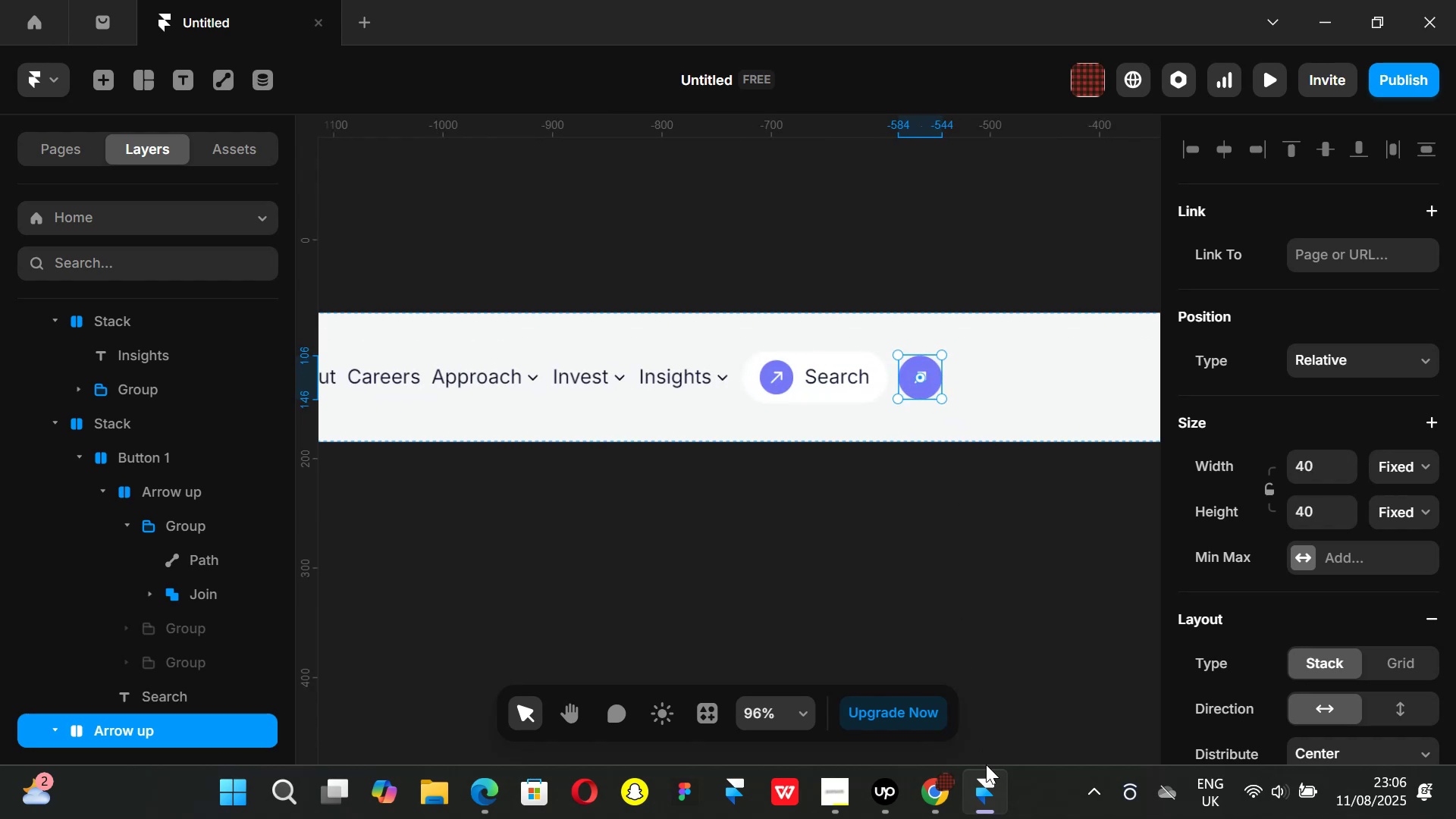 
hold_key(key=ShiftLeft, duration=1.51)
 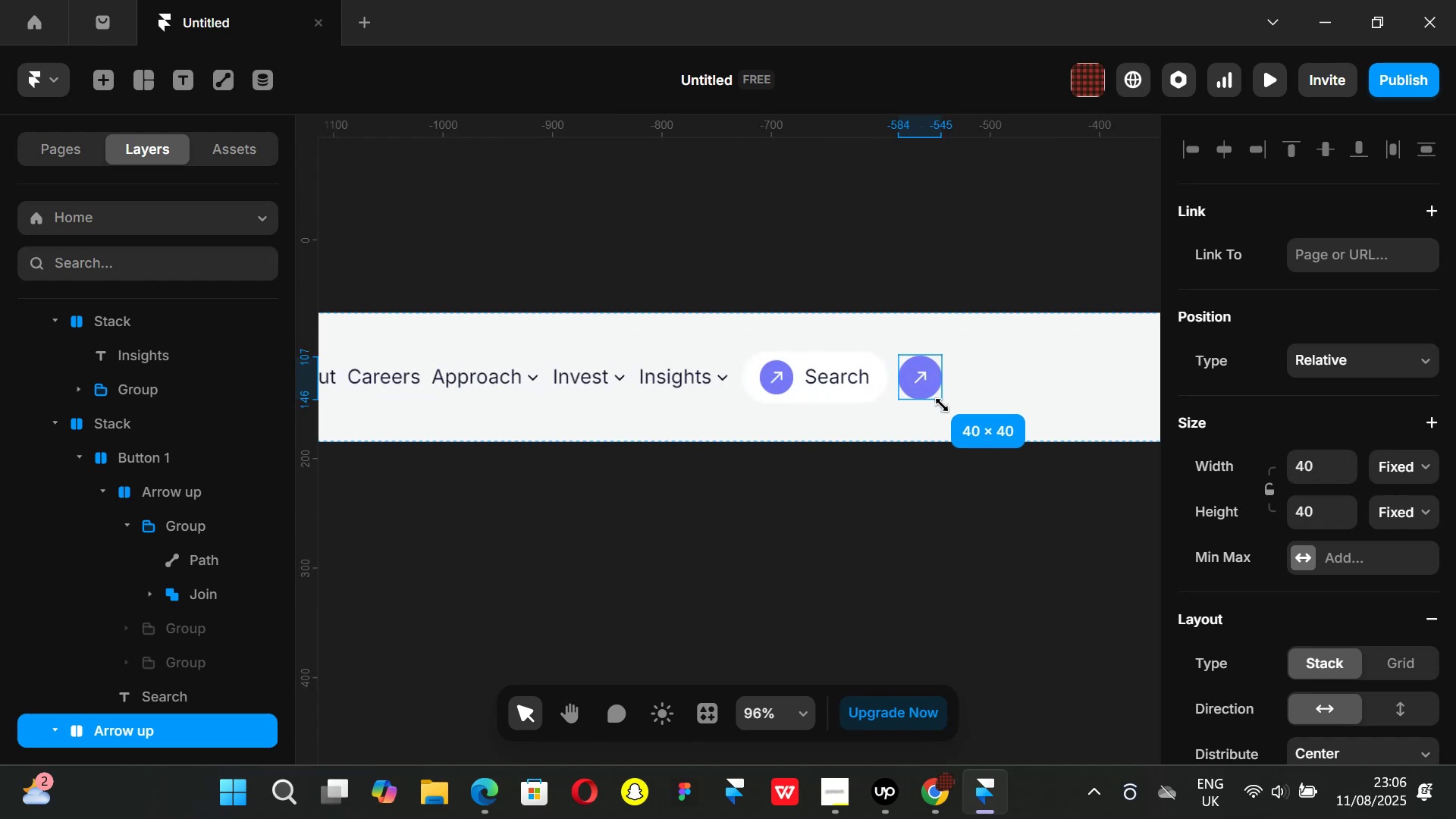 
hold_key(key=ShiftLeft, duration=1.02)
 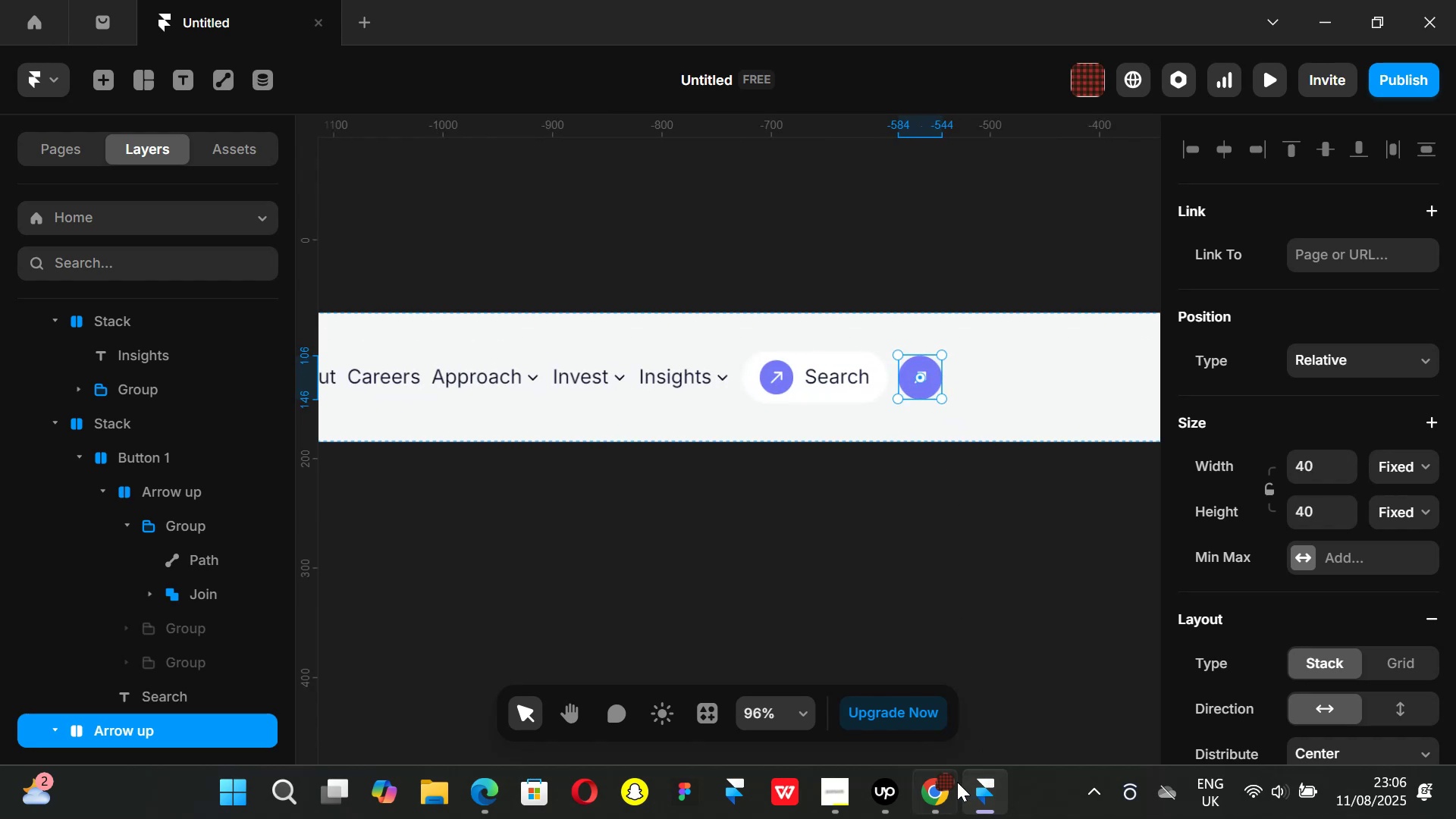 
left_click([954, 784])
 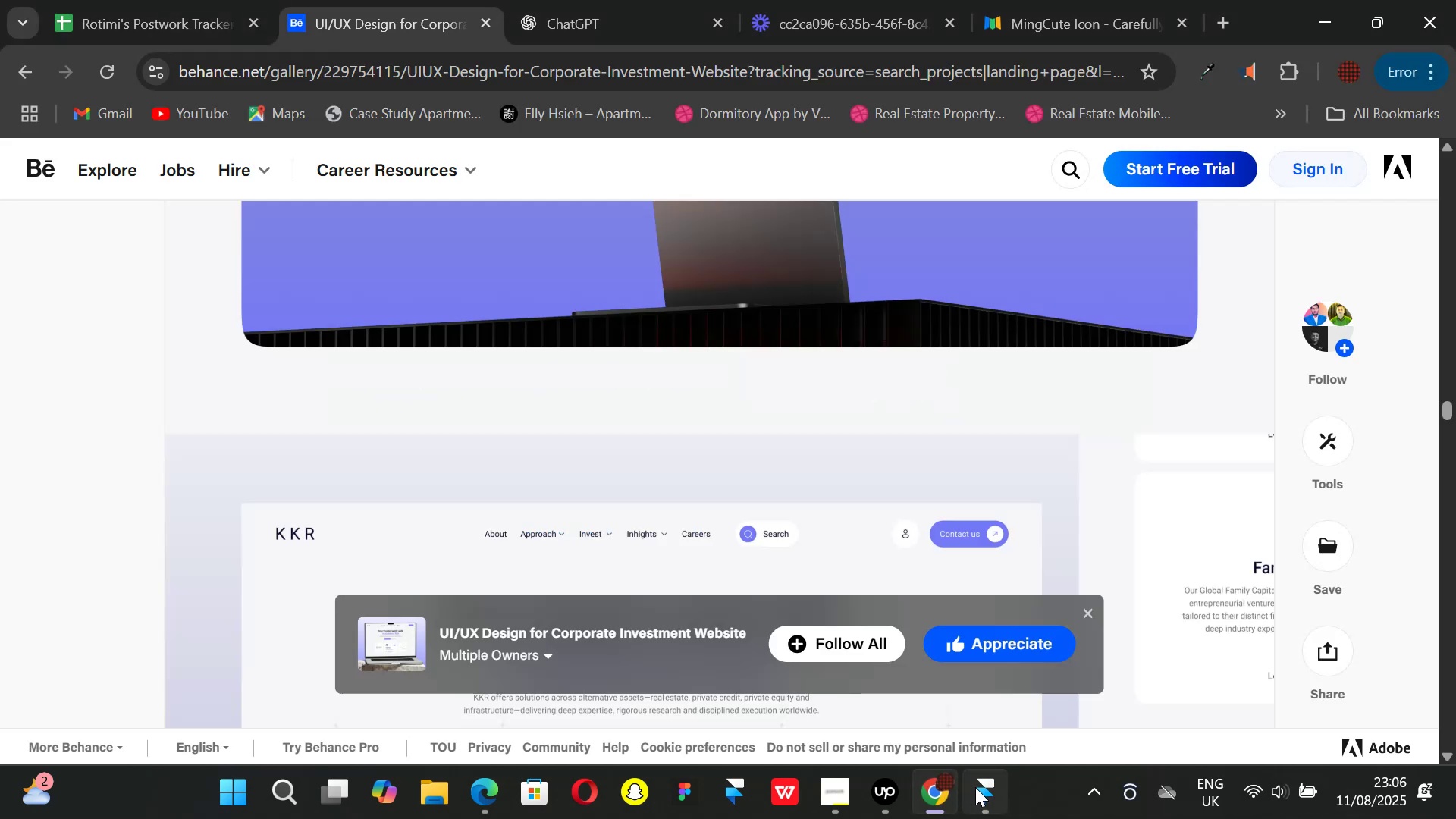 
left_click([975, 787])
 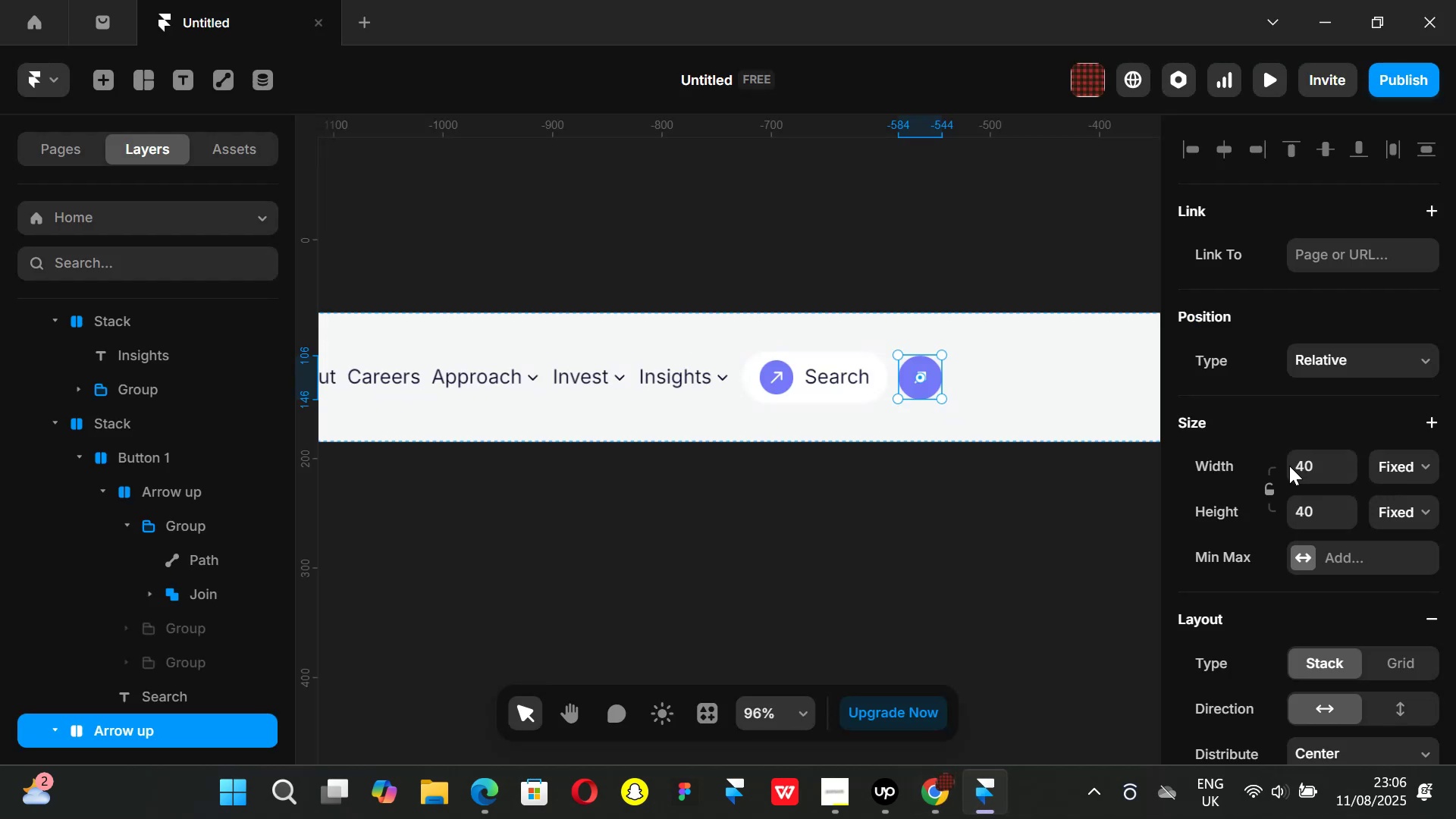 
scroll: coordinate [1309, 509], scroll_direction: down, amount: 4.0
 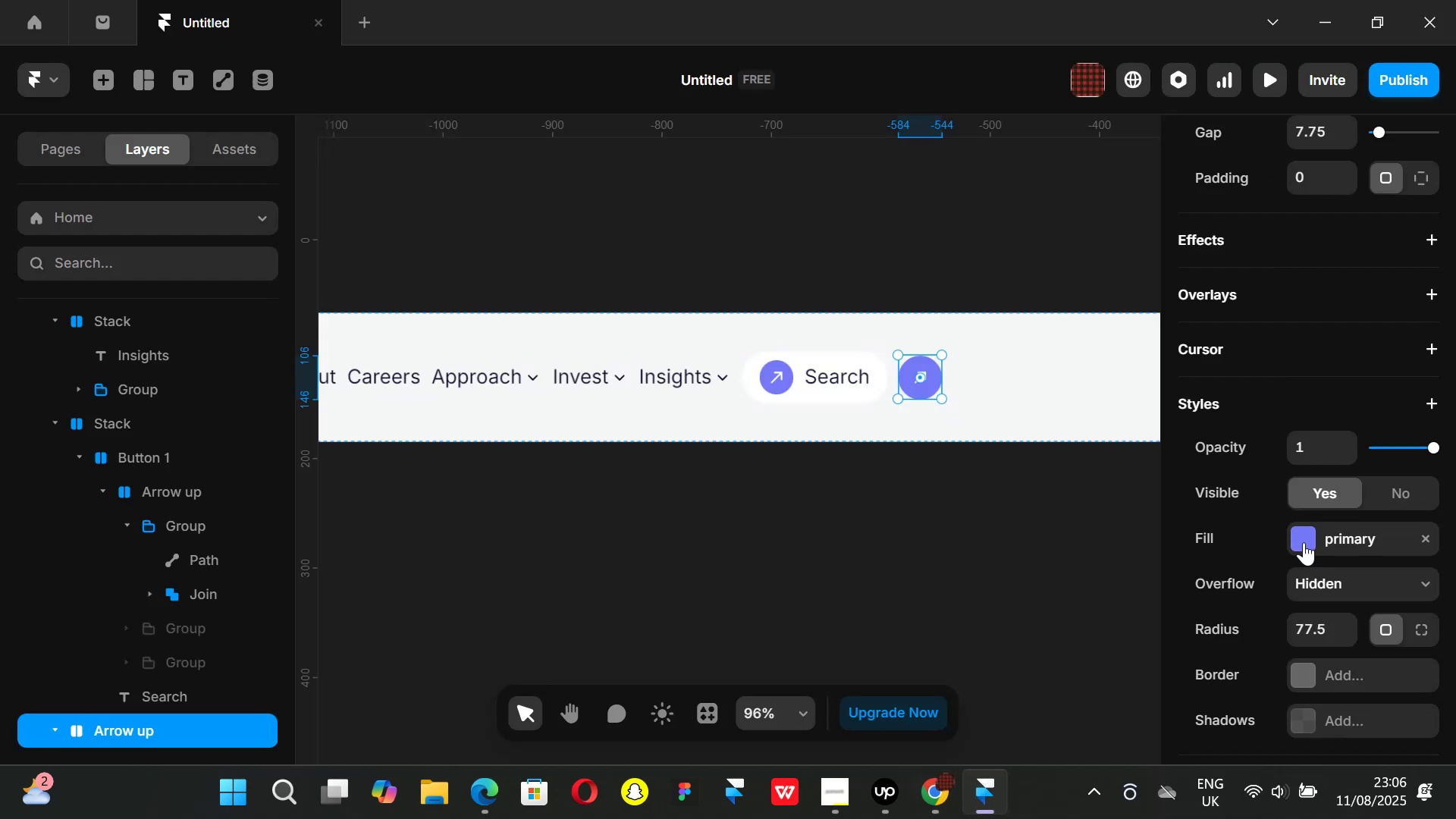 
left_click([1304, 536])
 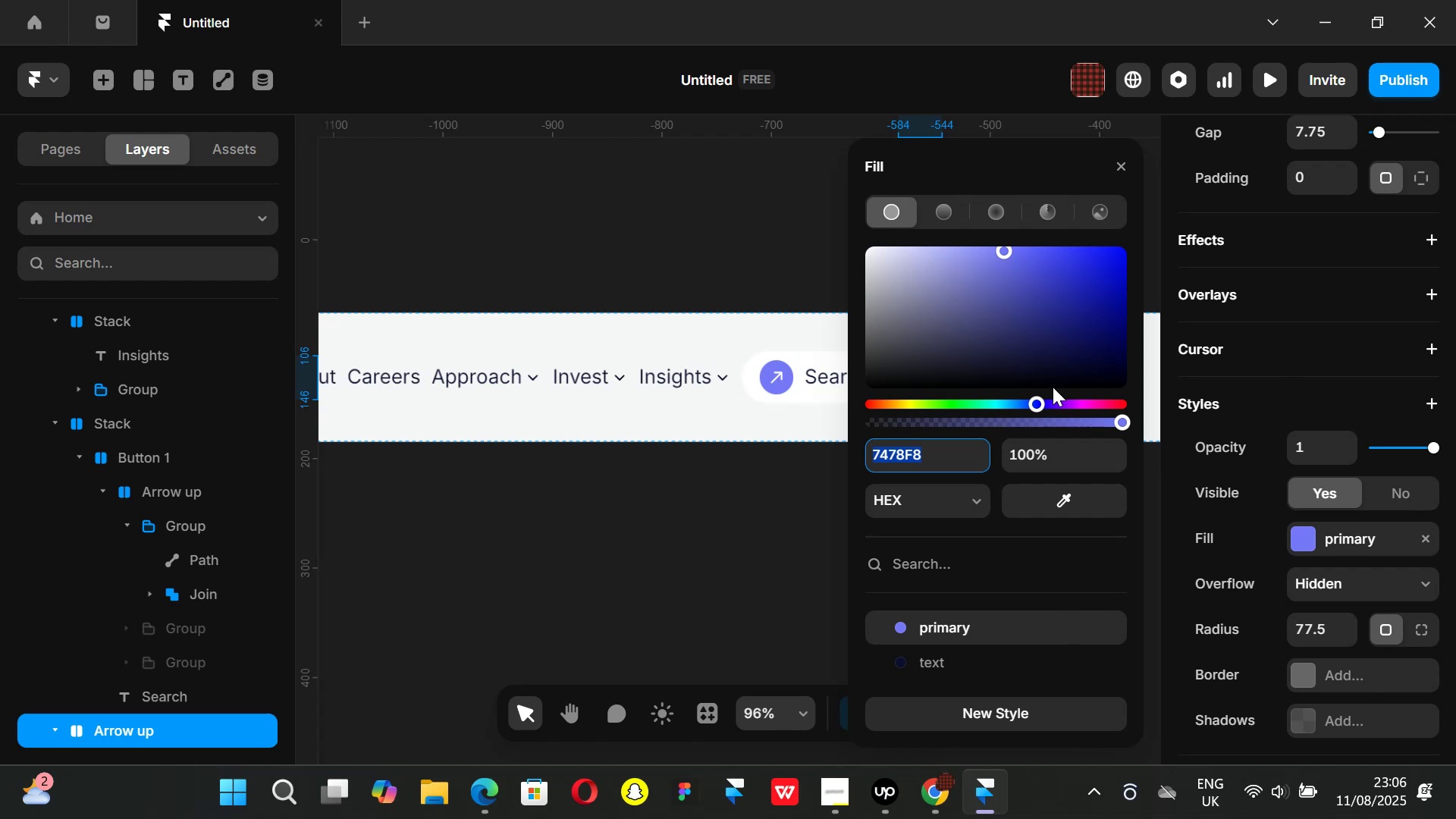 
left_click_drag(start_coordinate=[950, 318], to_coordinate=[818, 217])
 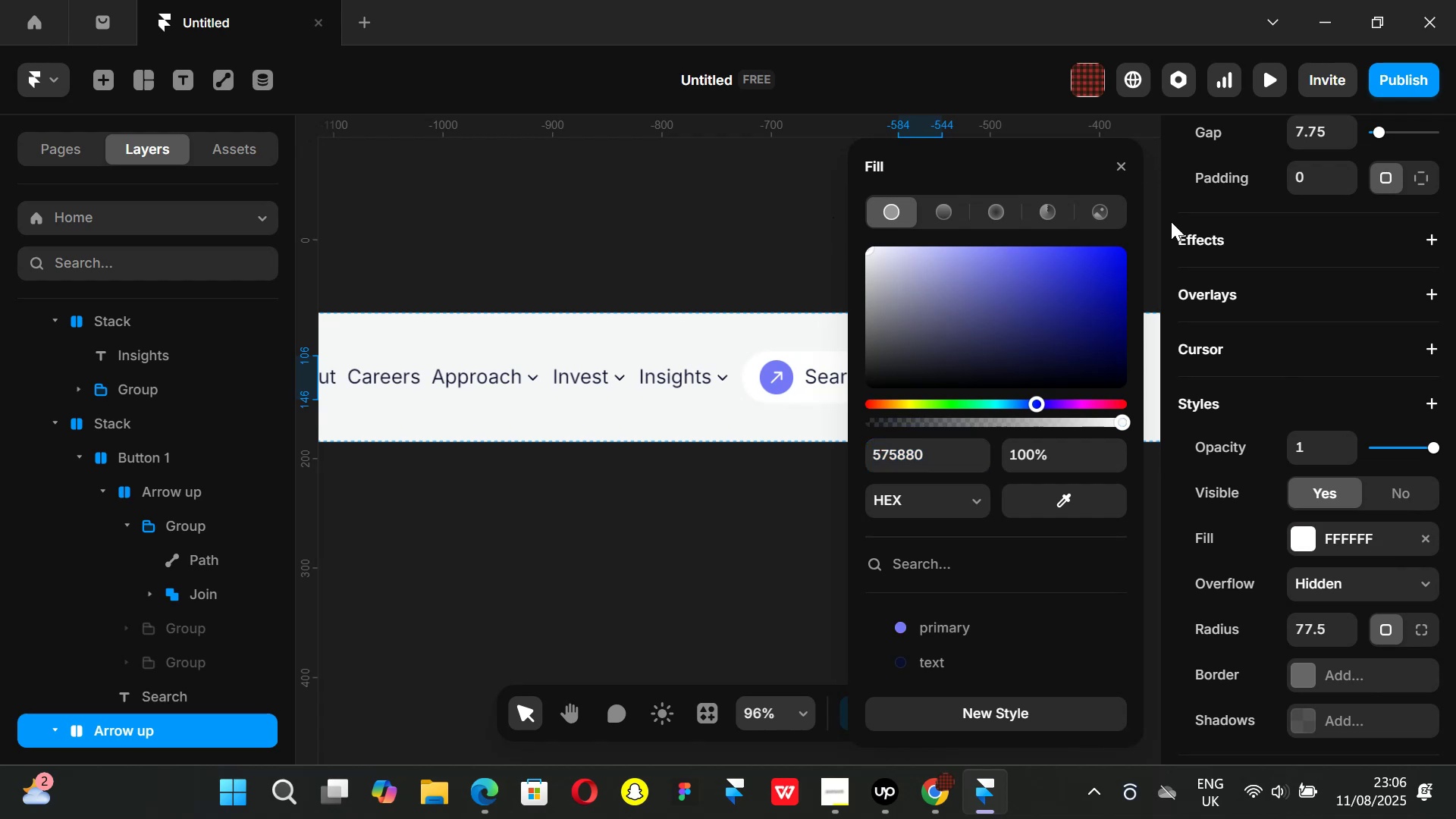 
scroll: coordinate [1285, 474], scroll_direction: down, amount: 3.0
 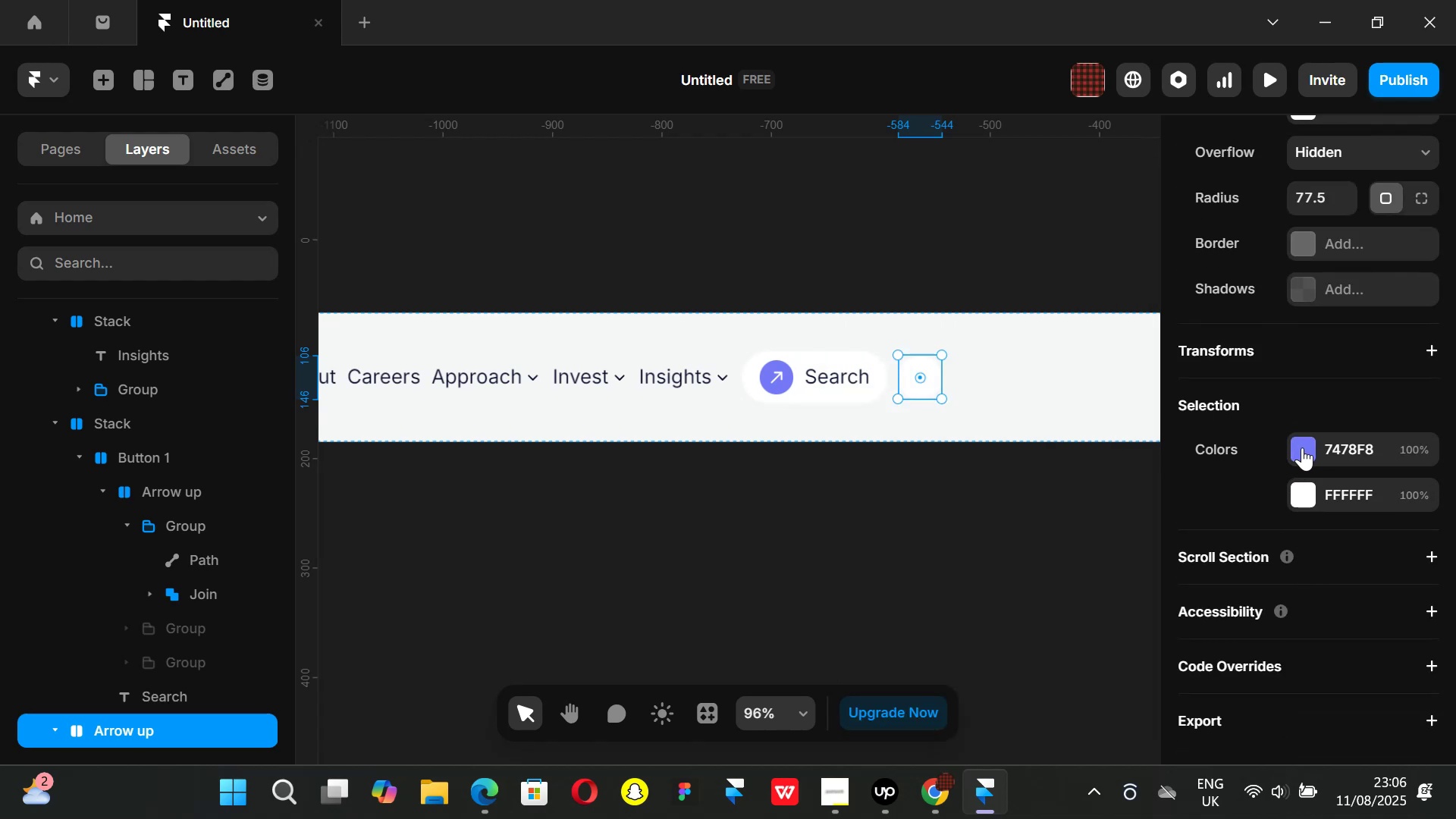 
left_click([1302, 447])
 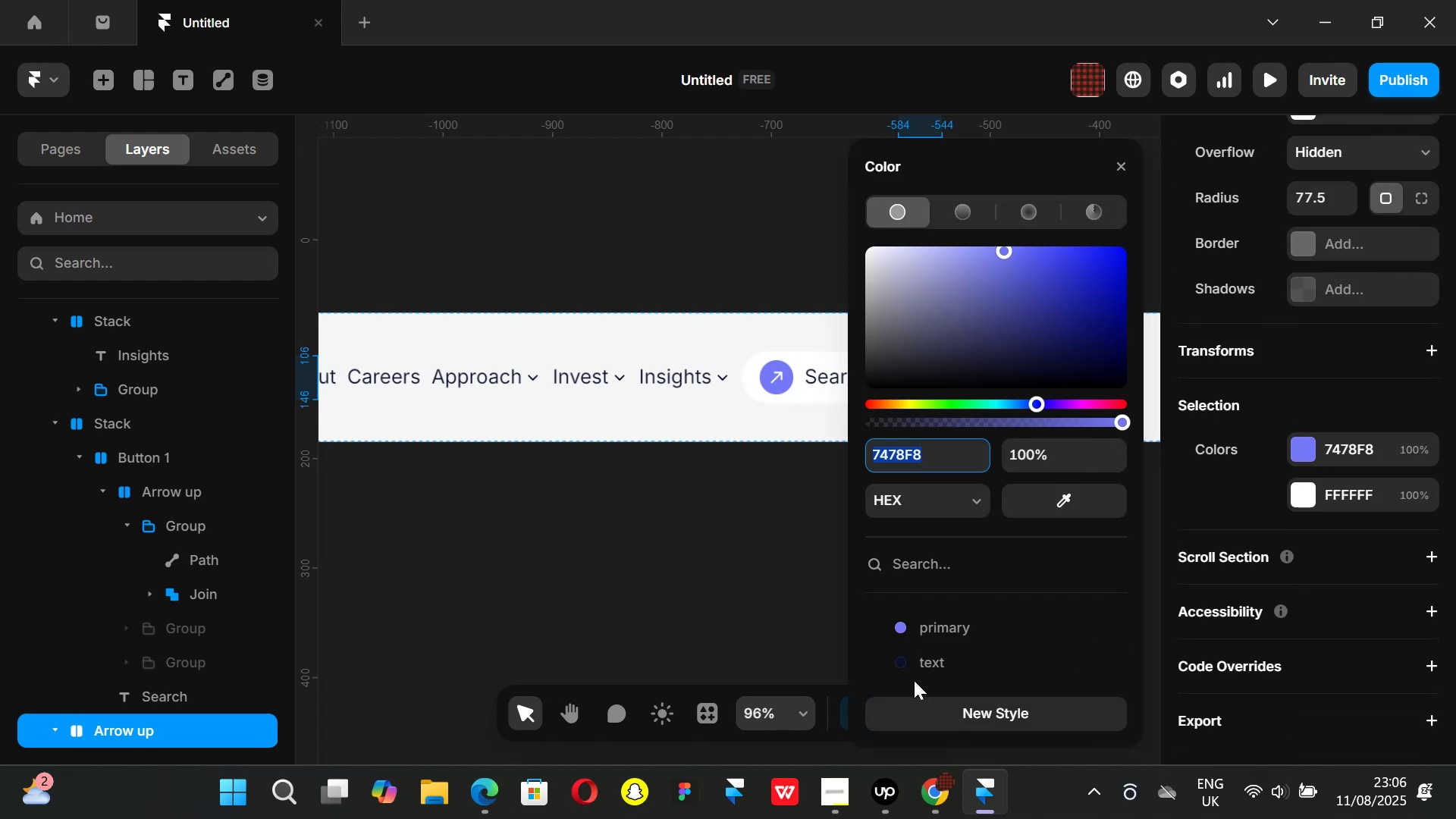 
left_click([917, 666])
 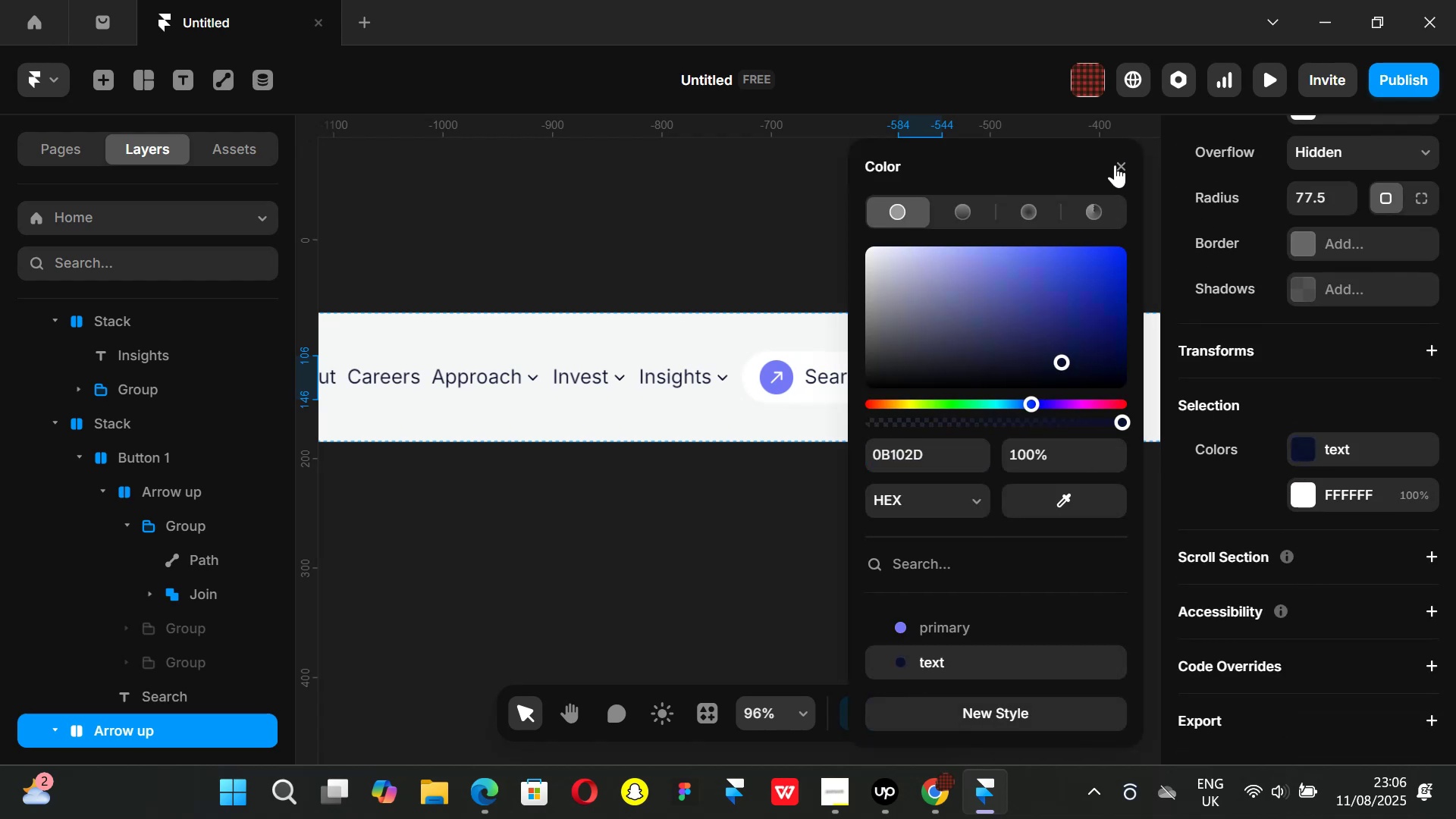 
left_click([1119, 166])
 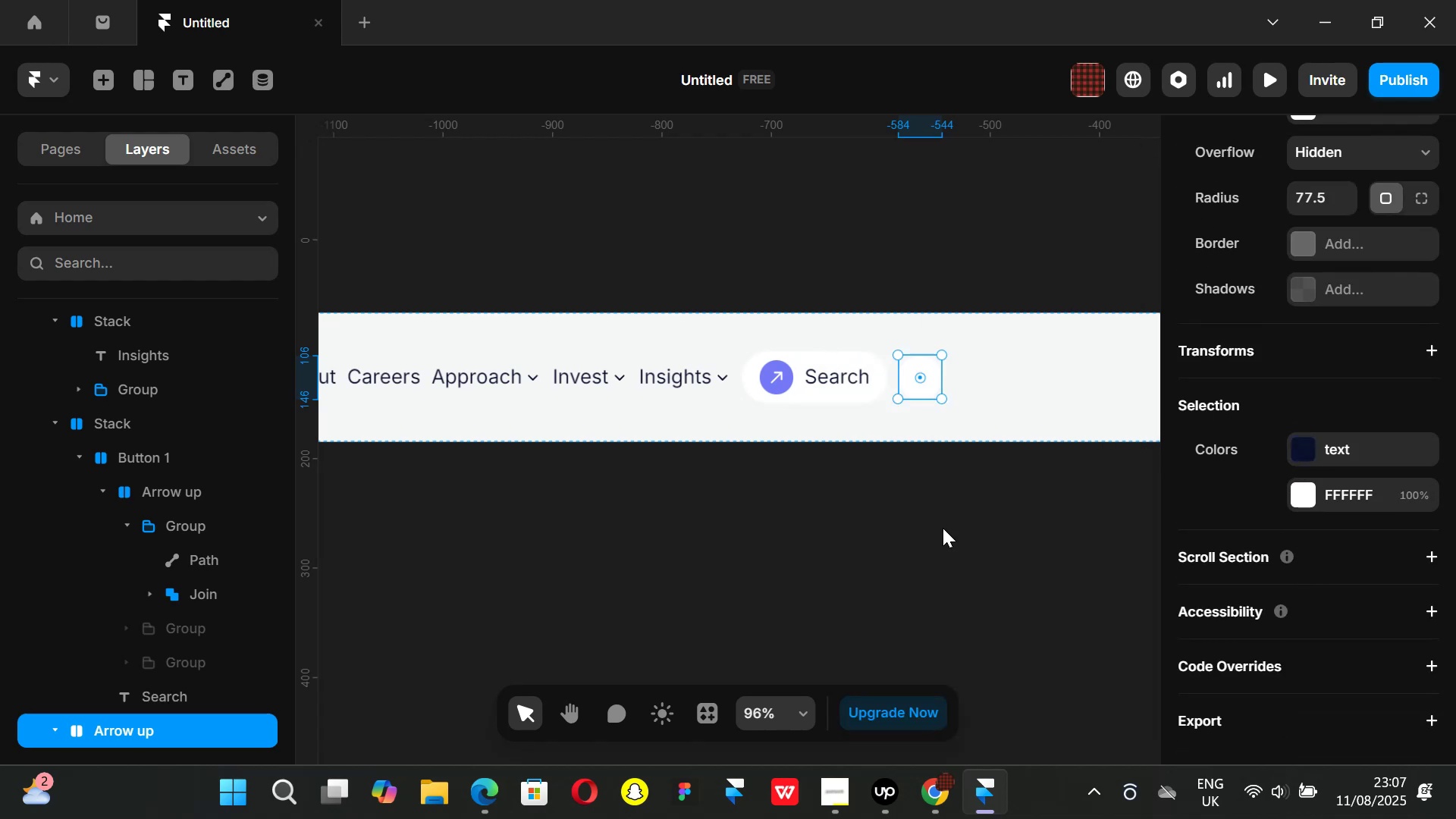 
key(Control+Z)
 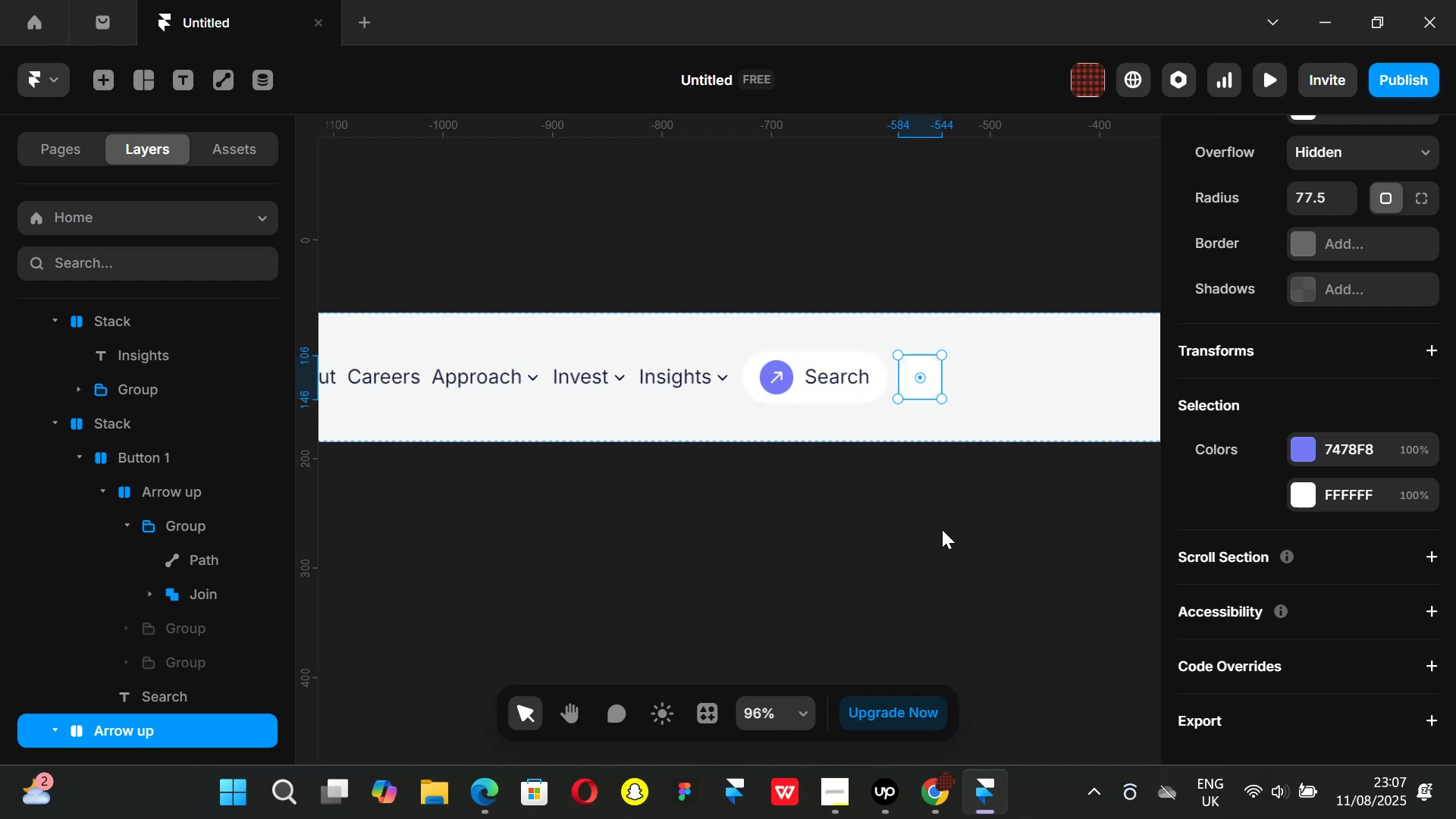 
left_click([942, 529])
 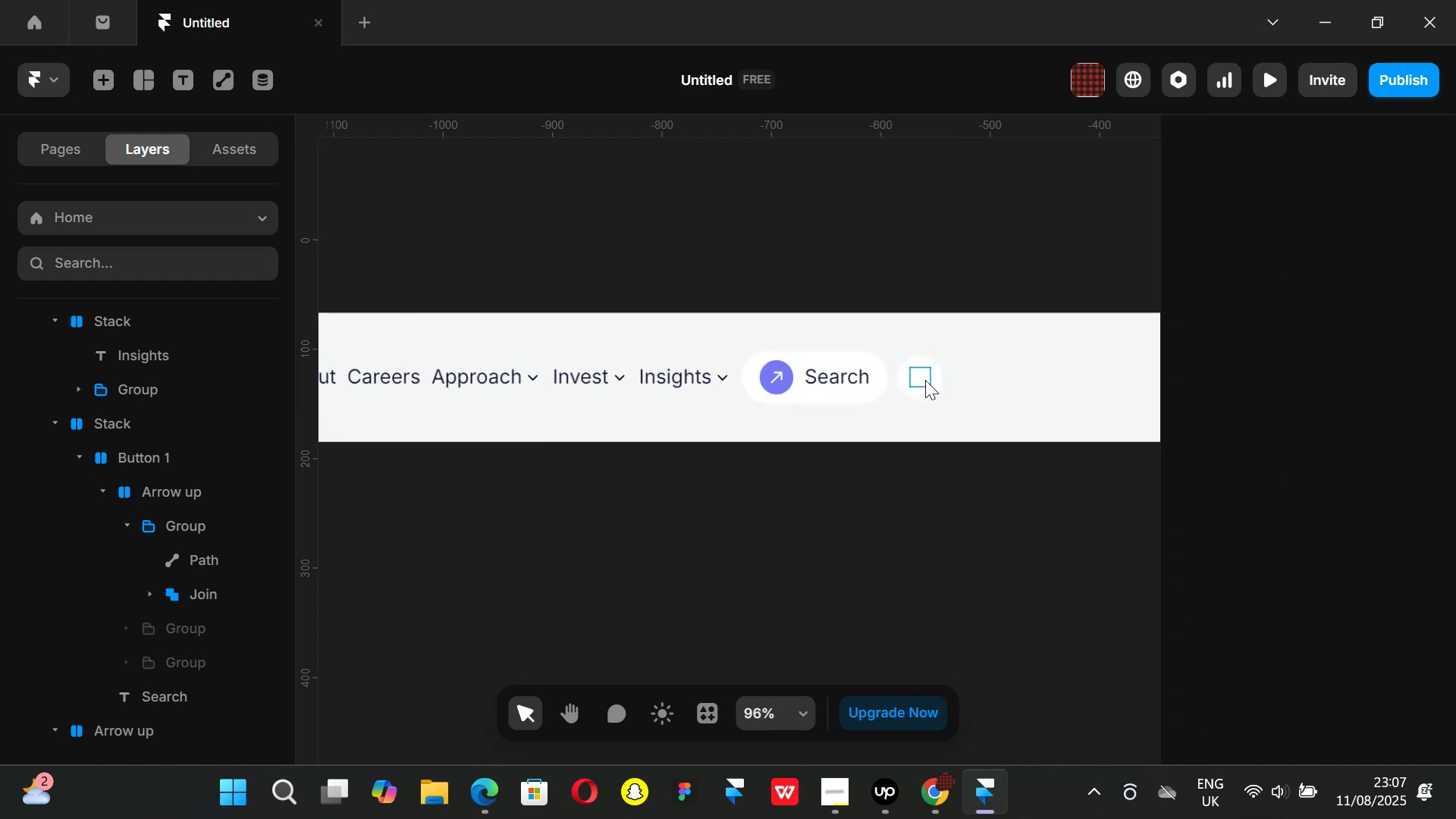 
left_click([925, 380])
 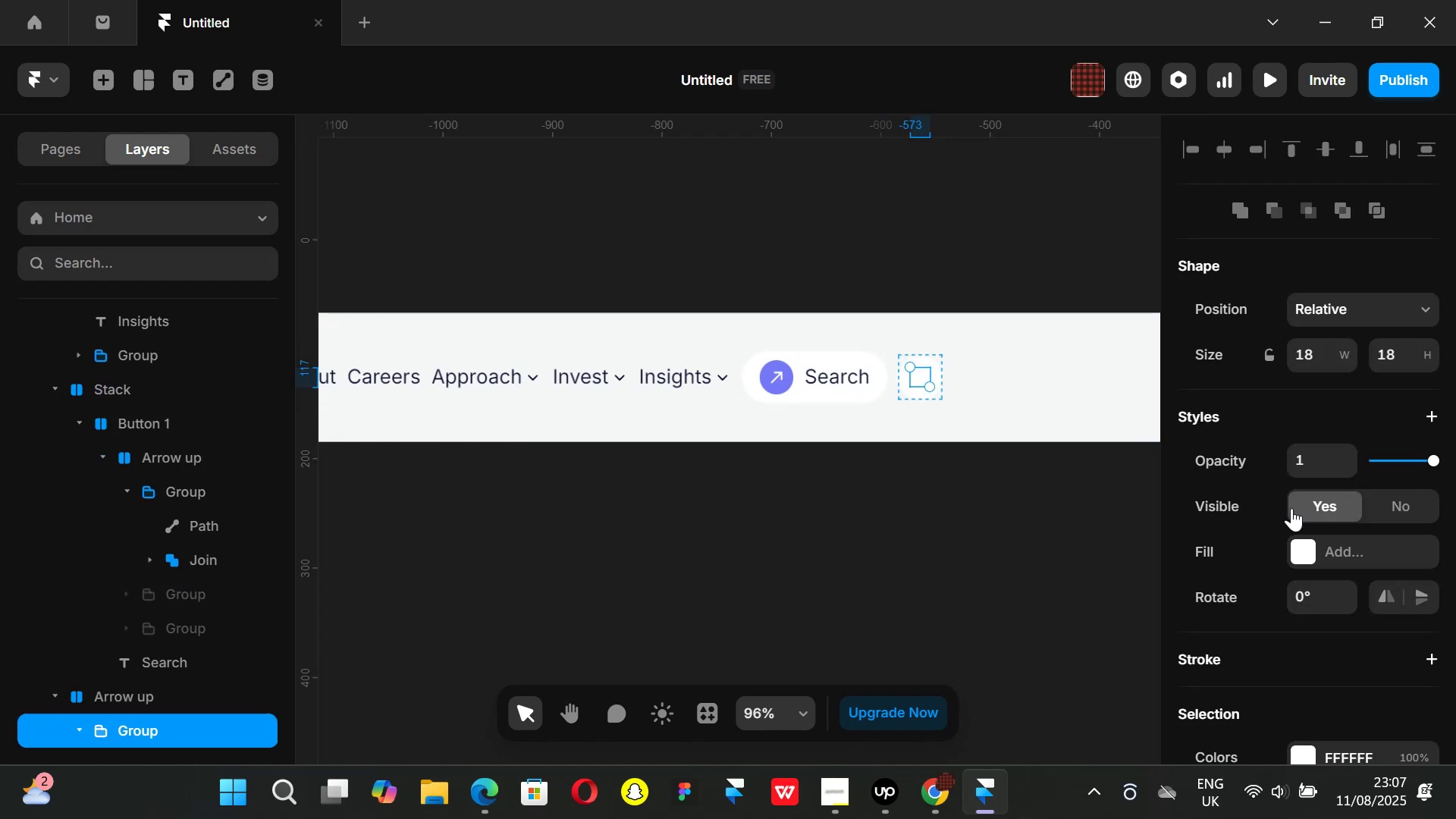 
scroll: coordinate [1334, 523], scroll_direction: down, amount: 4.0
 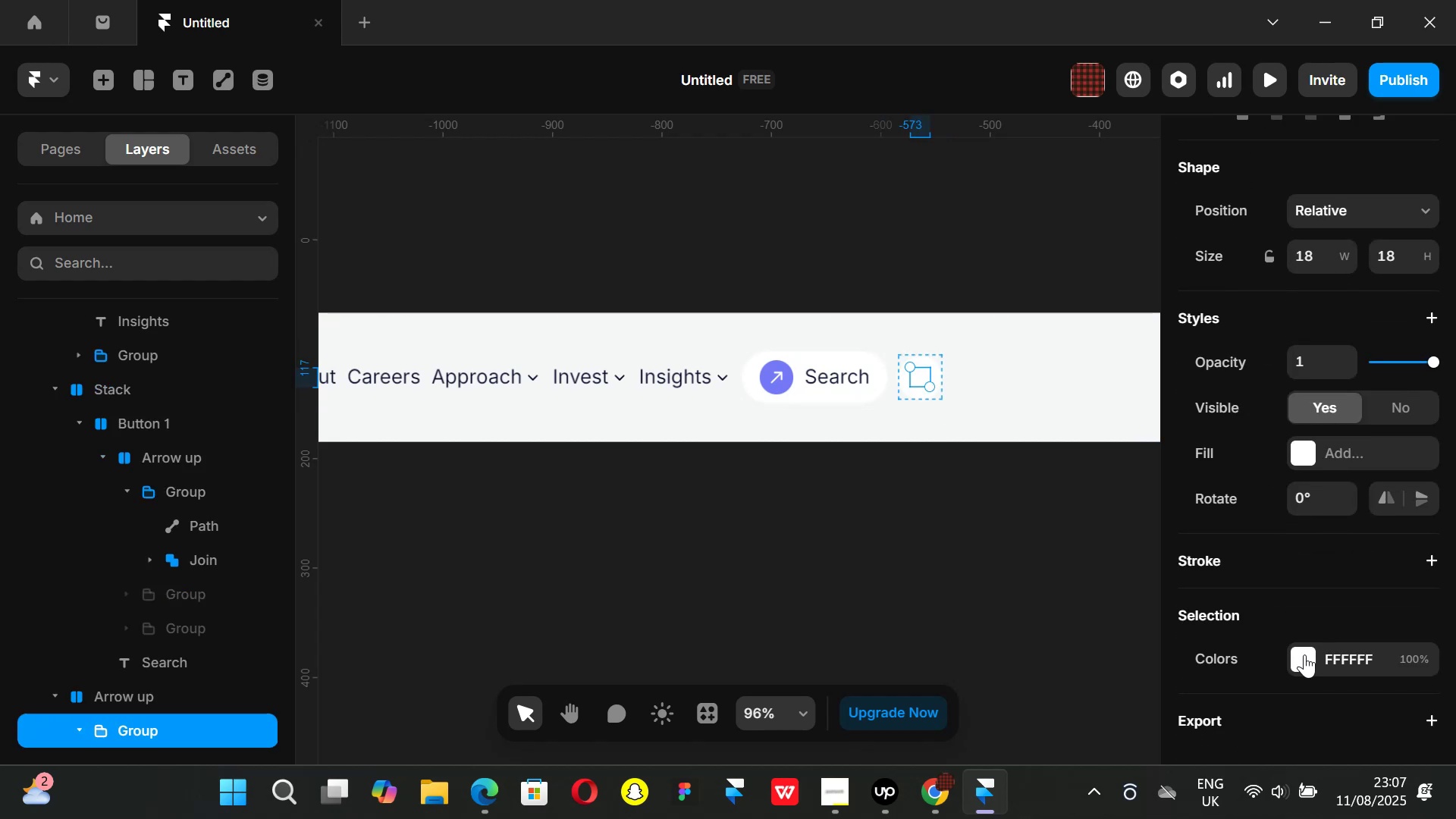 
left_click([1303, 667])
 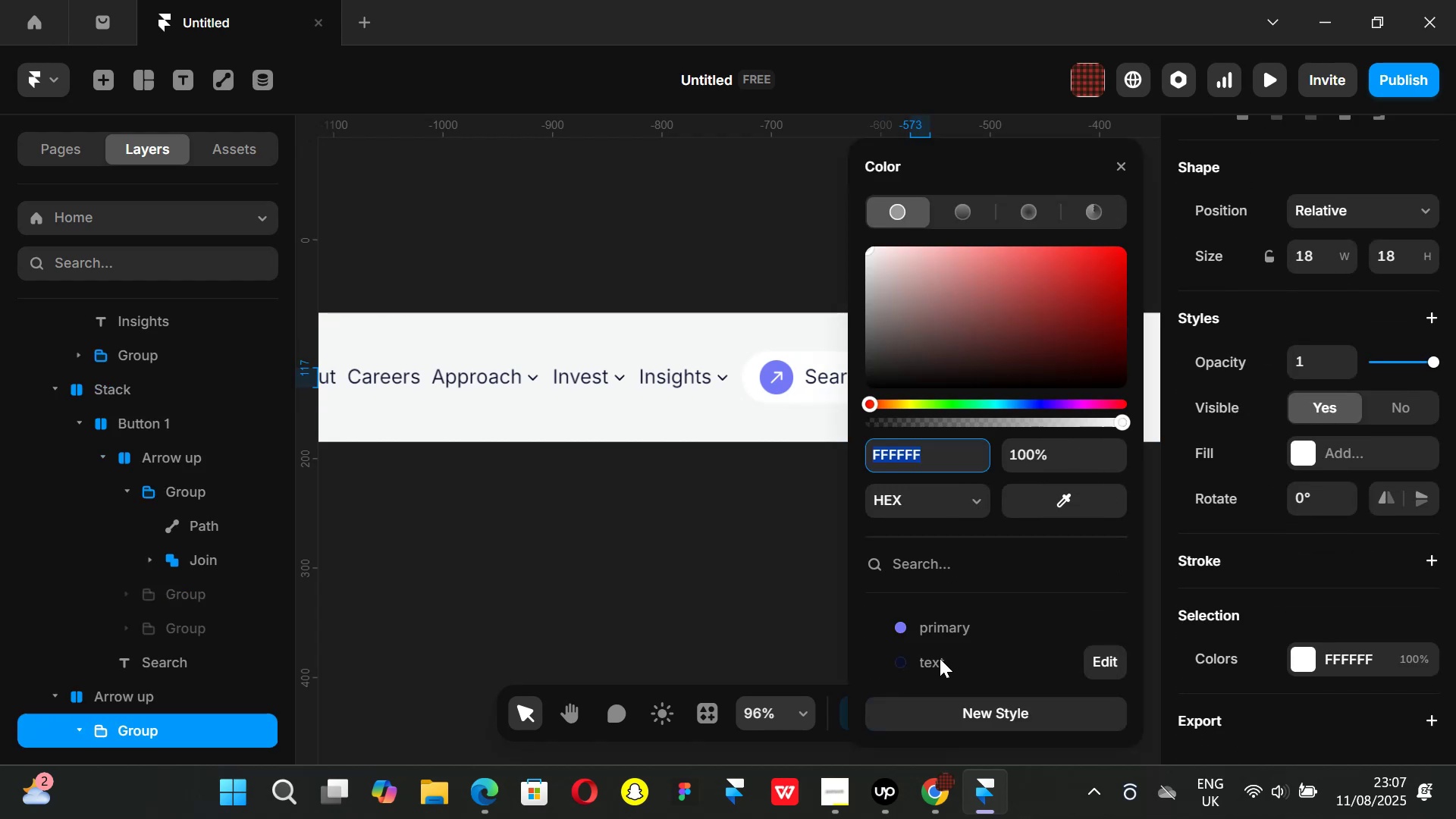 
left_click([934, 661])
 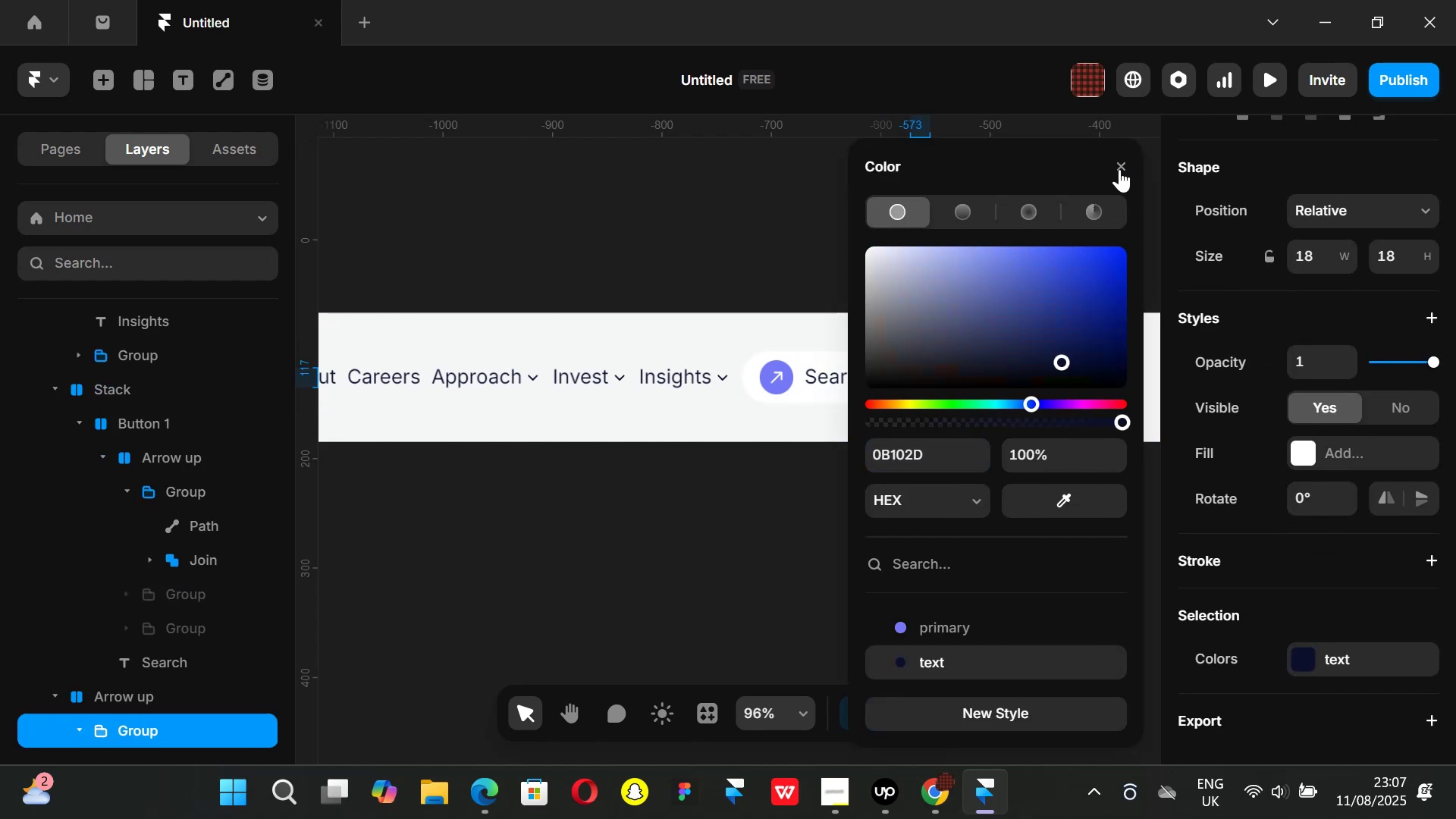 
left_click([1124, 158])
 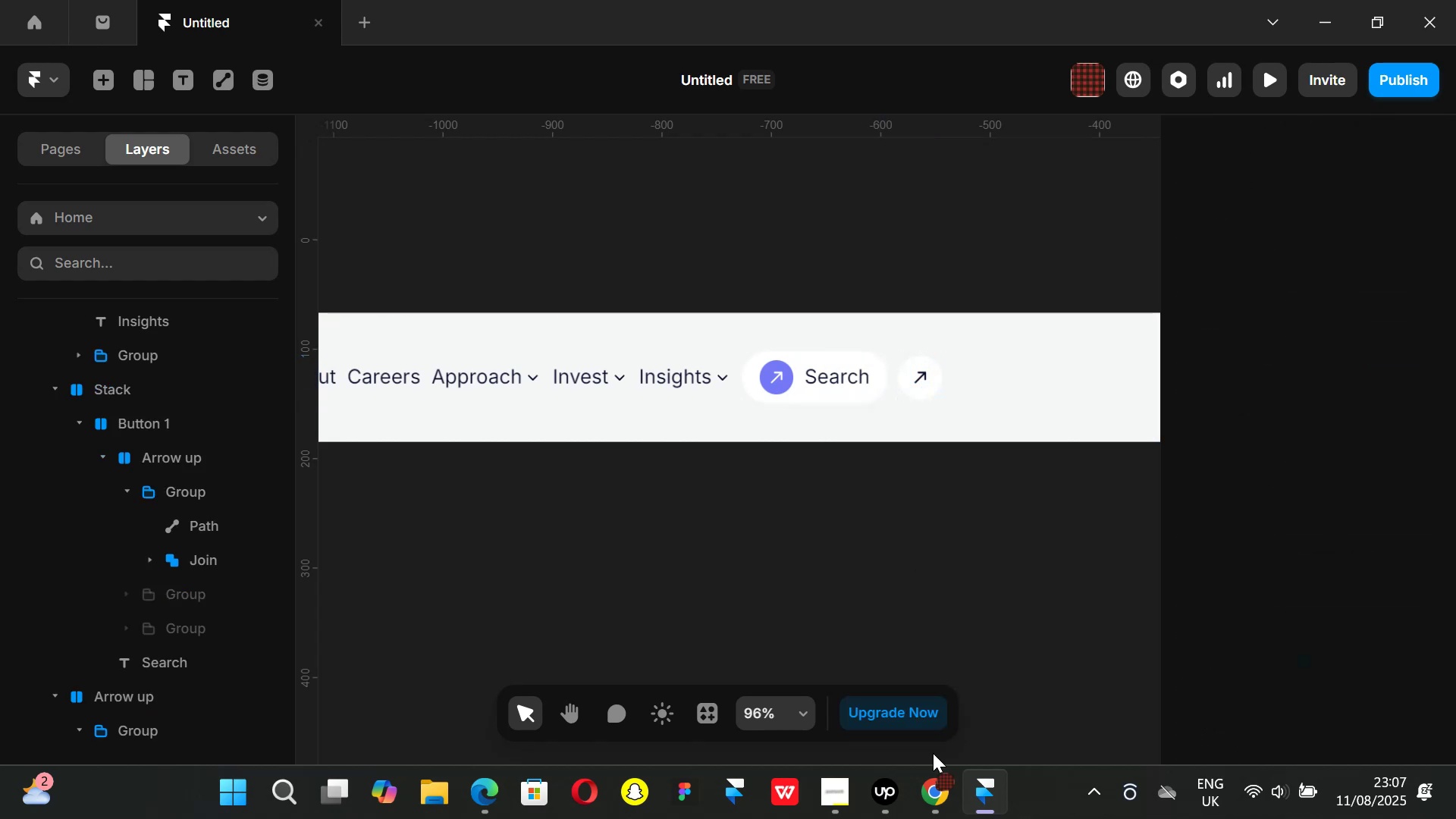 
left_click([938, 791])
 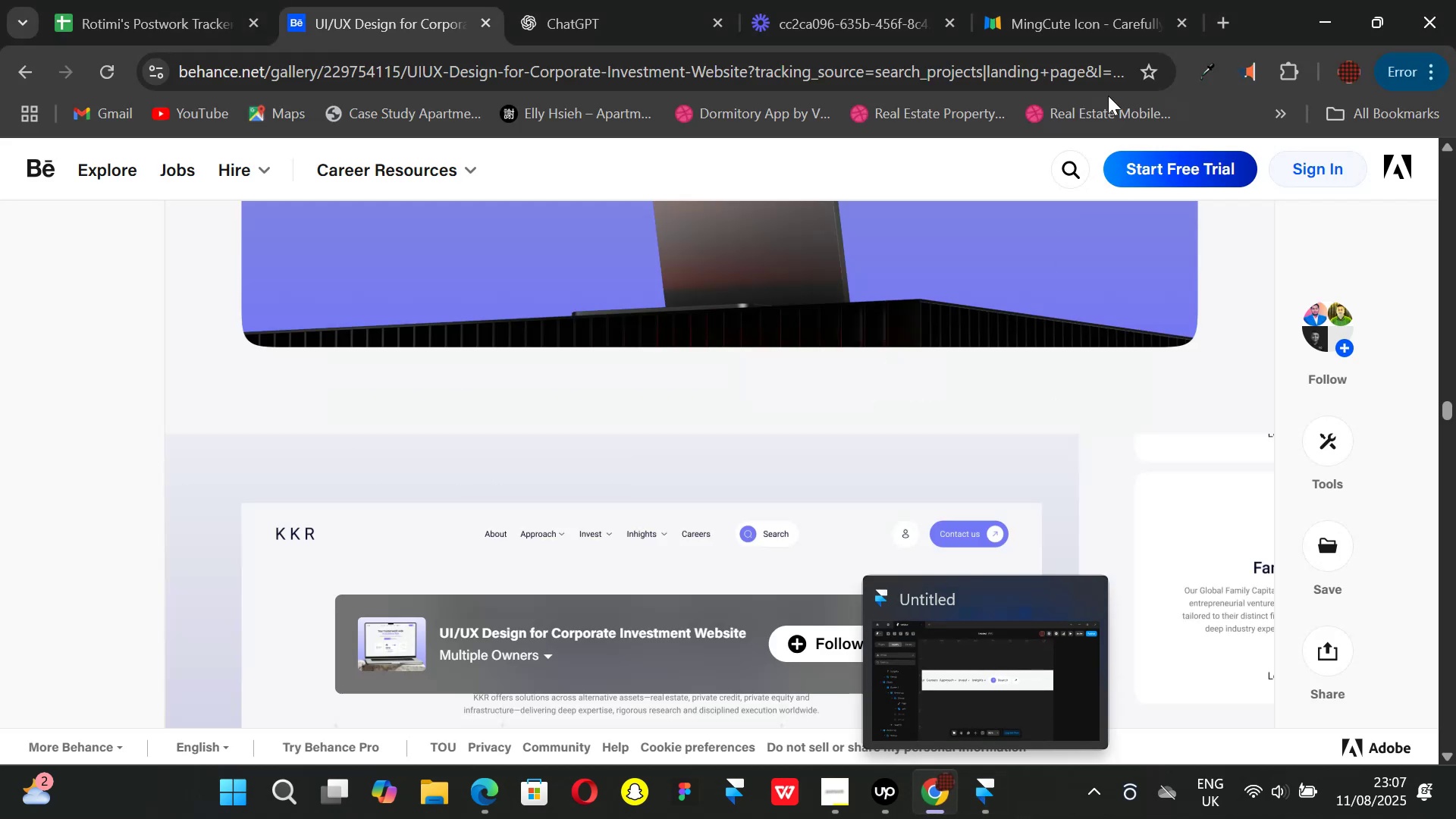 
left_click([1121, 17])
 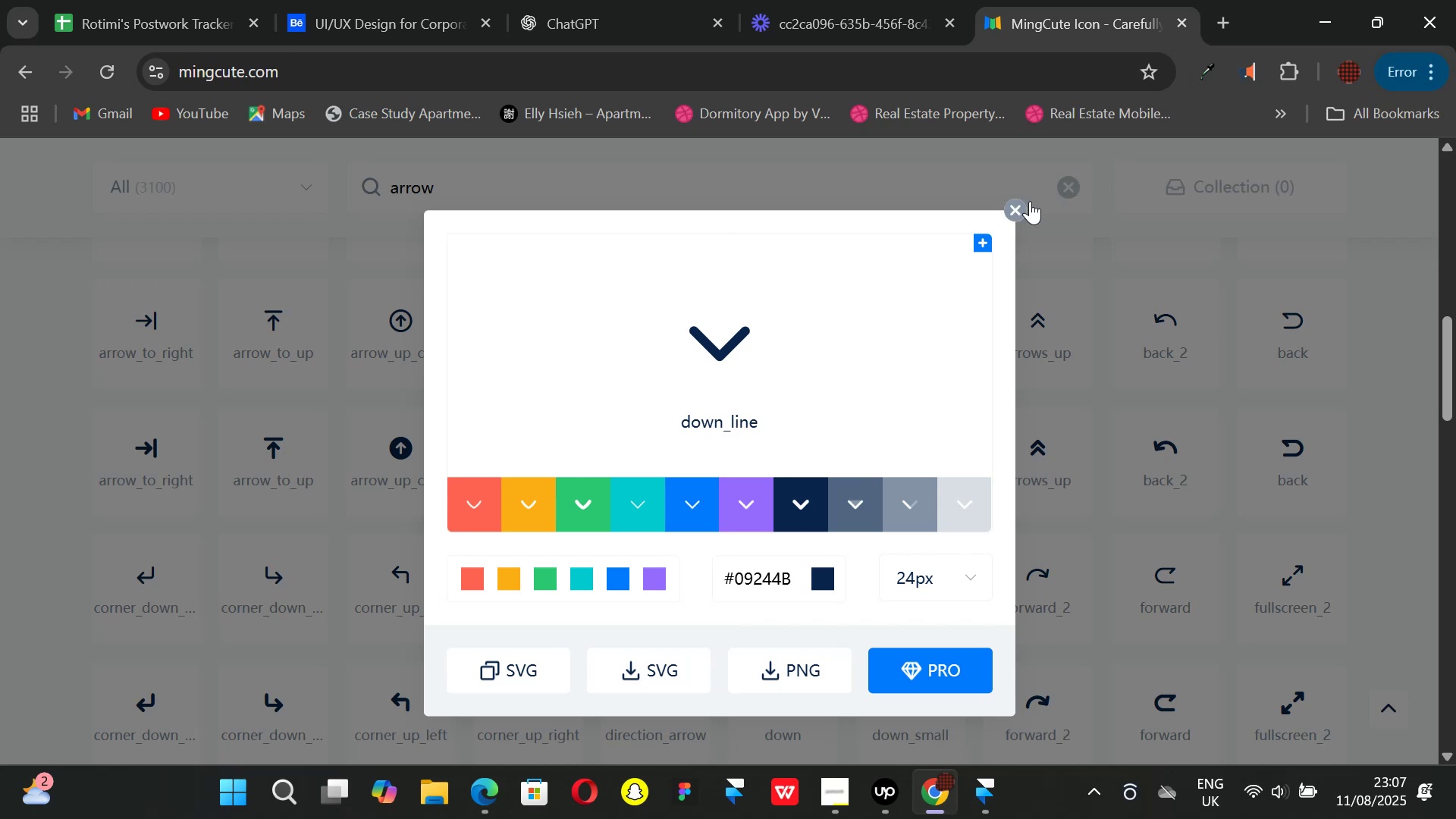 
left_click([1015, 213])
 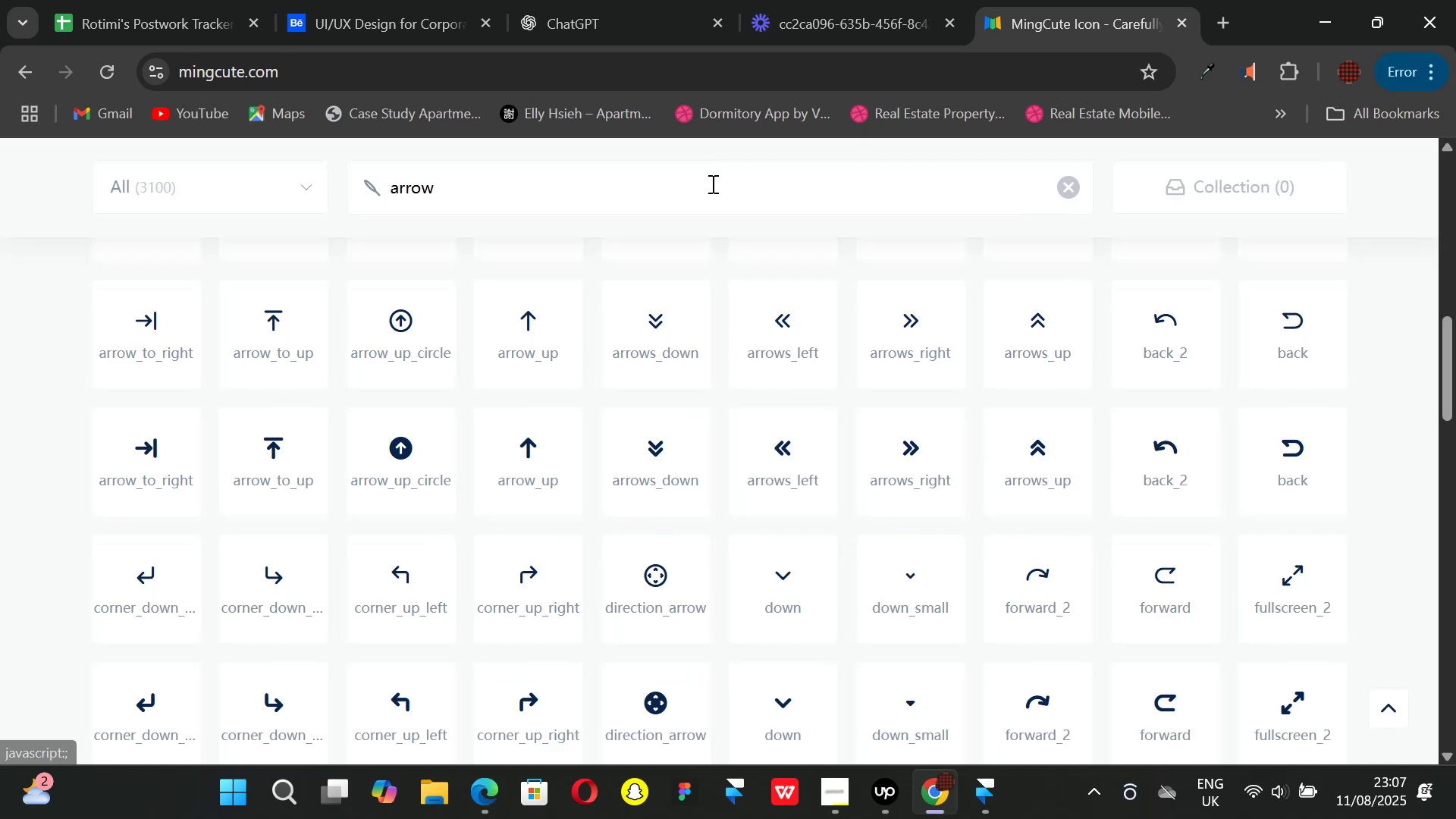 
left_click_drag(start_coordinate=[705, 182], to_coordinate=[262, 234])
 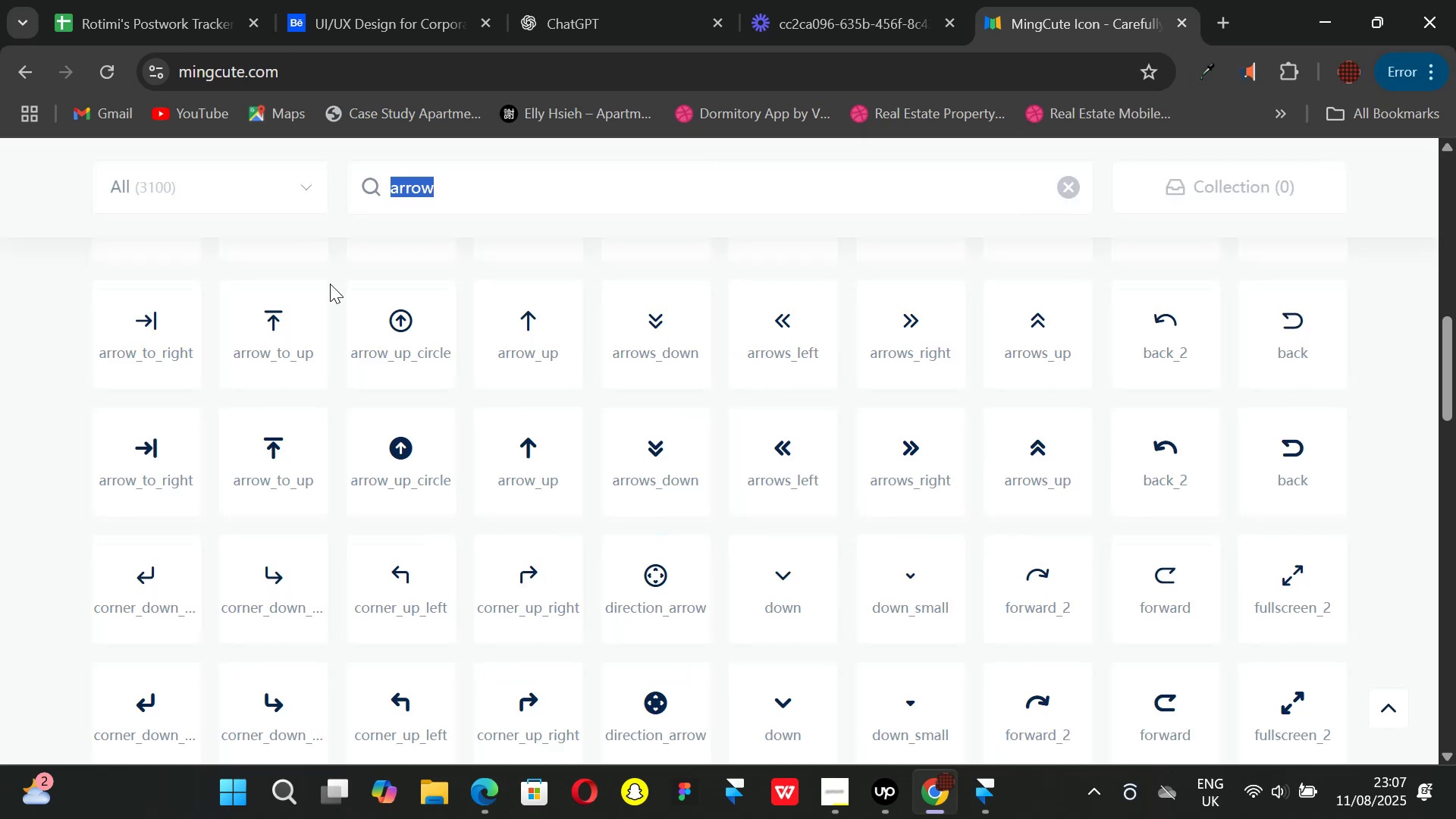 
key(Backspace)
type(people)
key(Backspace)
key(Backspace)
key(Backspace)
key(Backspace)
key(Backspace)
type(er)
key(Backspace)
key(Backspace)
key(Backspace)
key(Backspace)
key(Backspace)
type(user)
 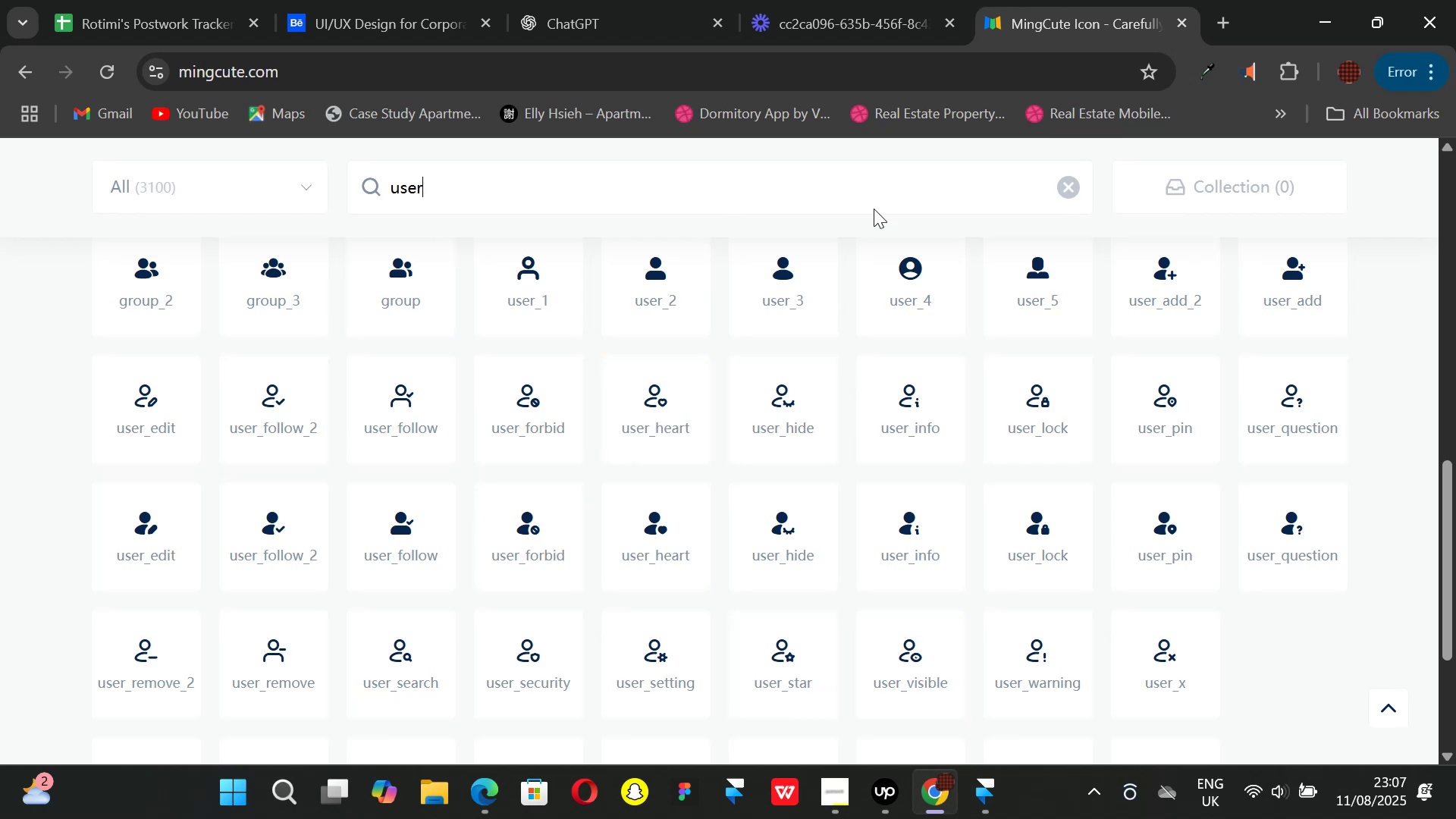 
left_click([422, 22])
 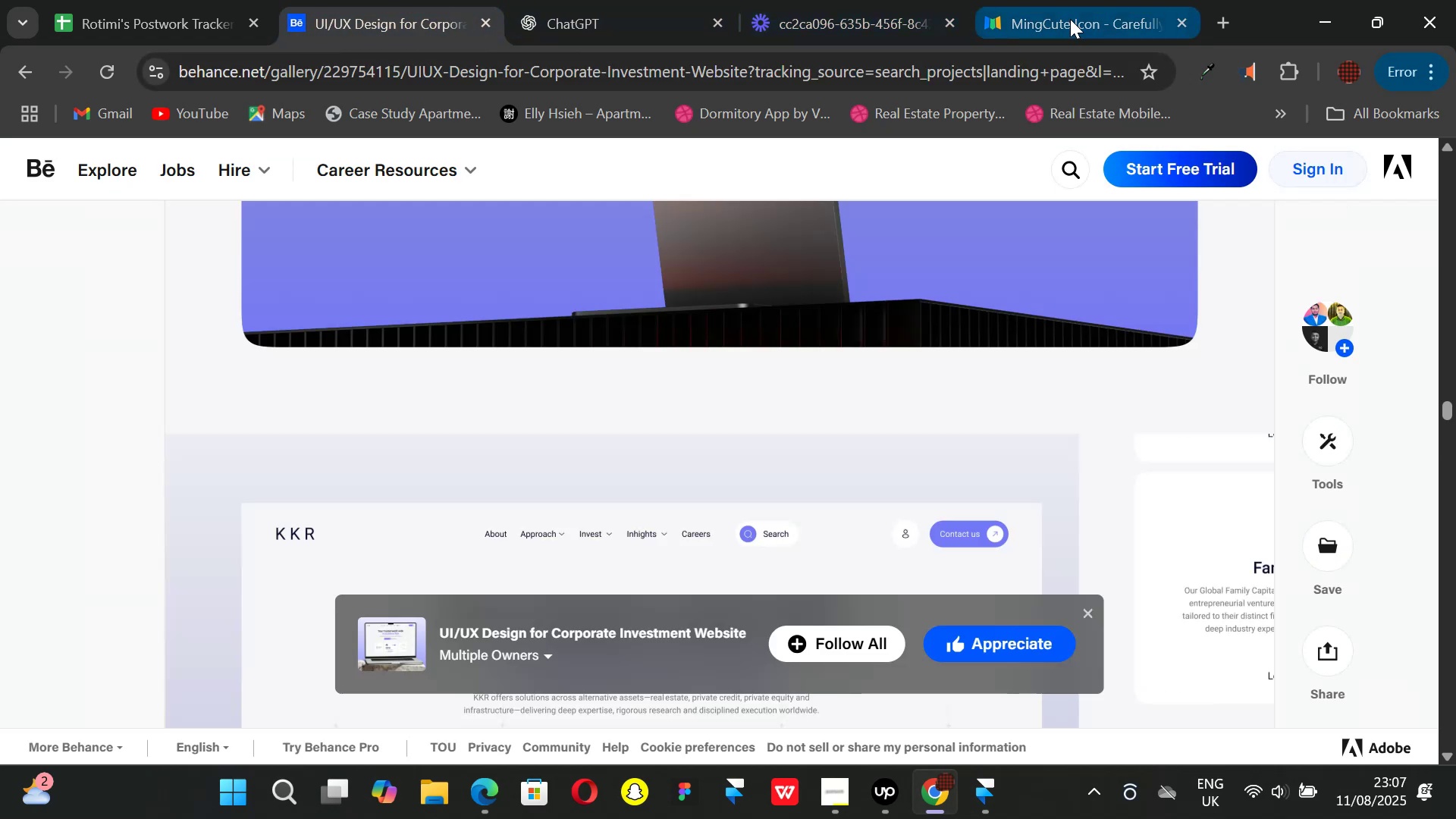 
left_click([1075, 17])
 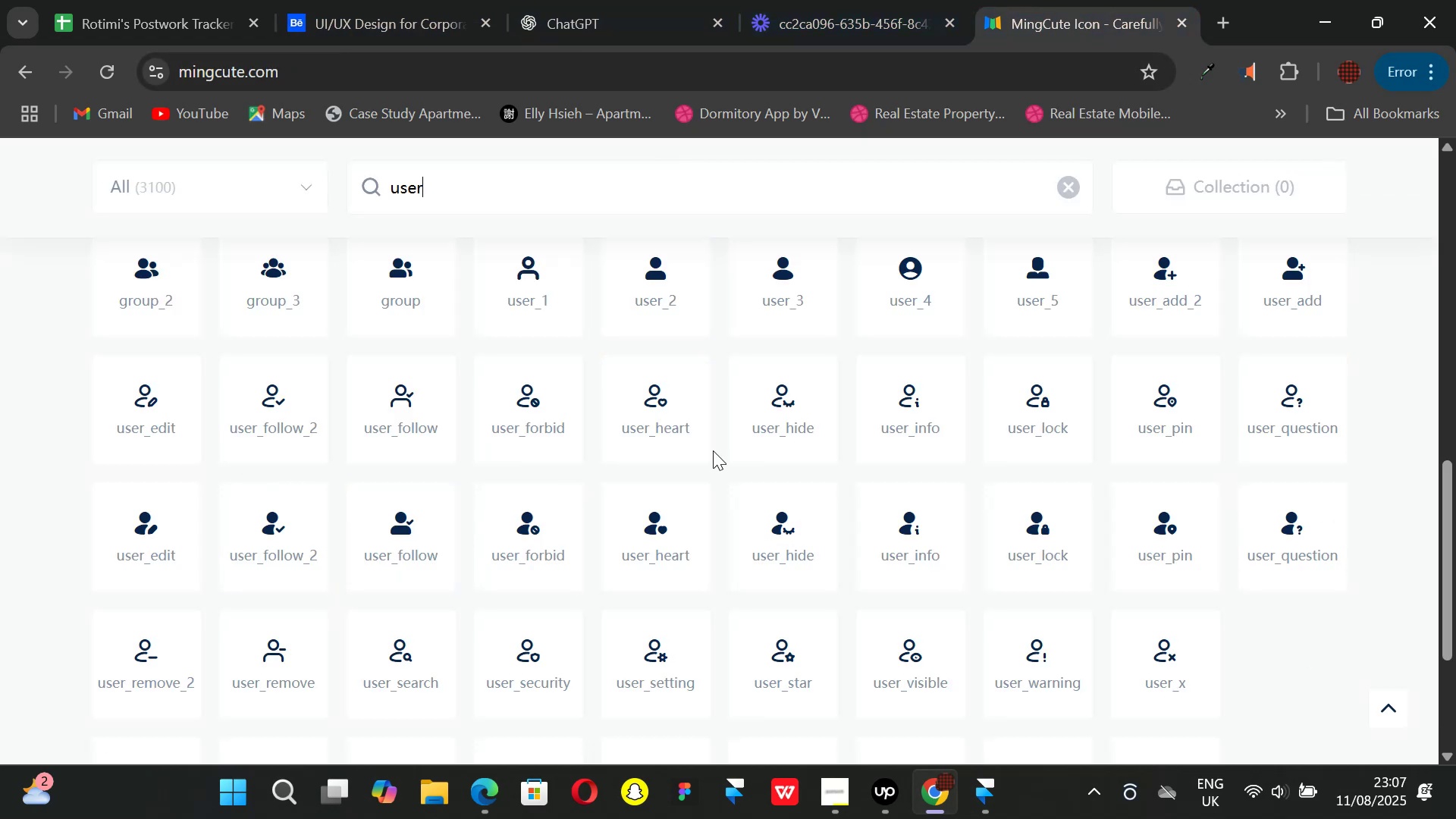 
scroll: coordinate [713, 450], scroll_direction: up, amount: 1.0
 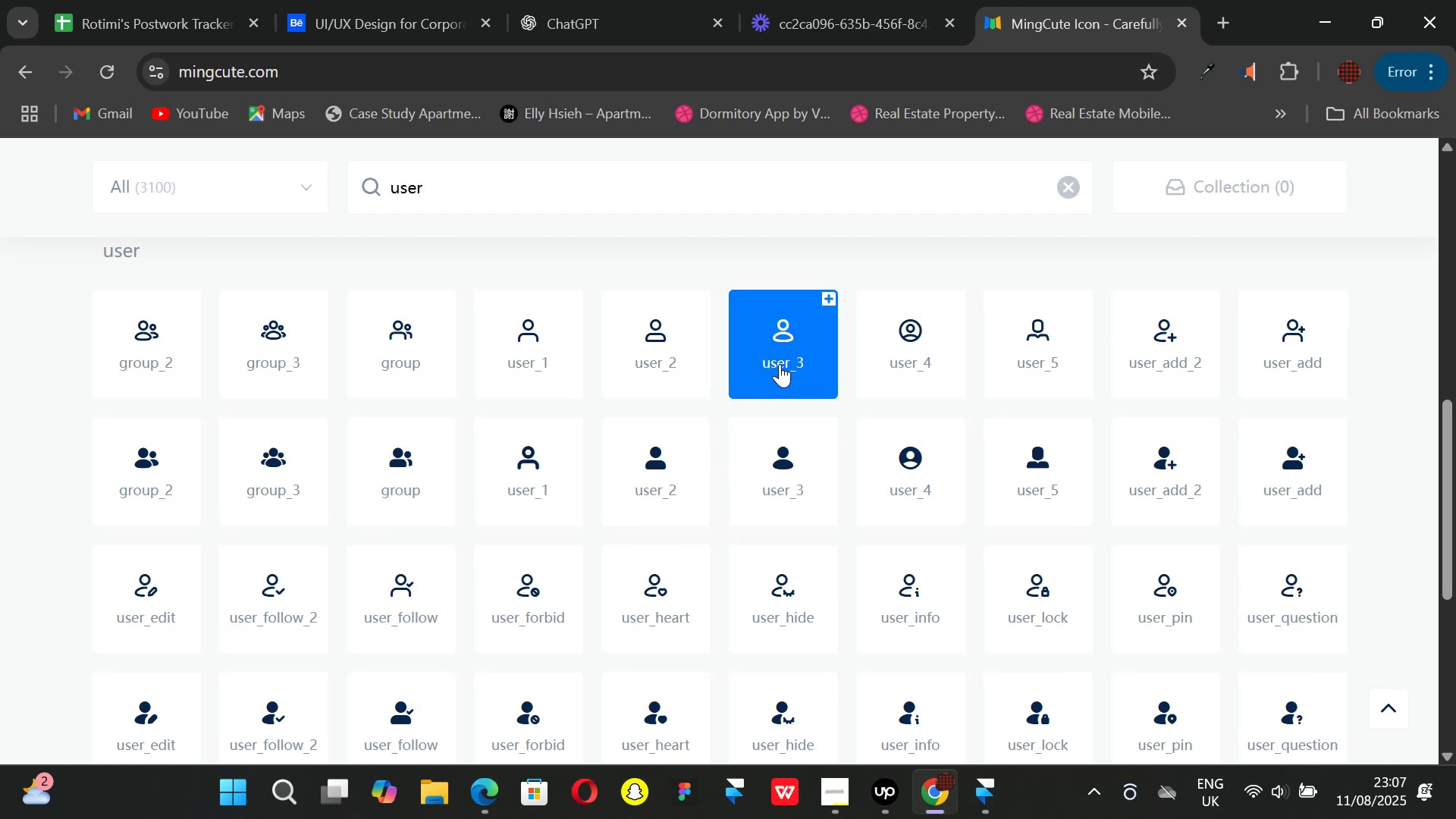 
left_click([780, 358])
 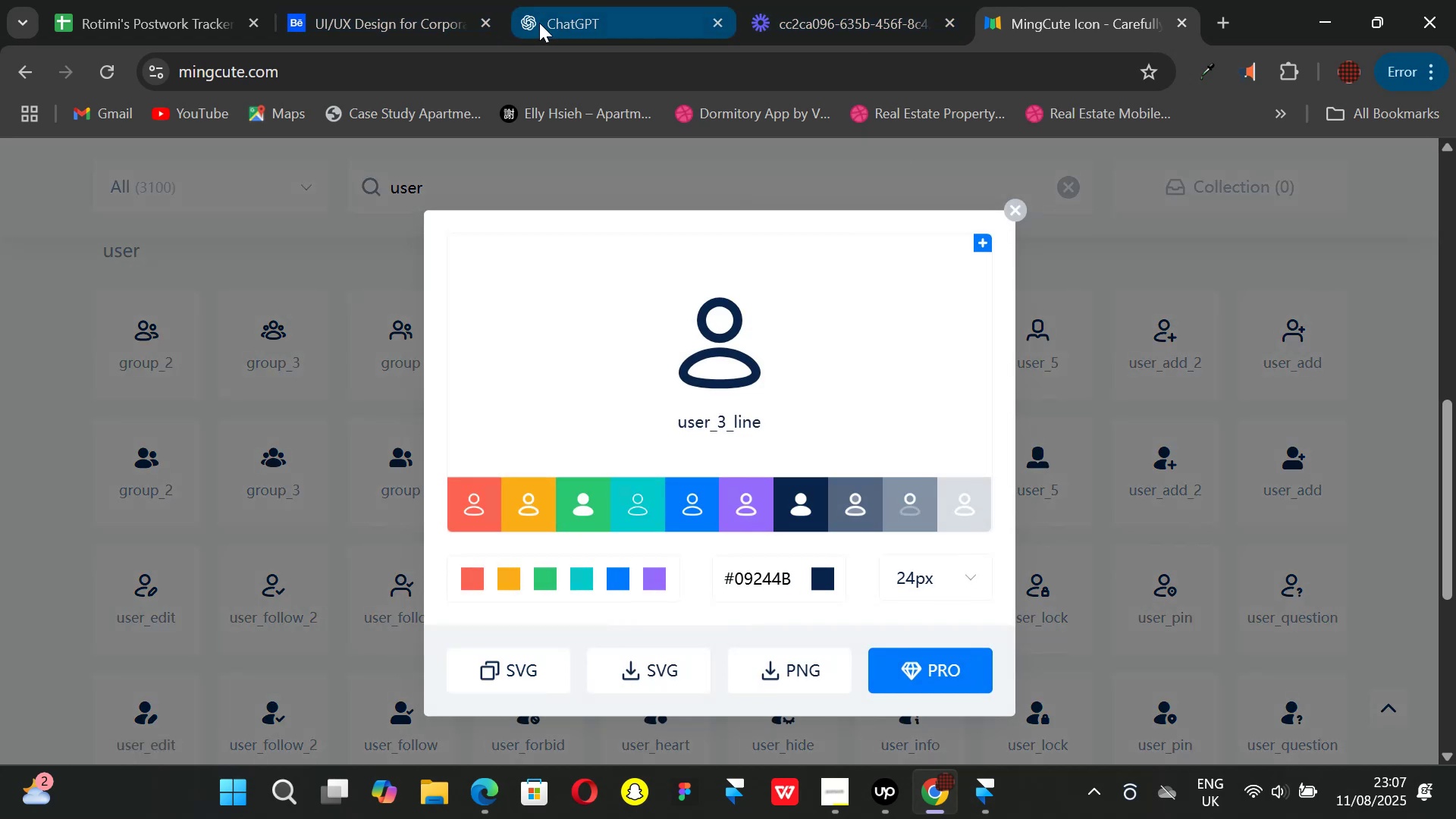 
left_click([416, 18])
 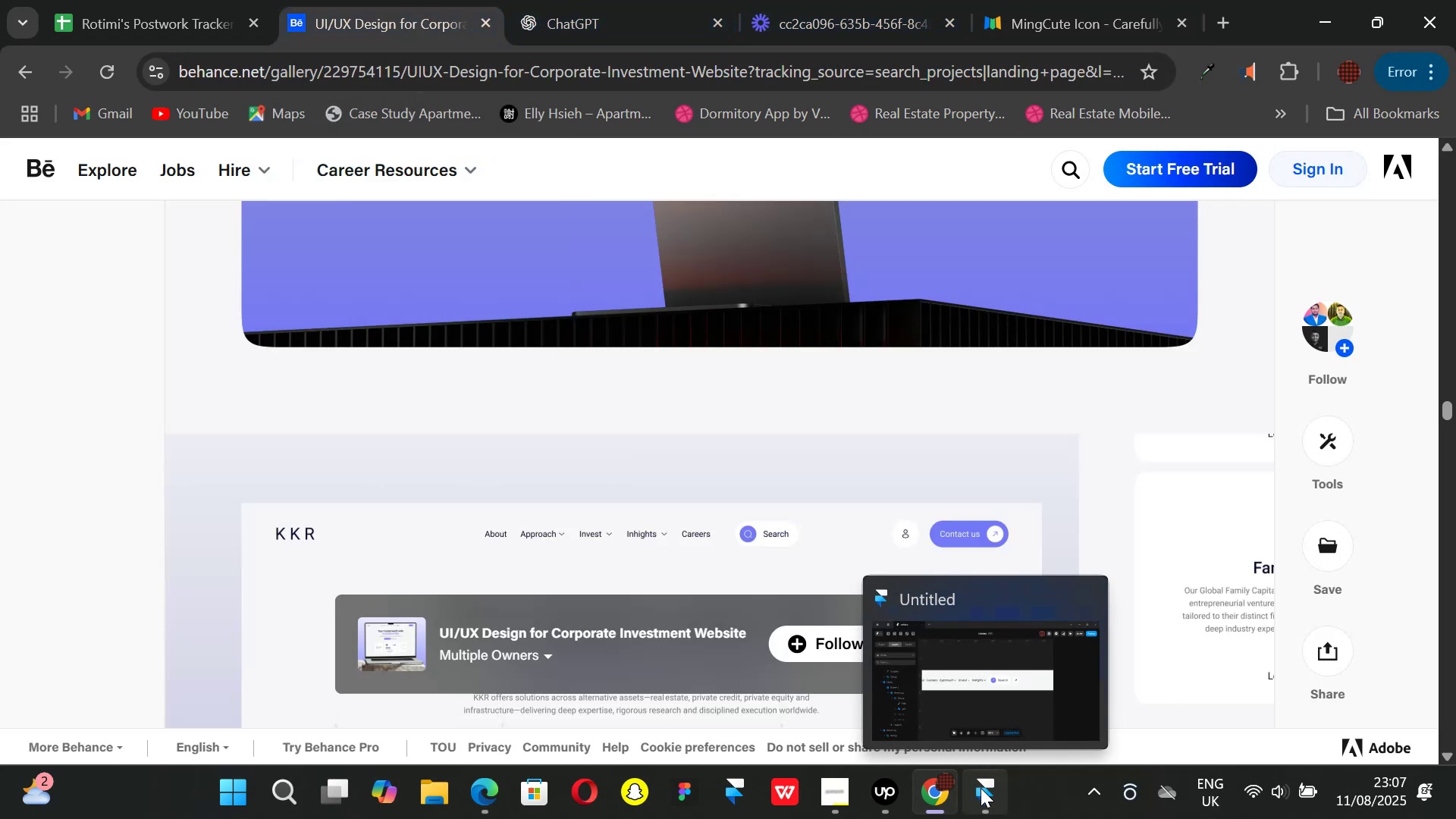 
left_click([981, 788])
 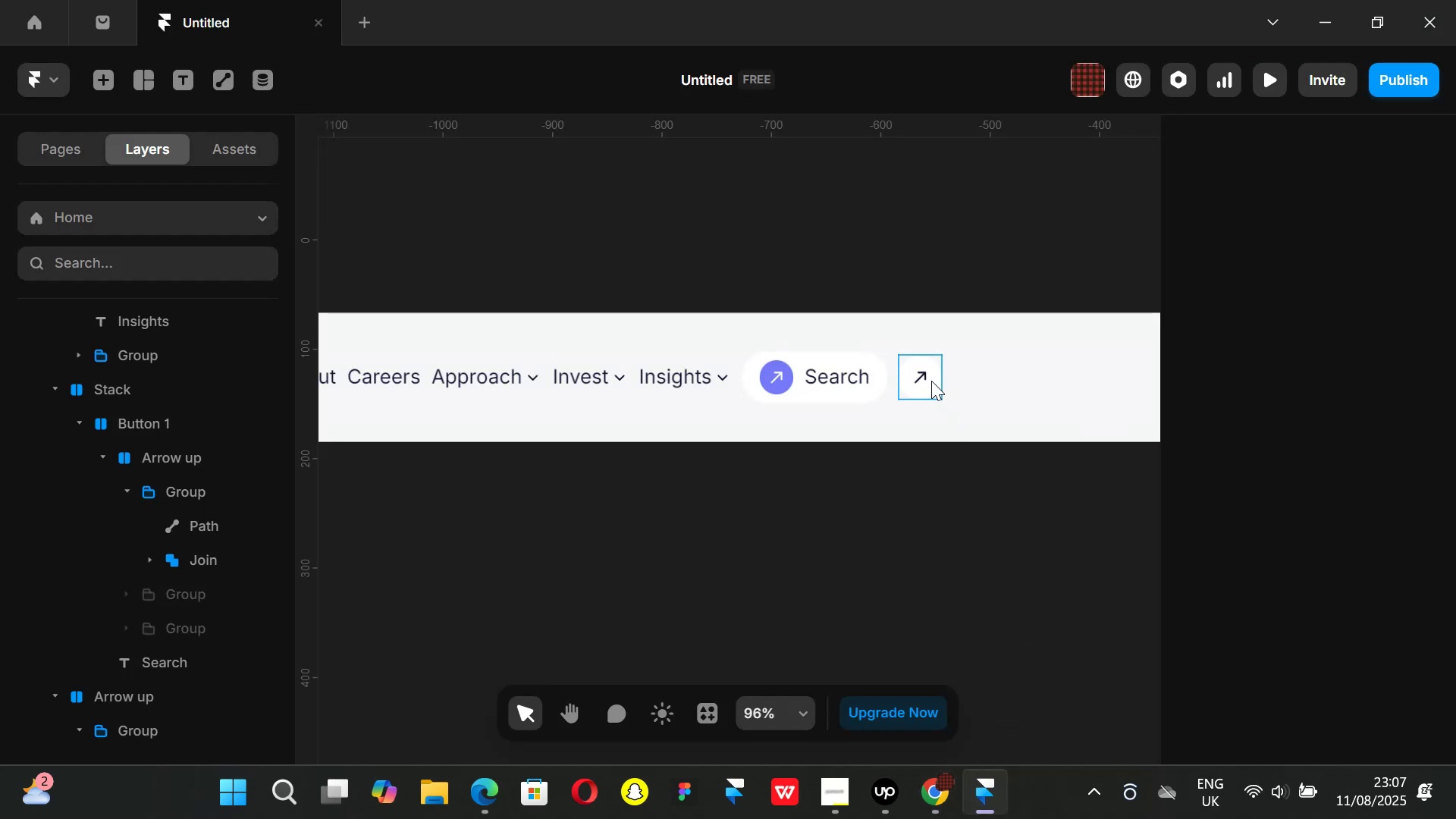 
left_click([916, 373])
 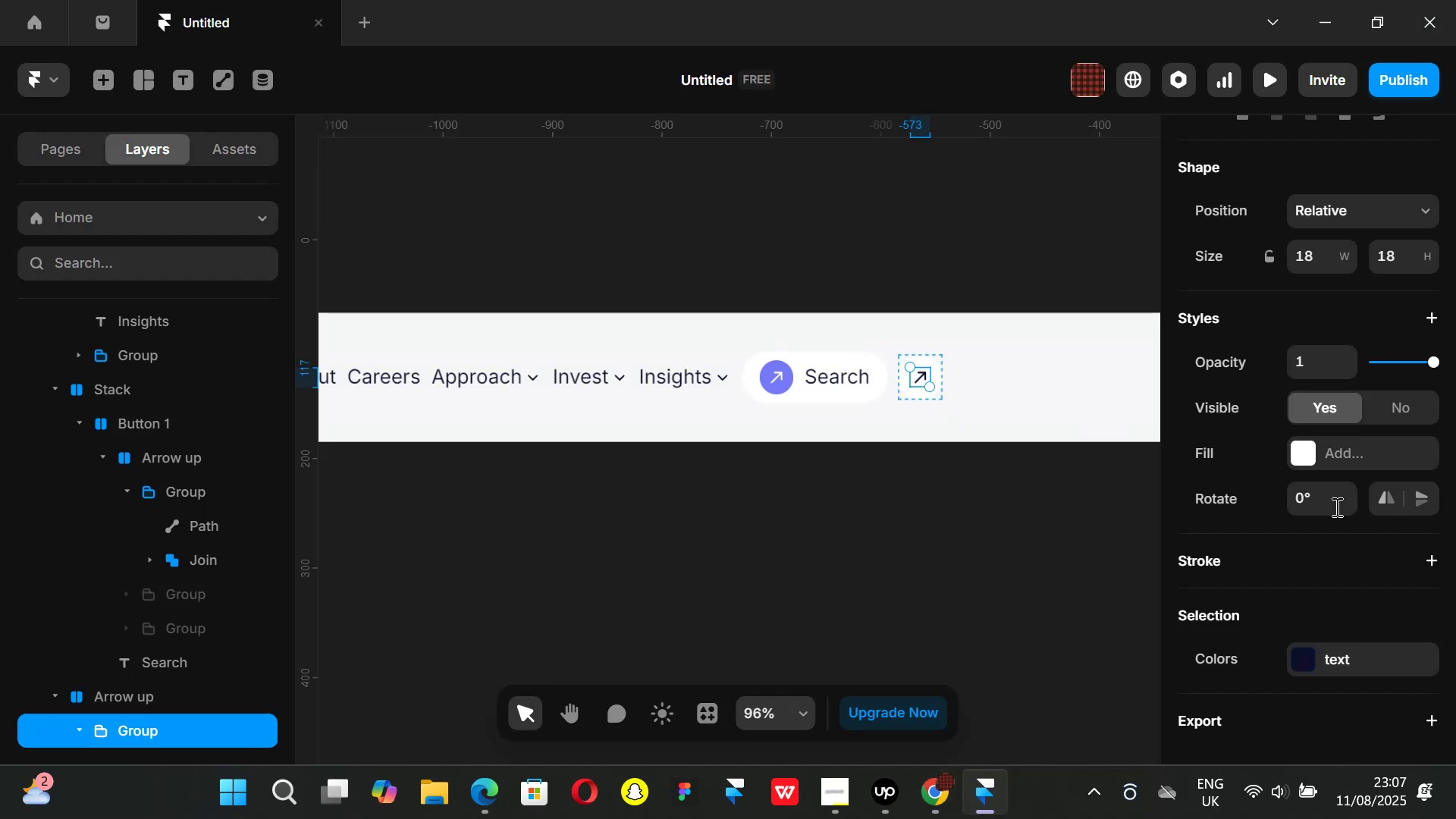 
scroll: coordinate [1321, 497], scroll_direction: down, amount: 1.0
 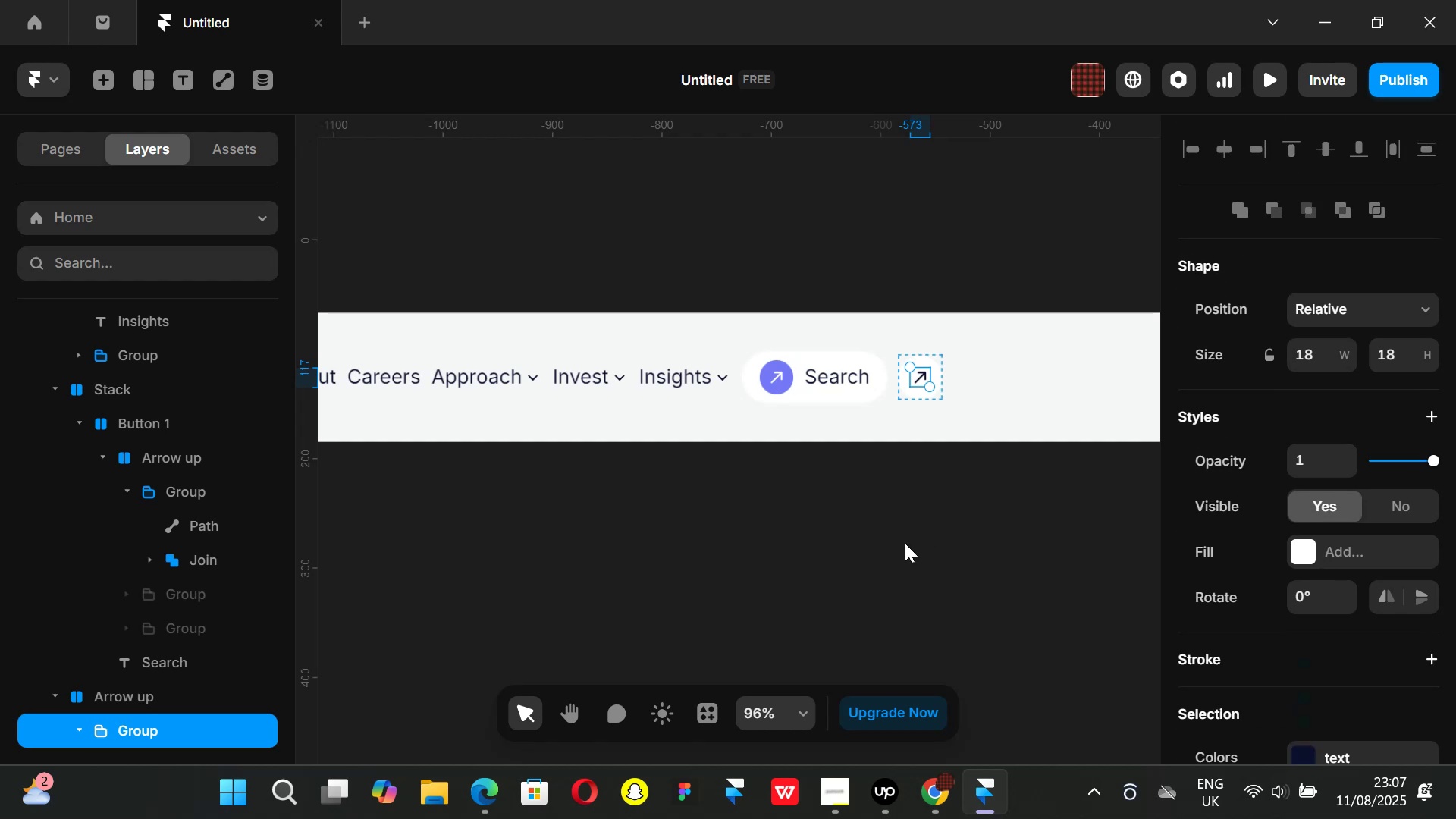 
key(Backspace)
 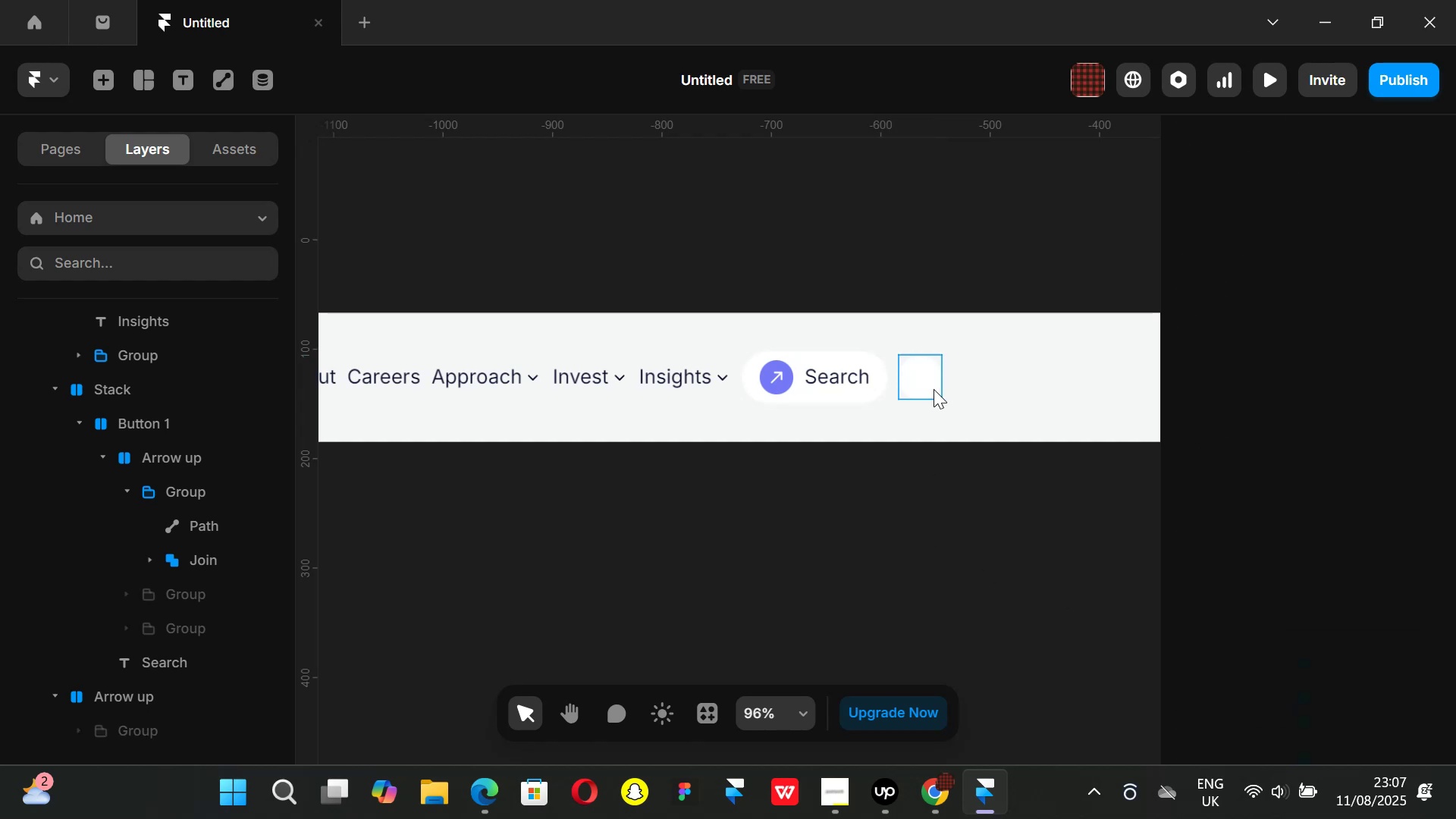 
left_click([927, 383])
 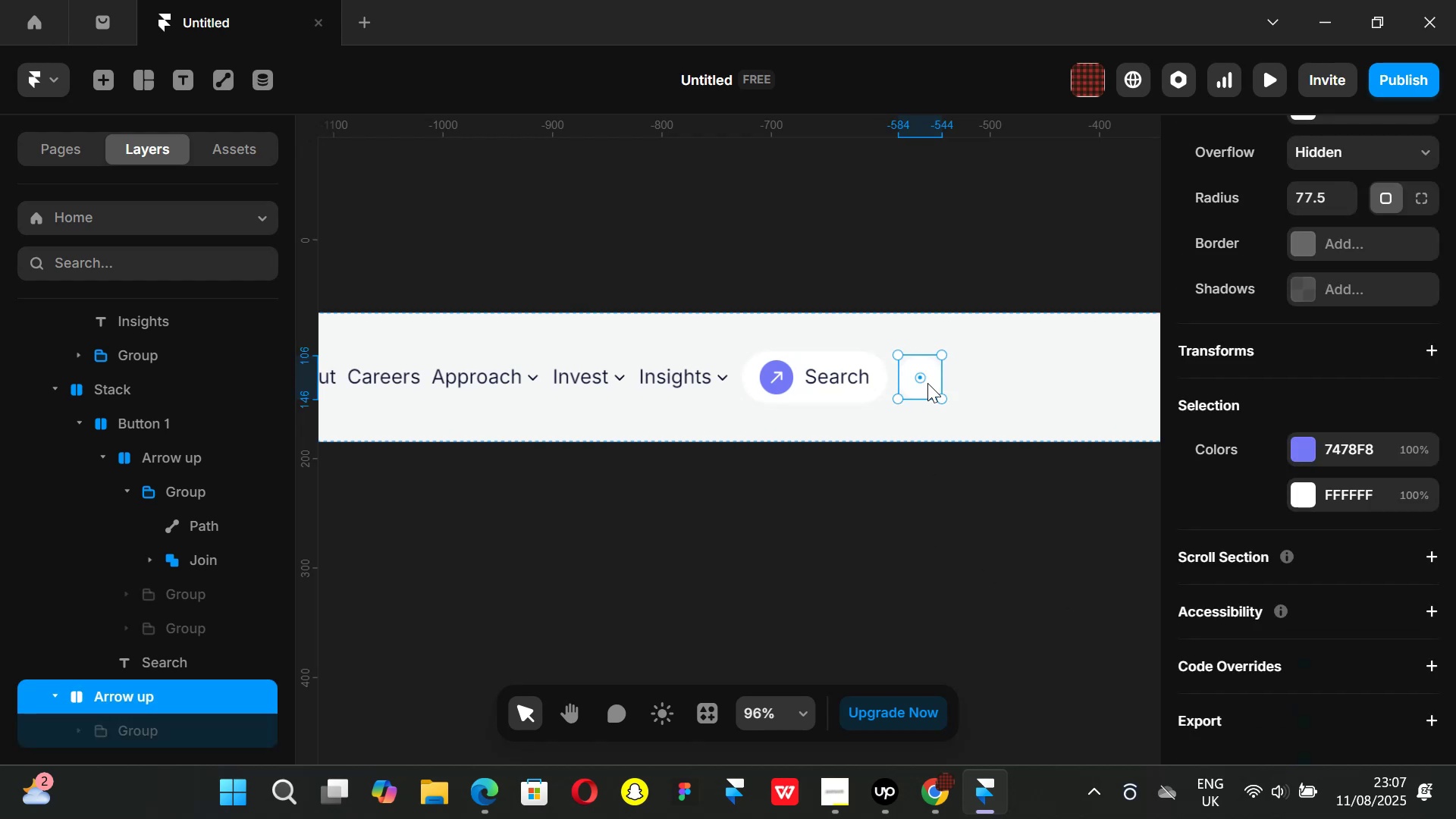 
key(Control+ControlLeft)
 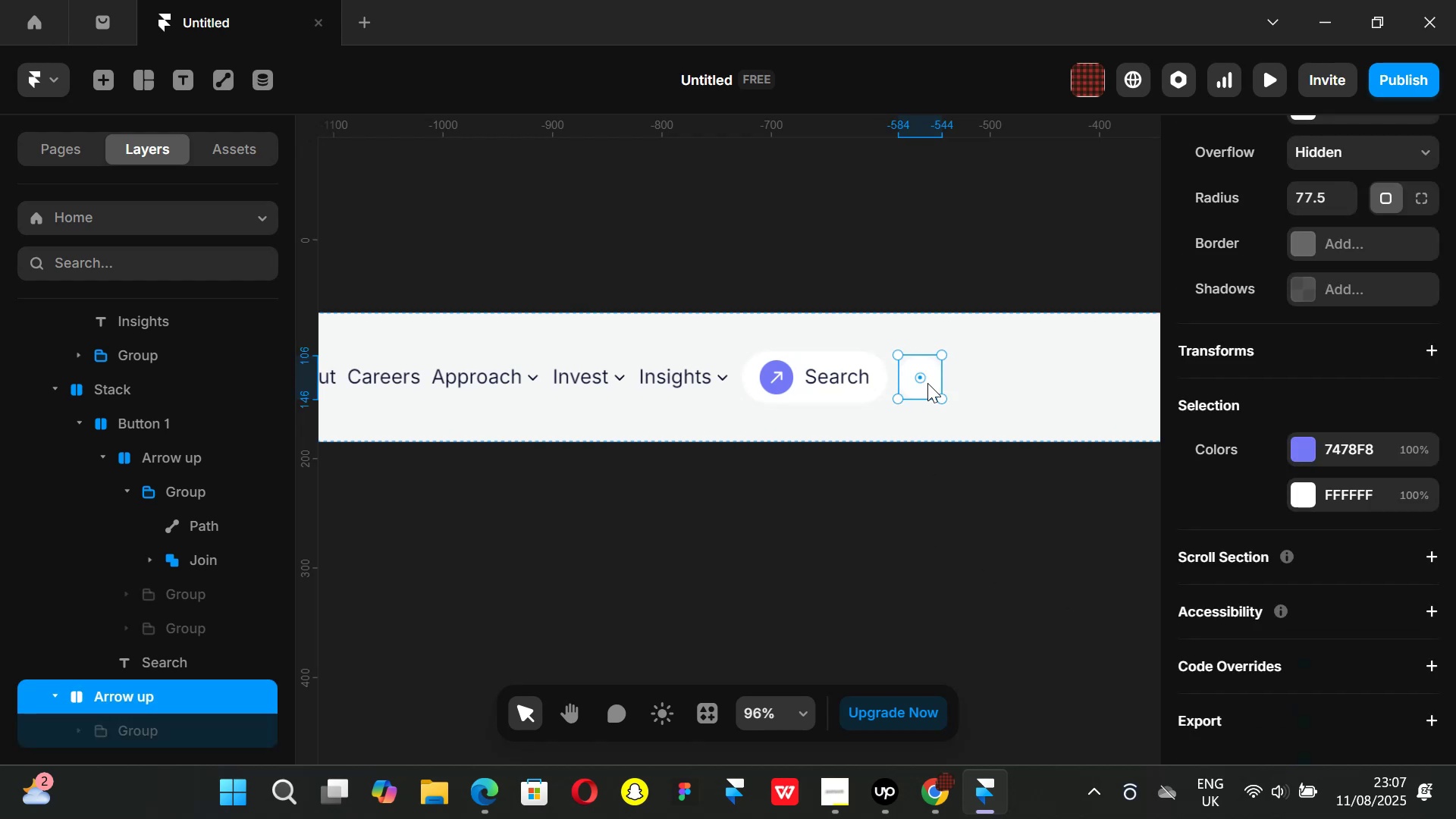 
key(Control+V)
 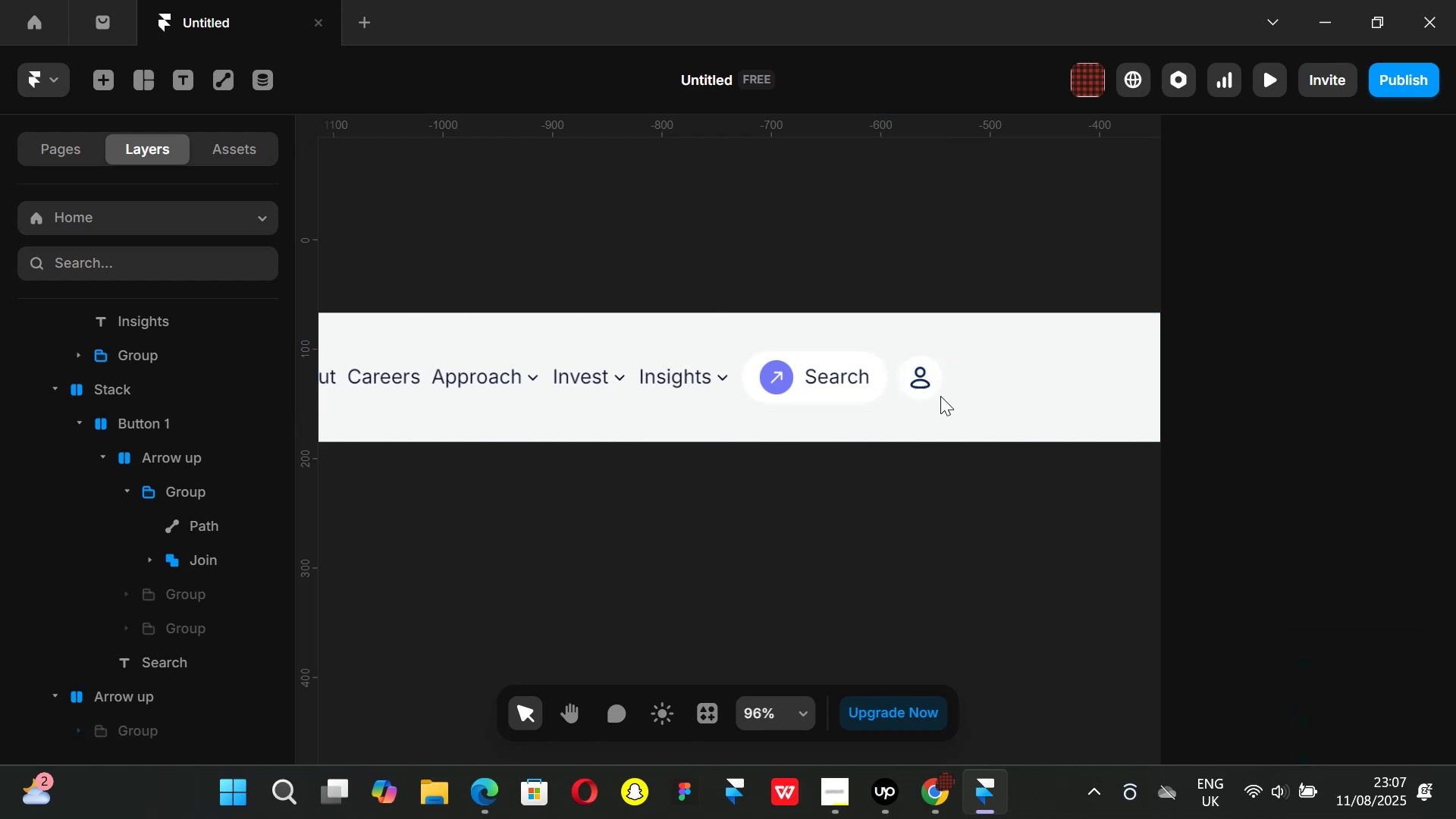 
left_click([925, 376])
 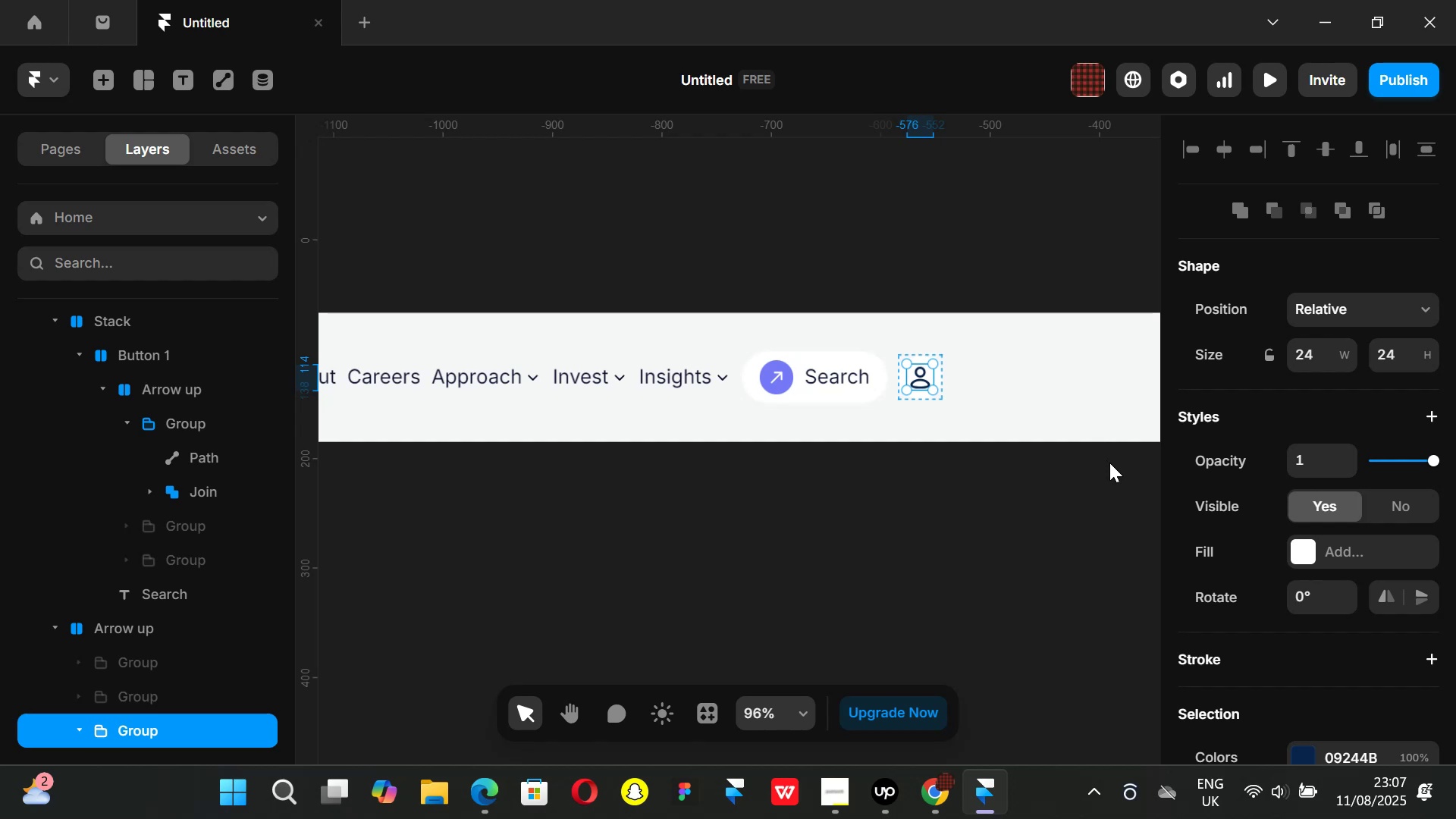 
wait(8.18)
 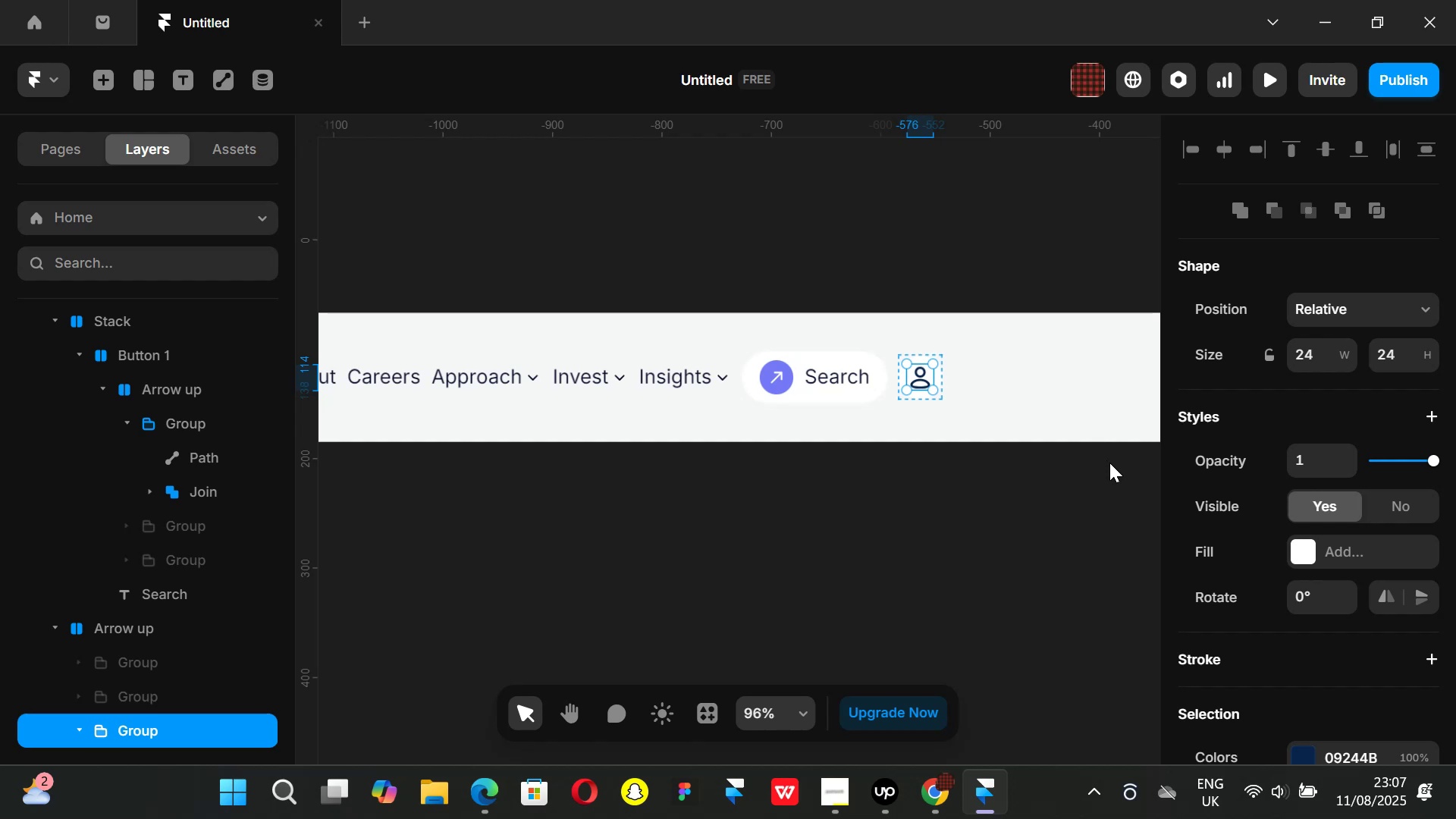 
key(K)
 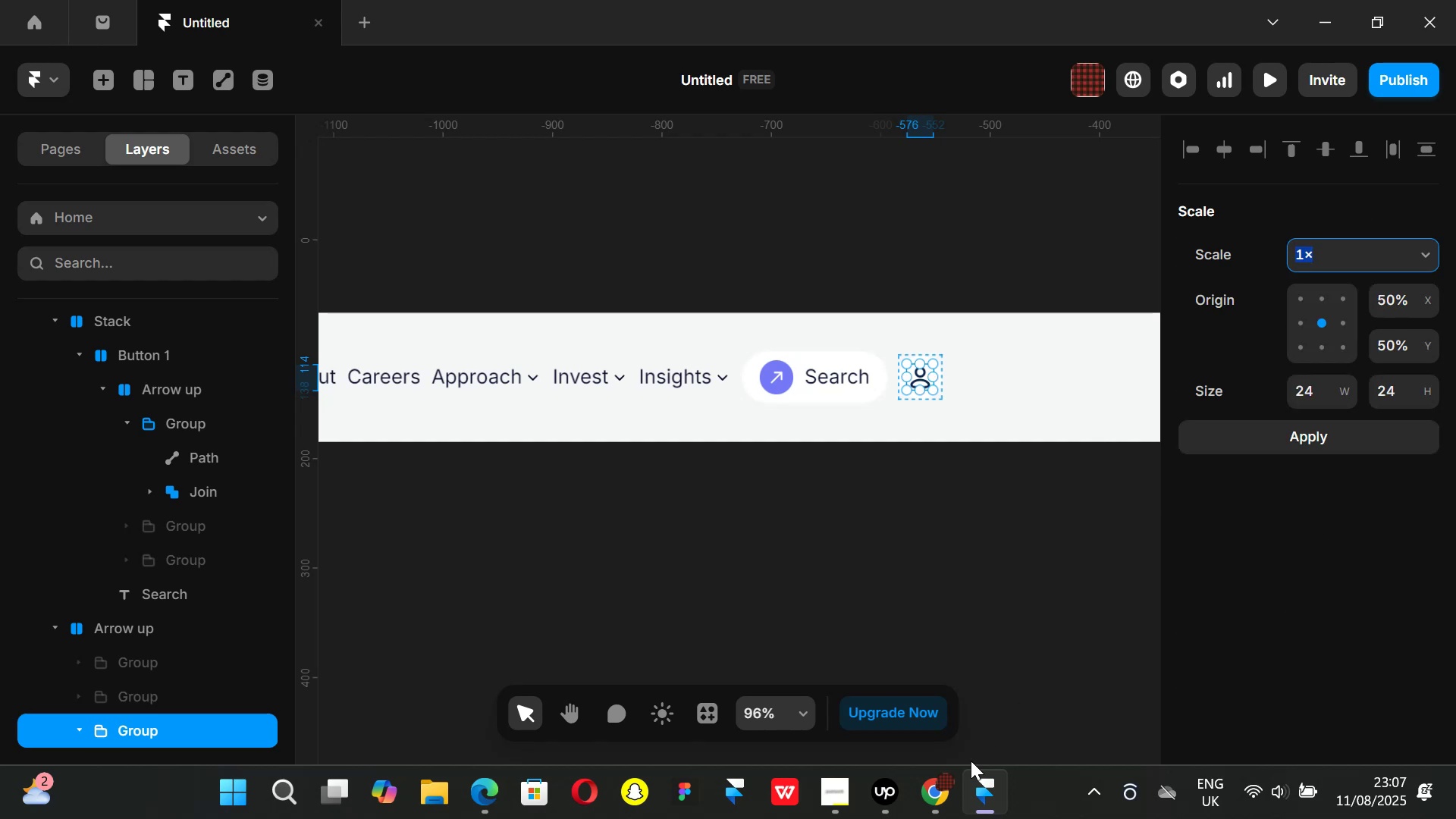 
mouse_move([947, 801])
 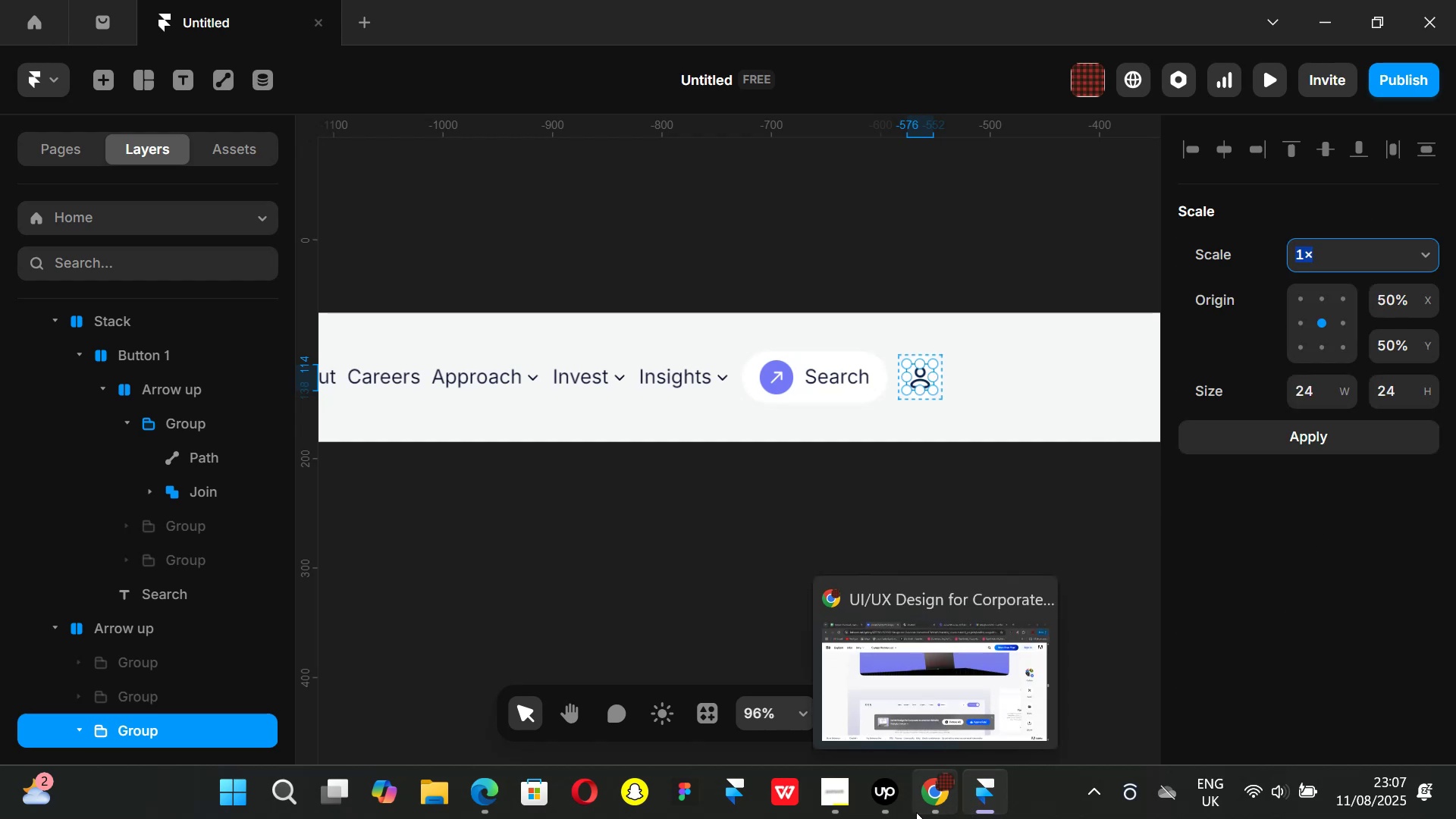 
mouse_move([878, 818])
 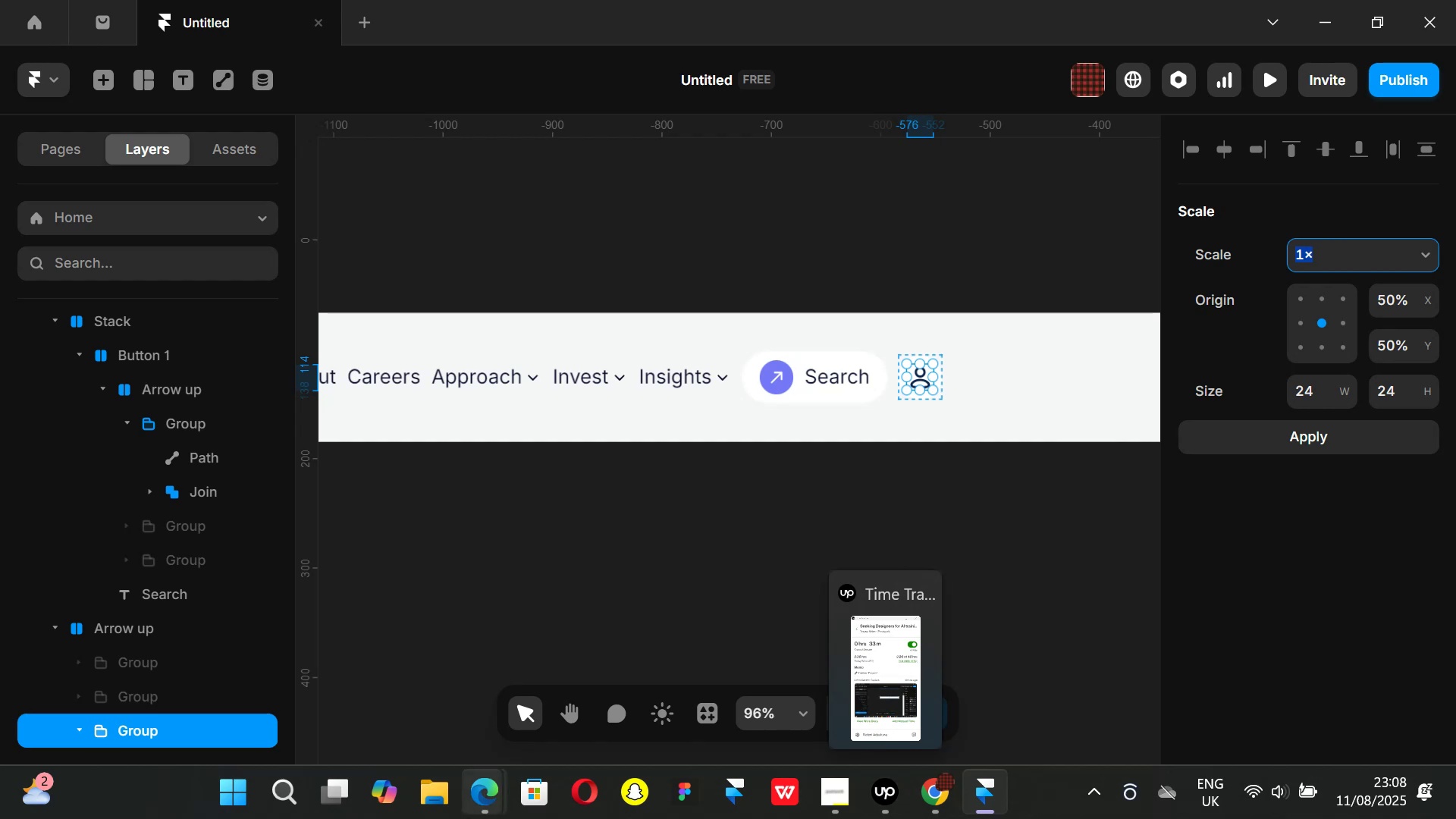 
left_click([943, 805])
 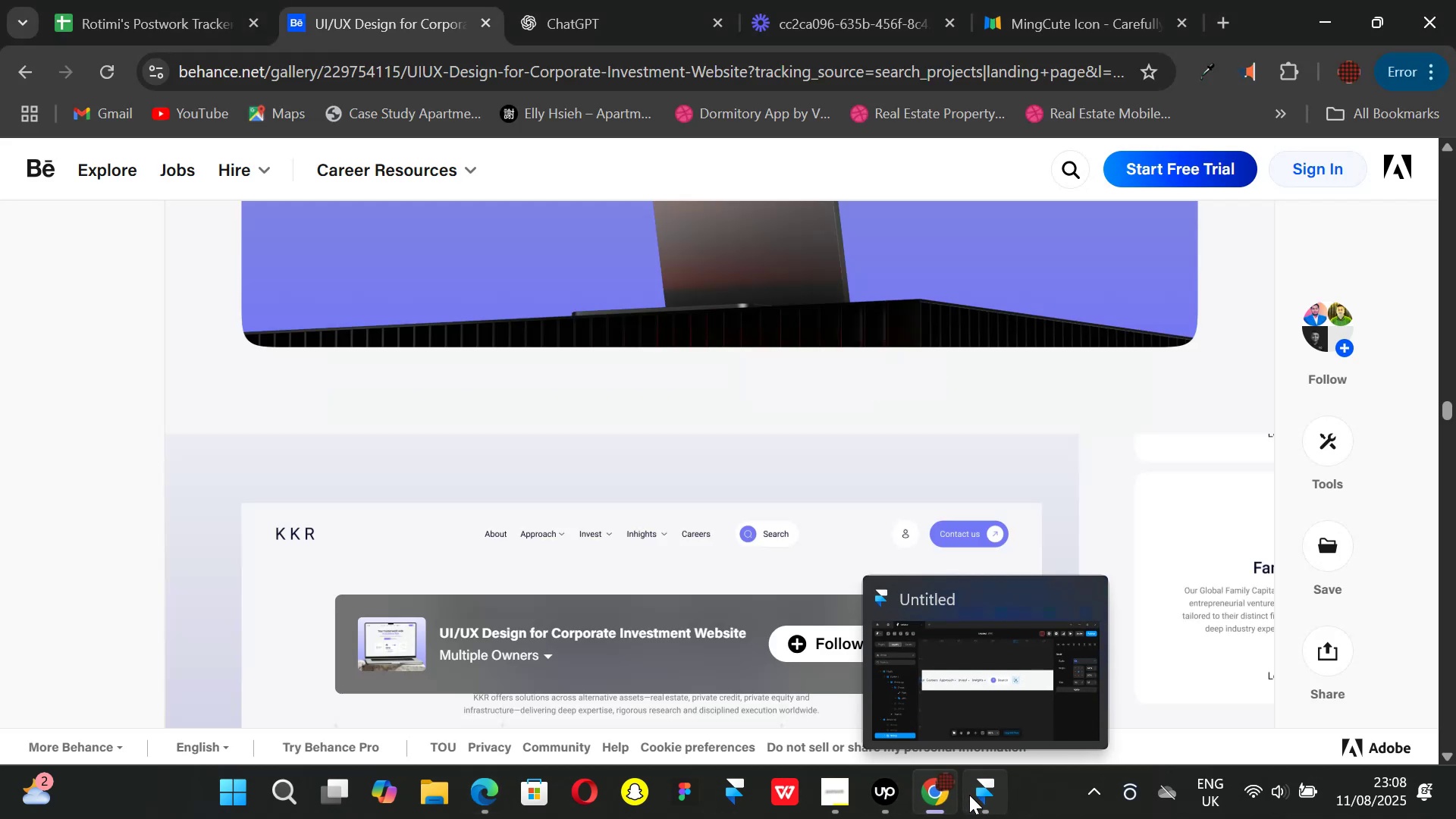 
left_click([969, 795])
 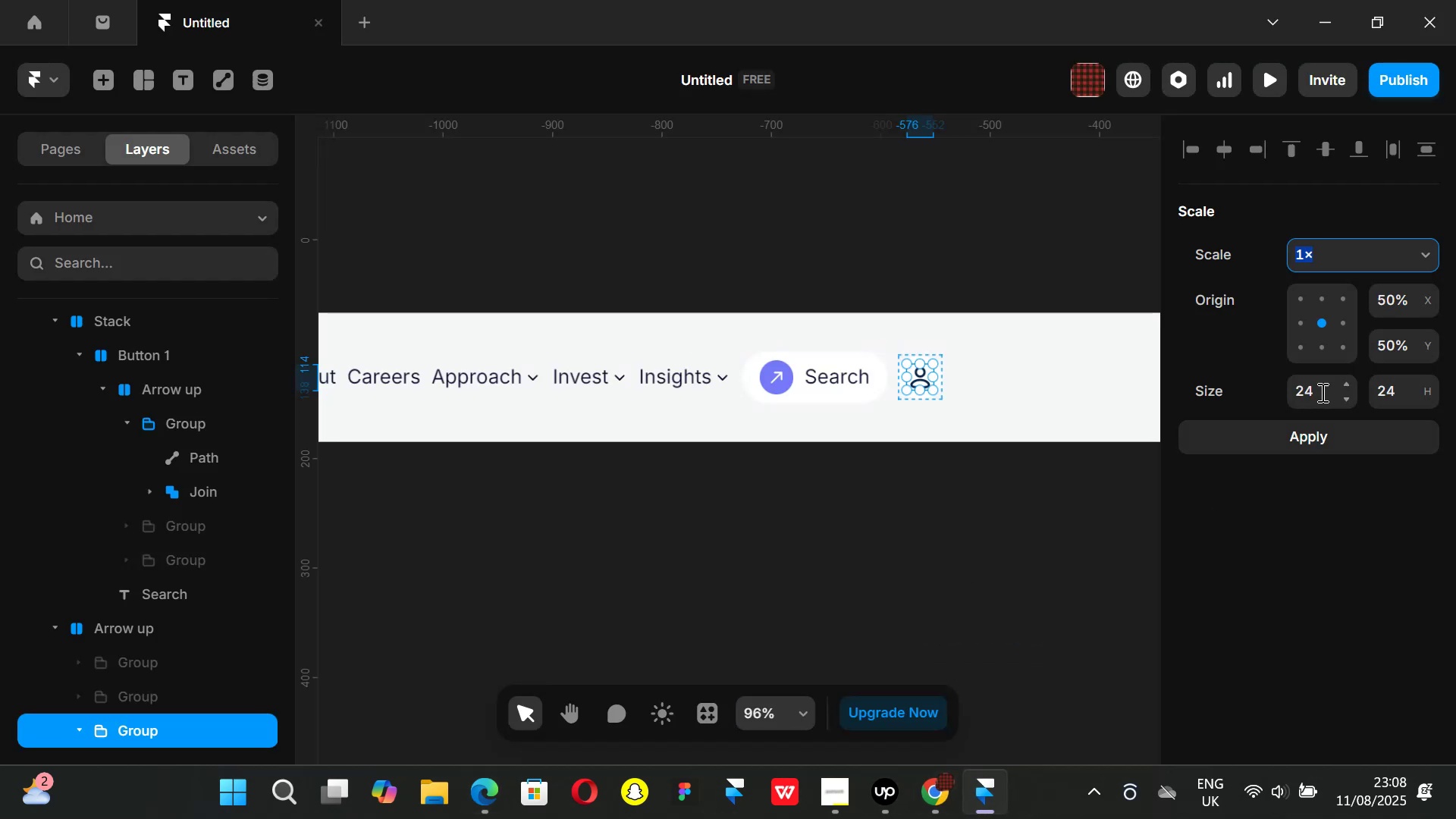 
left_click([1318, 390])
 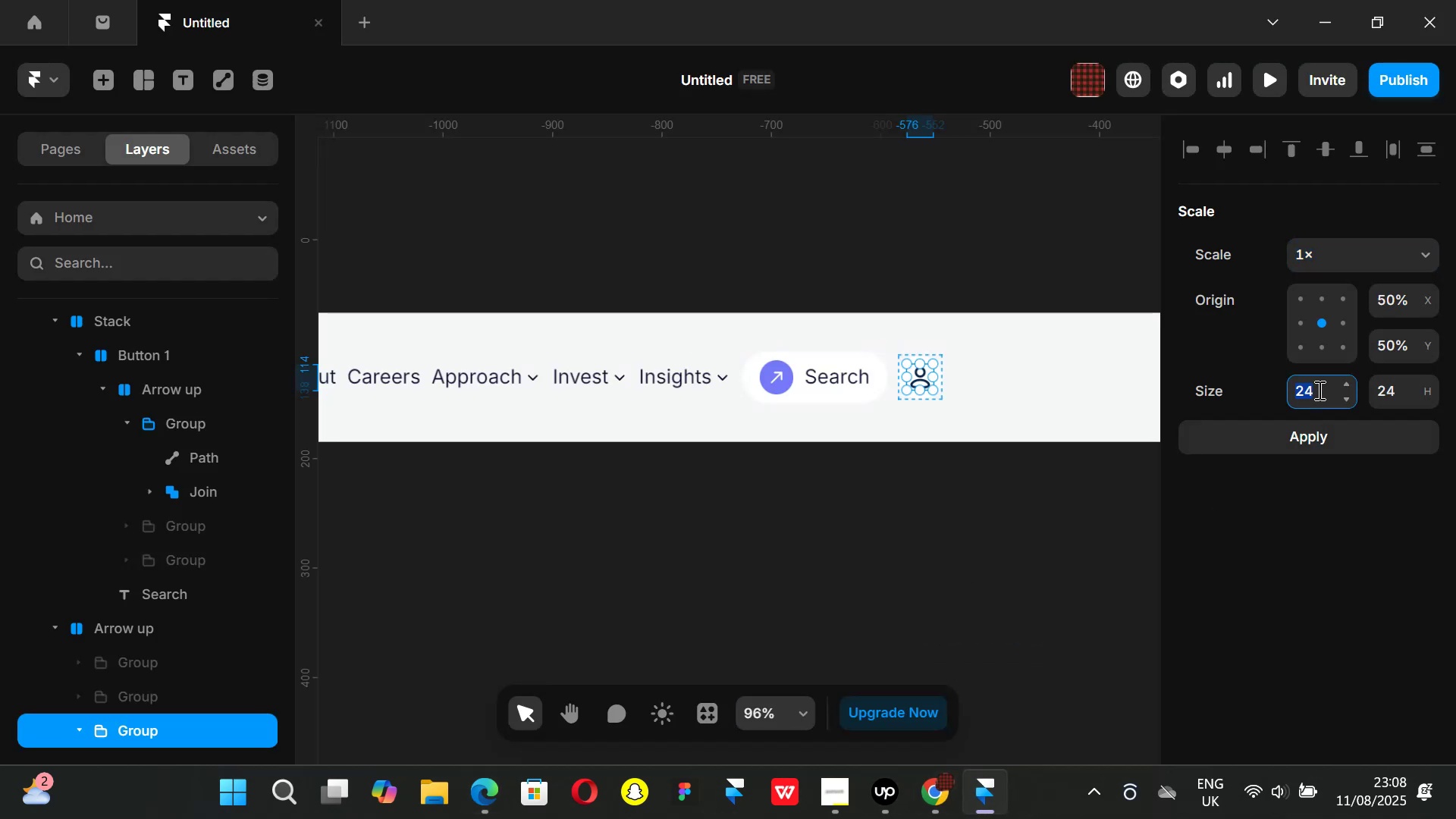 
type(18)
 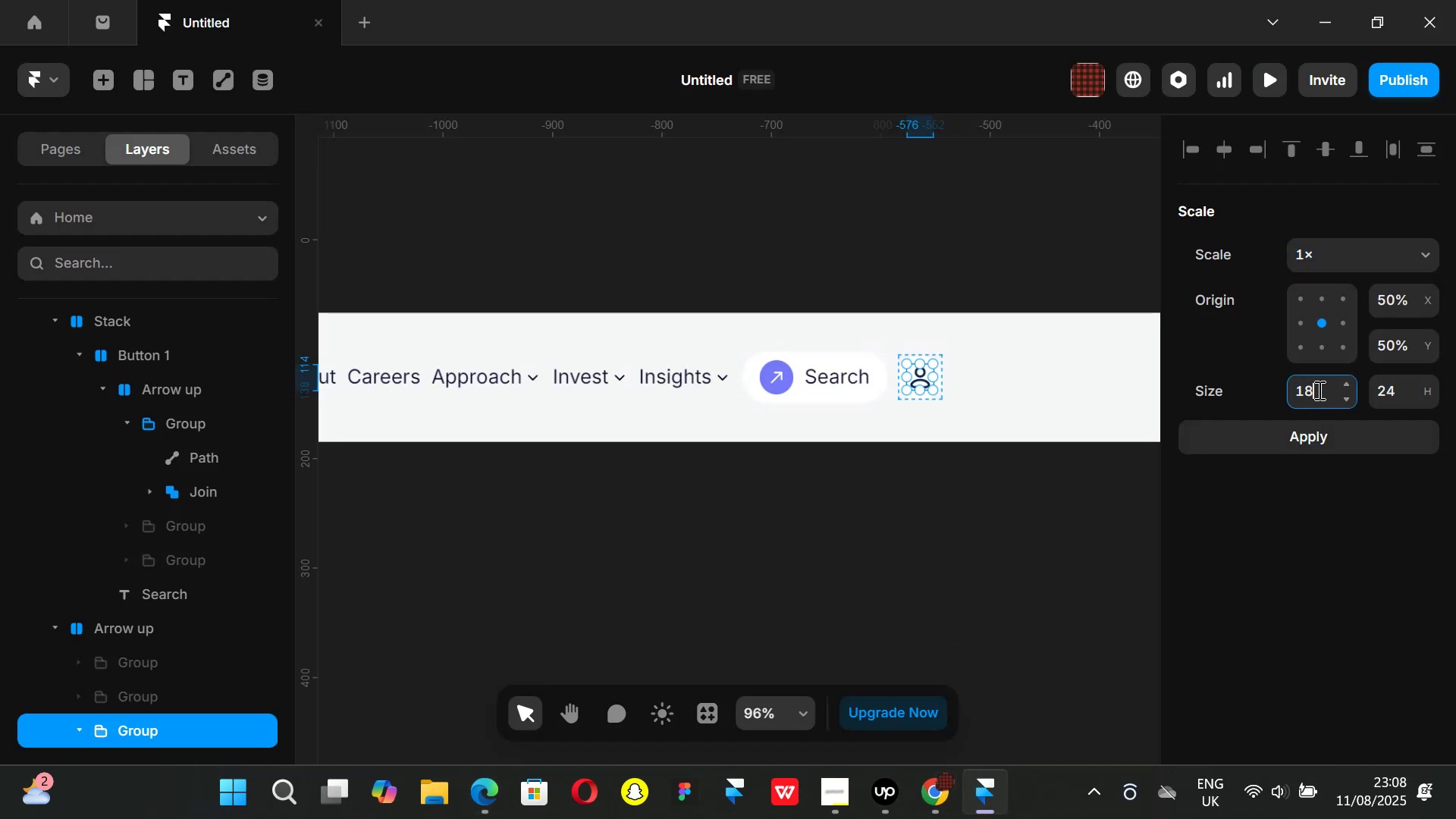 
key(Enter)
 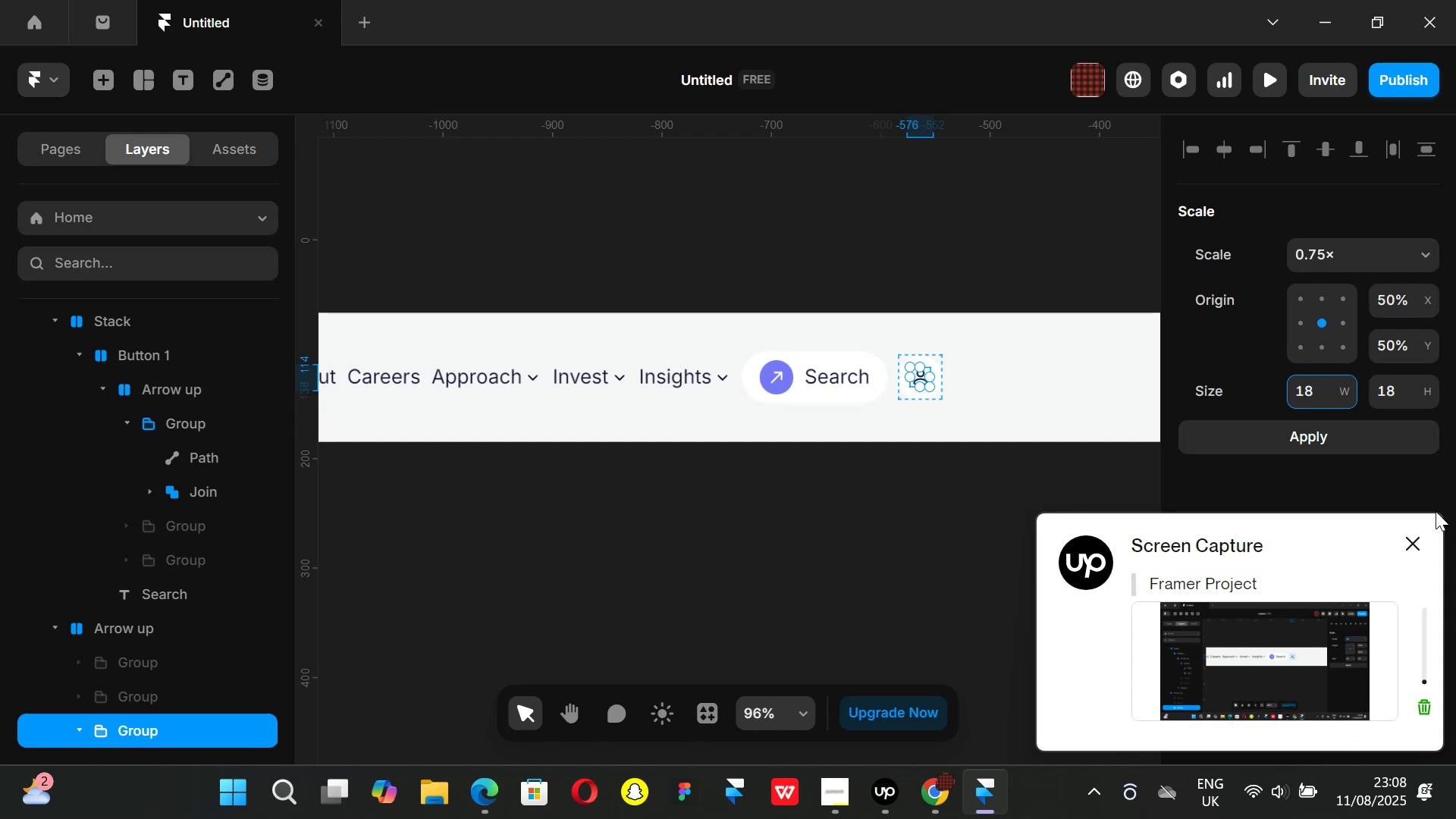 
left_click([1419, 541])
 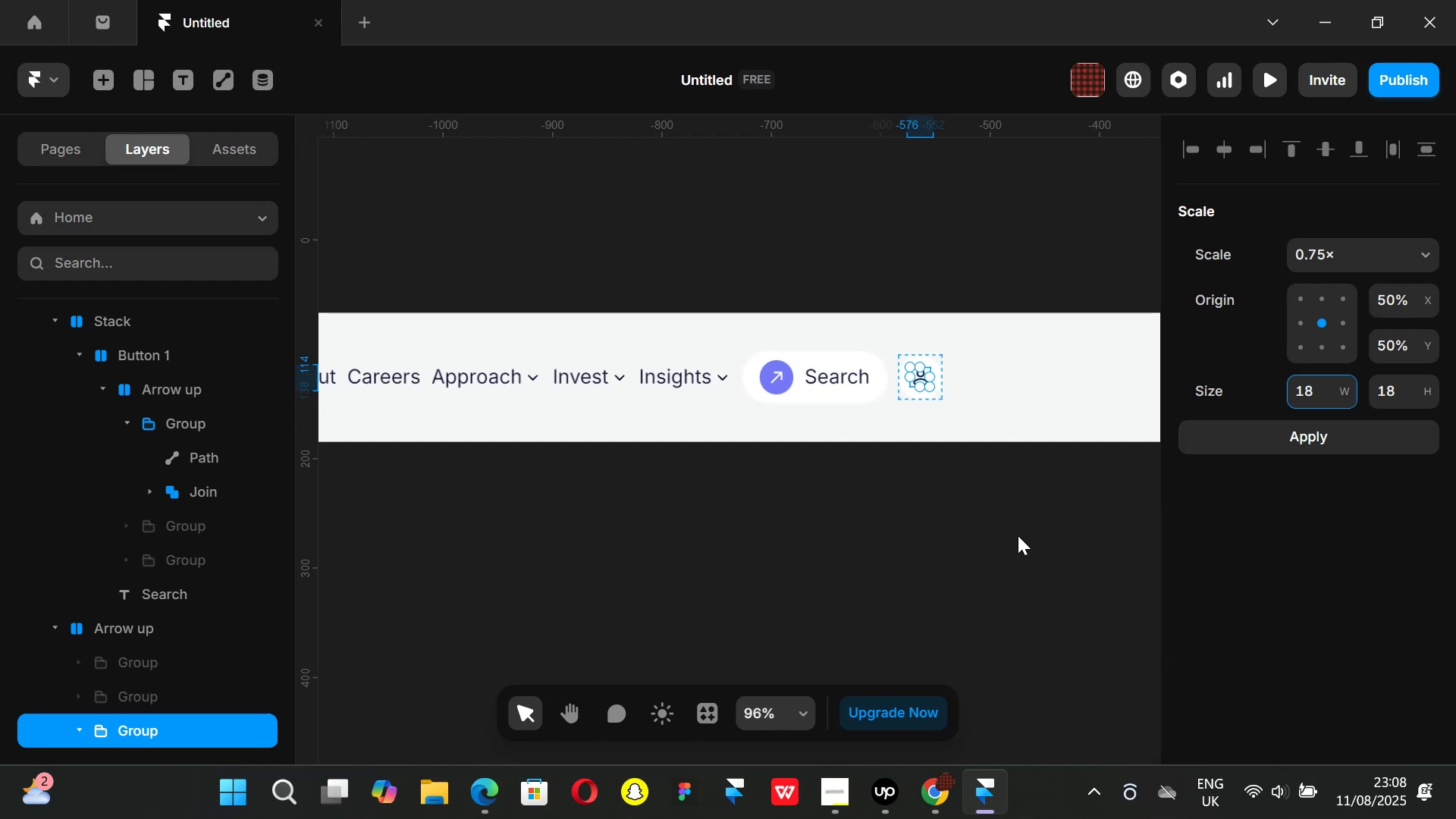 
left_click([1018, 535])
 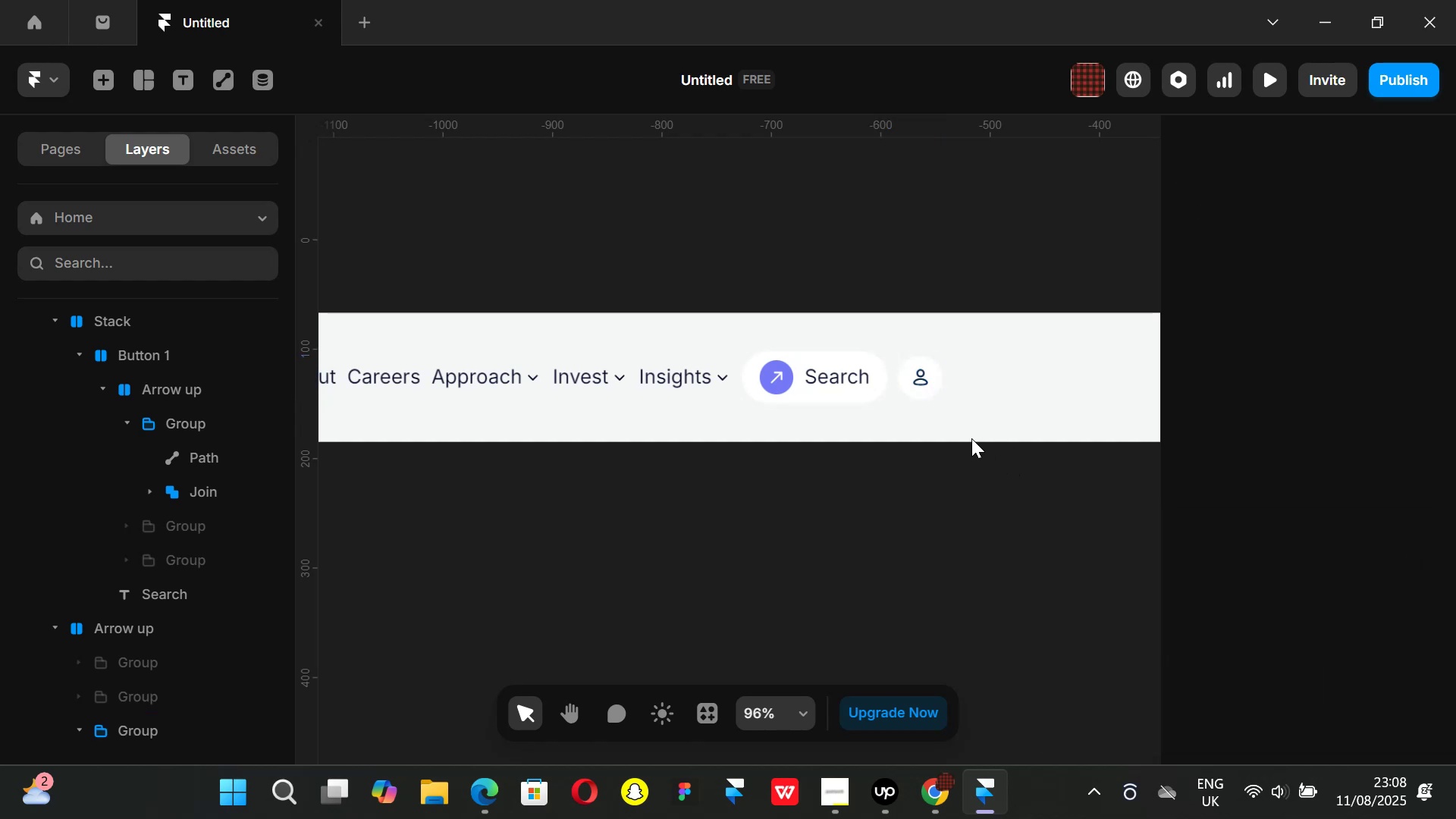 
left_click([950, 786])
 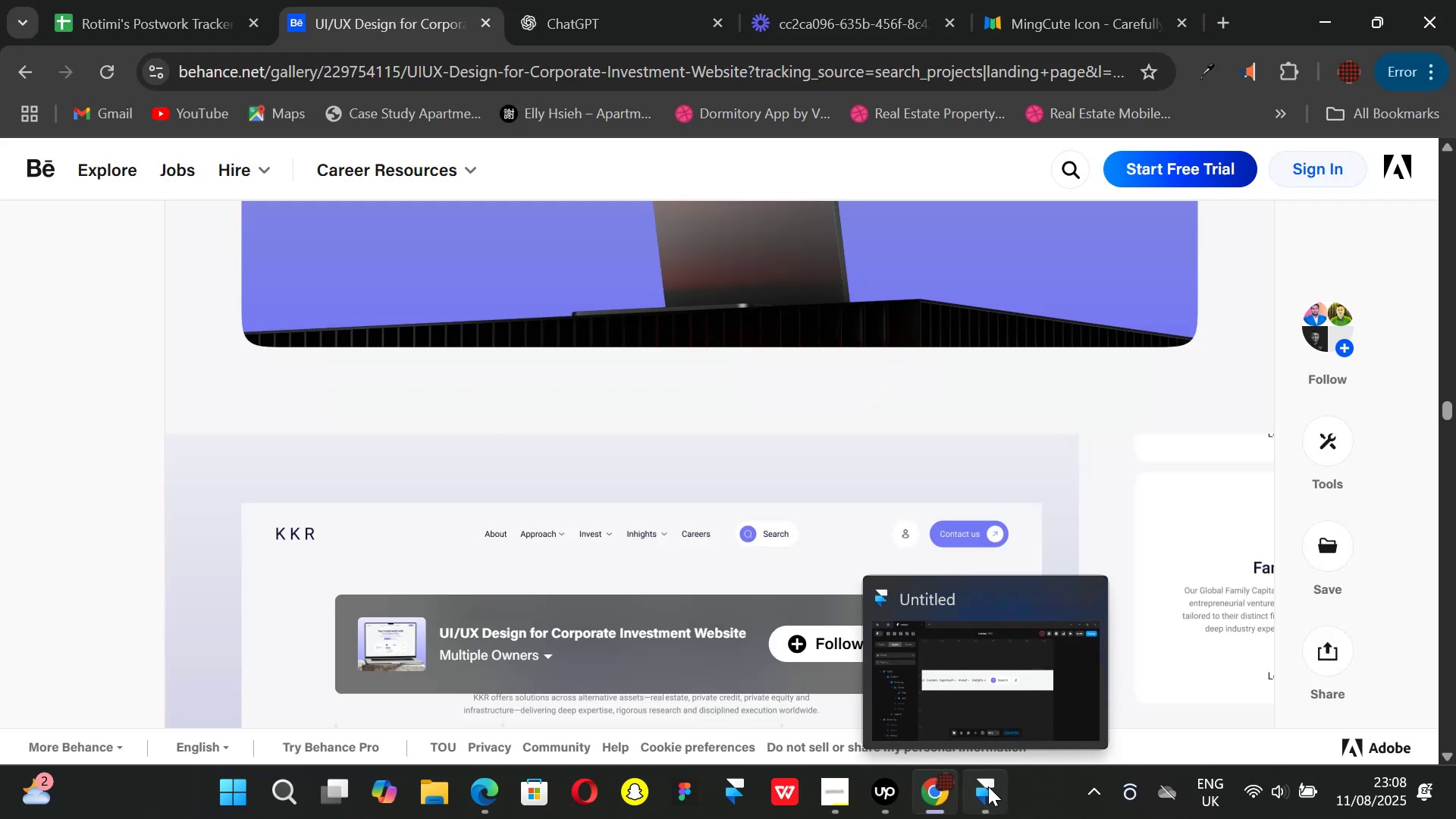 
left_click([988, 786])
 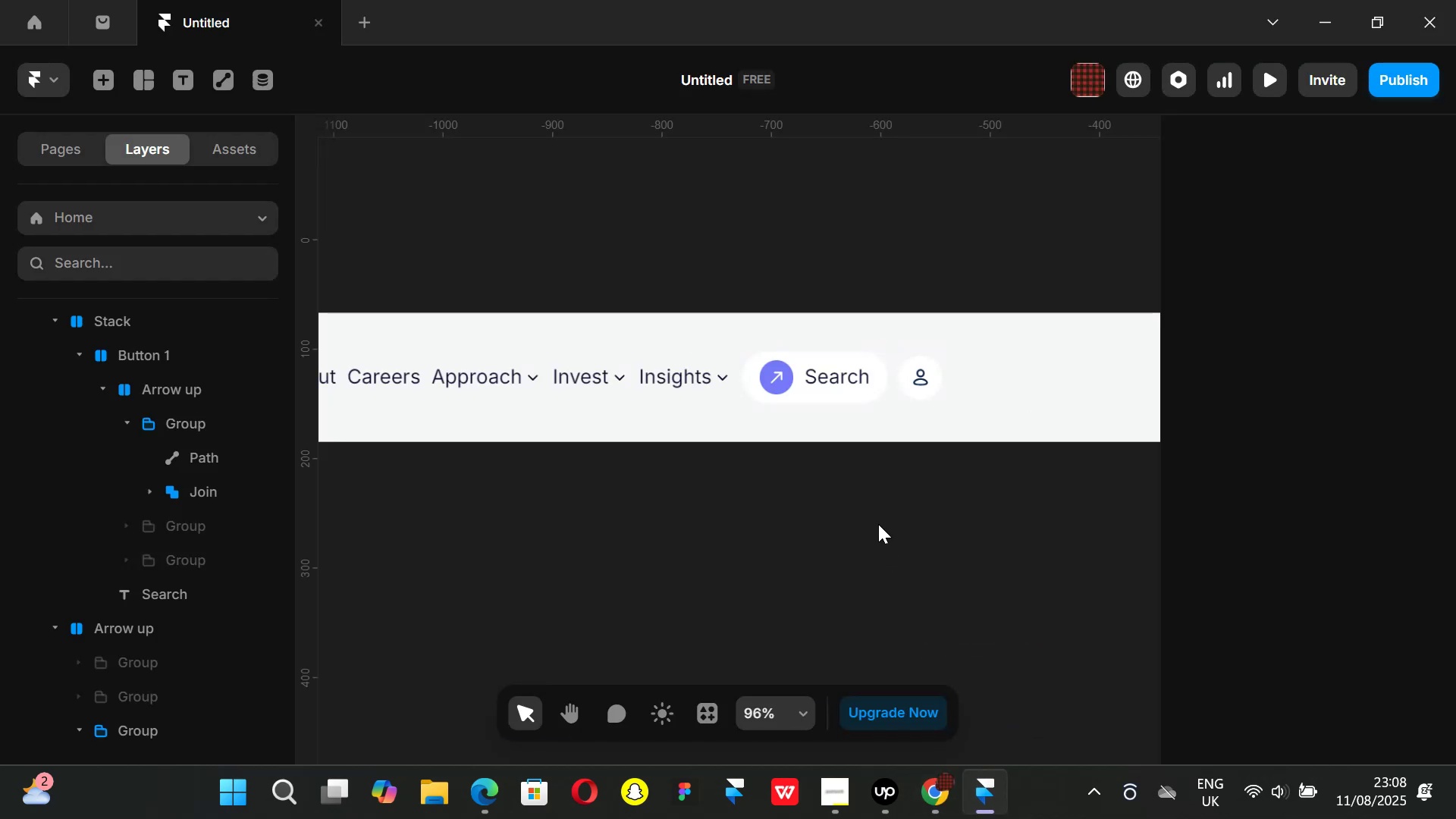 
hold_key(key=ControlLeft, duration=0.61)
scroll: coordinate [878, 520], scroll_direction: down, amount: 7.0
 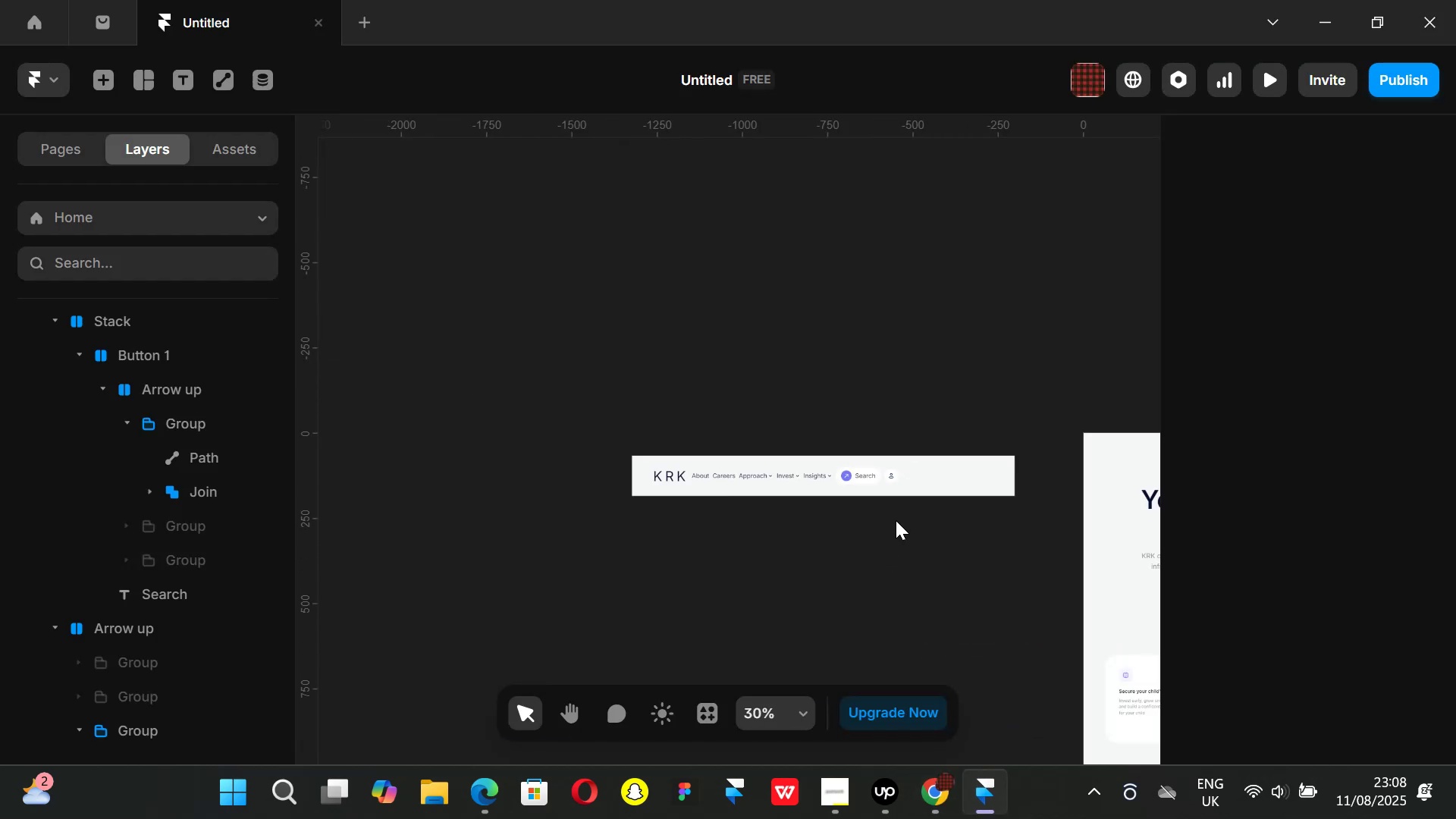 
hold_key(key=ShiftLeft, duration=1.13)
scroll: coordinate [911, 519], scroll_direction: down, amount: 16.0
 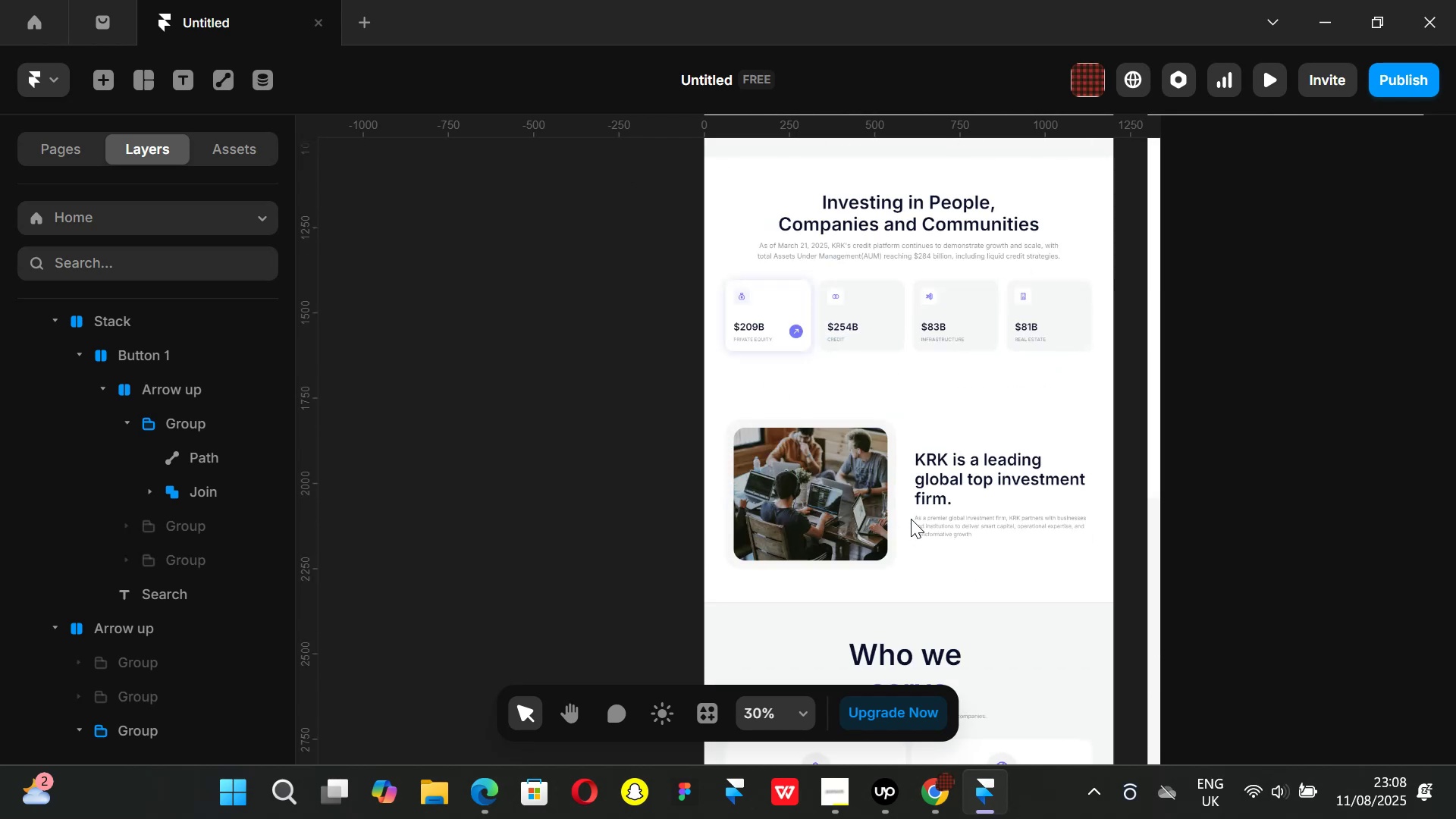 
scroll: coordinate [911, 519], scroll_direction: up, amount: 5.0
 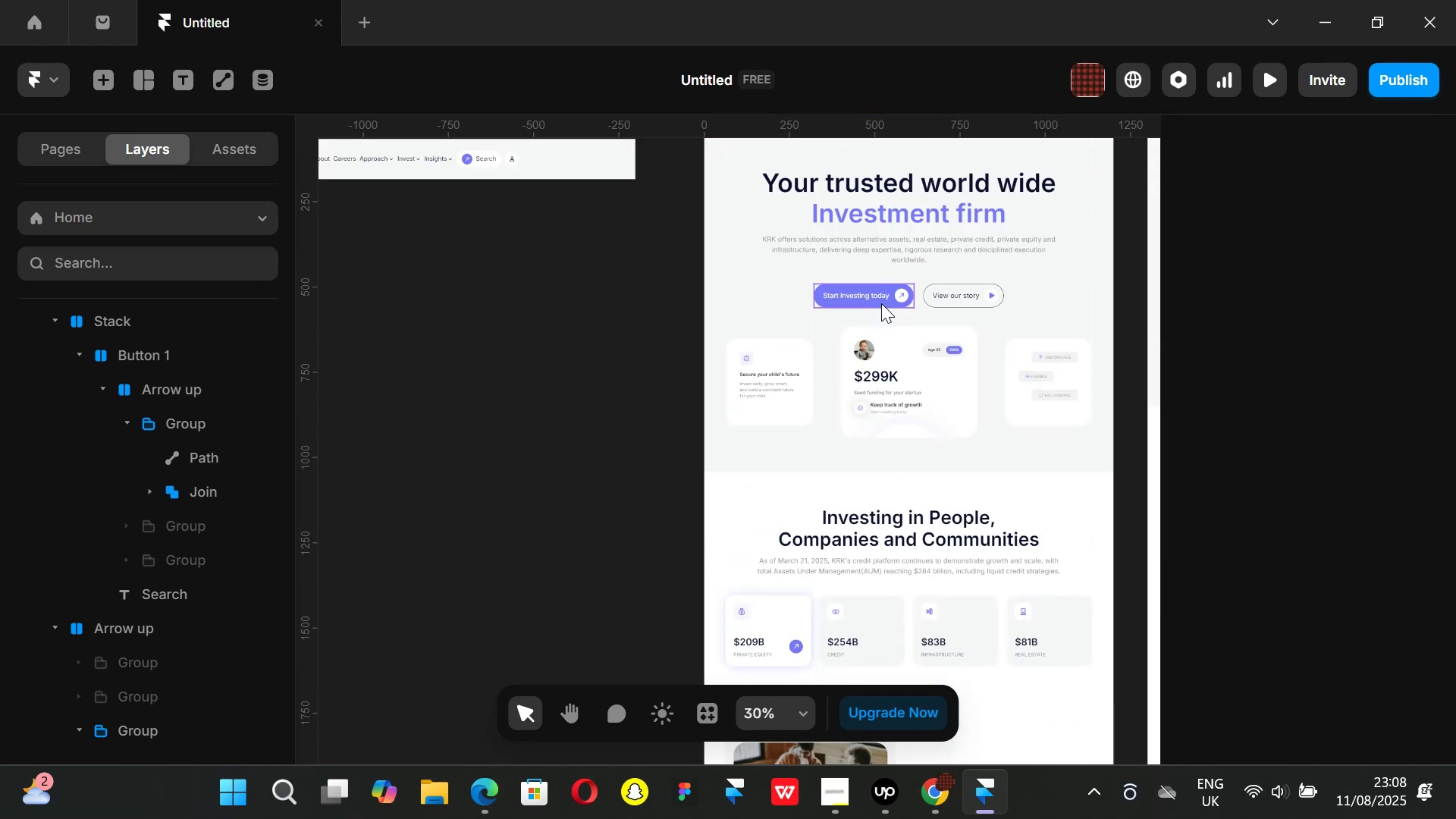 
left_click([881, 303])
 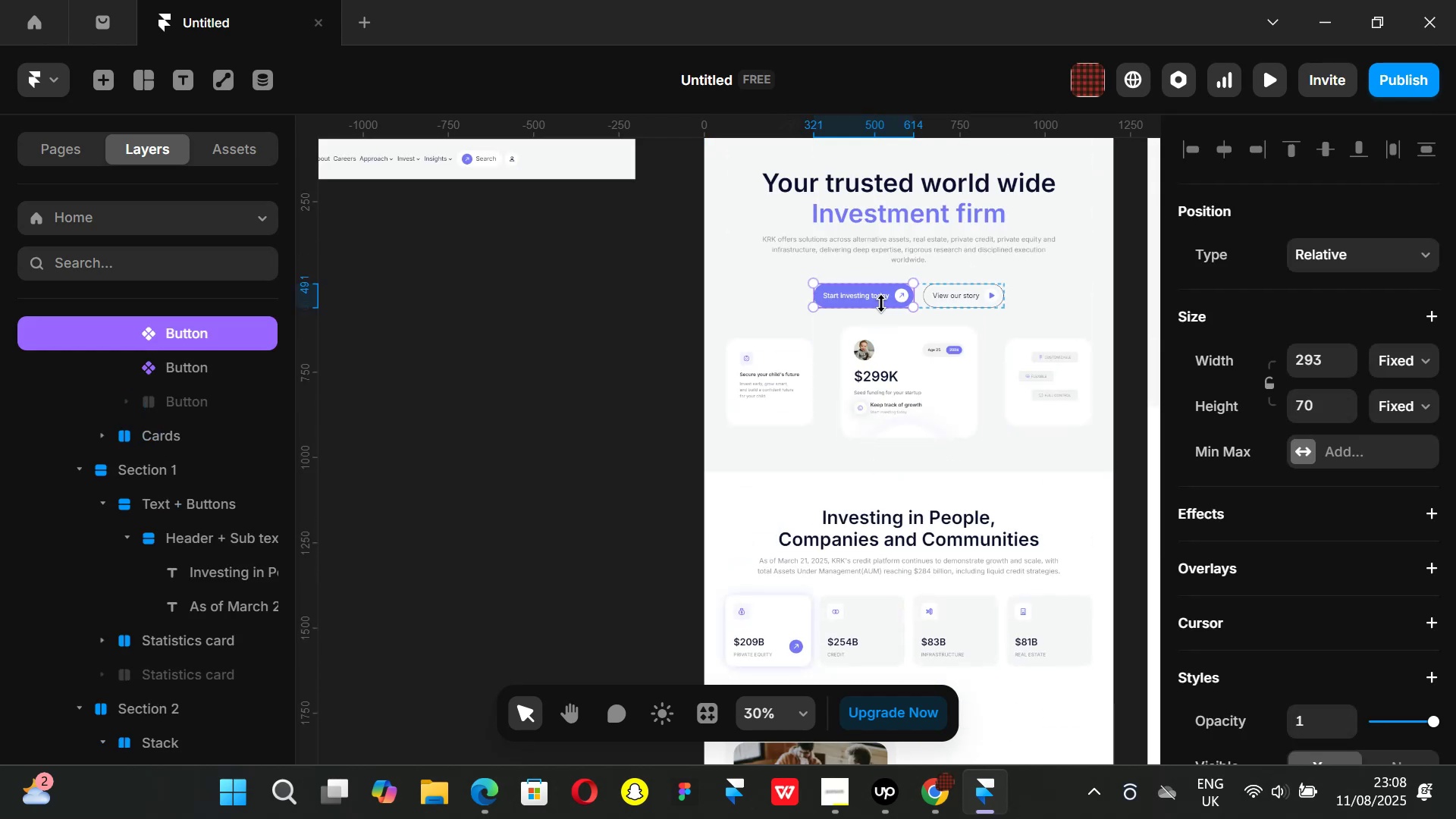 
key(Control+ControlLeft)
 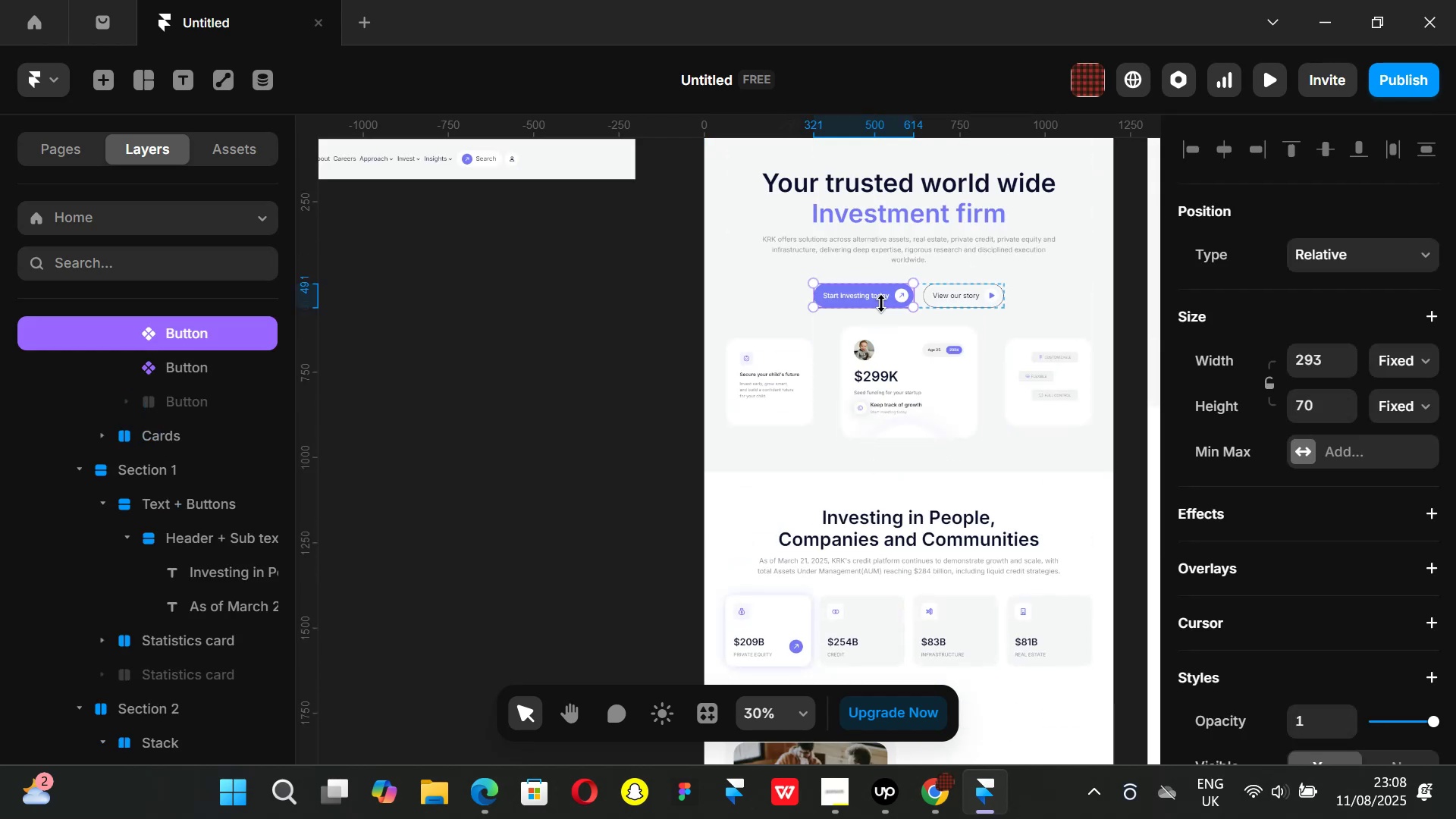 
key(Control+C)
 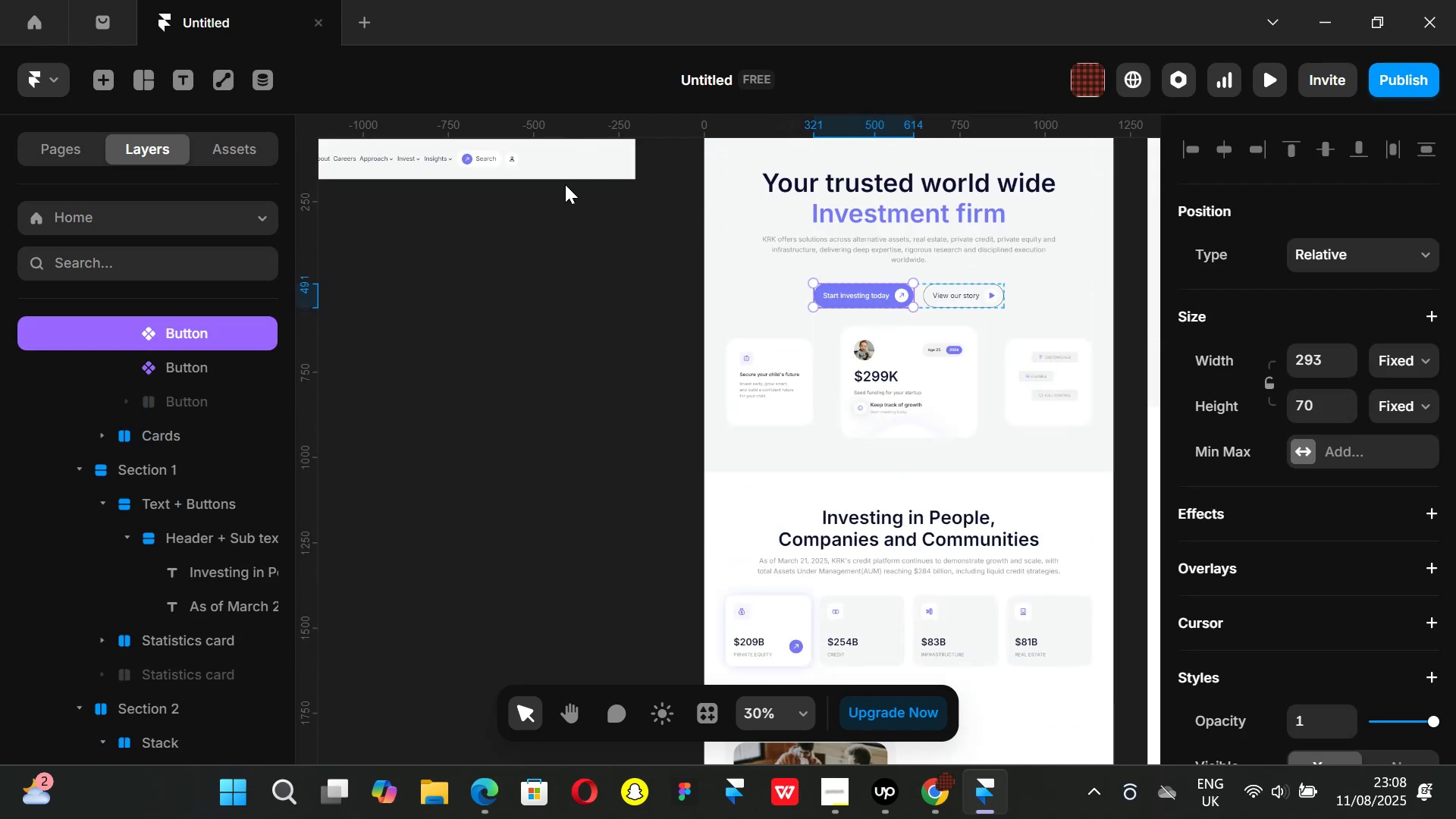 
scroll: coordinate [574, 310], scroll_direction: up, amount: 2.0
 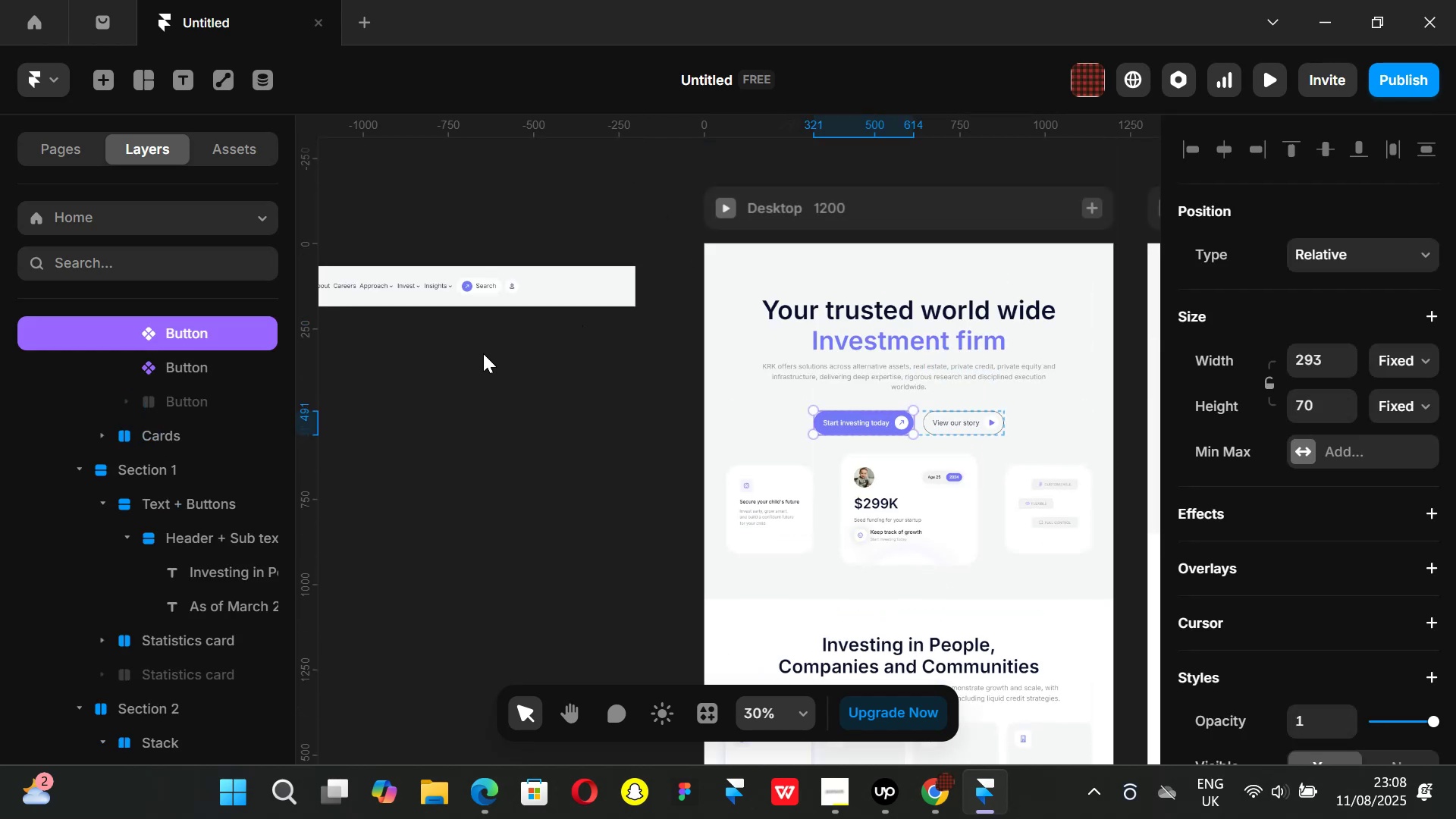 
hold_key(key=ShiftLeft, duration=0.56)
scroll: coordinate [483, 353], scroll_direction: up, amount: 3.0
 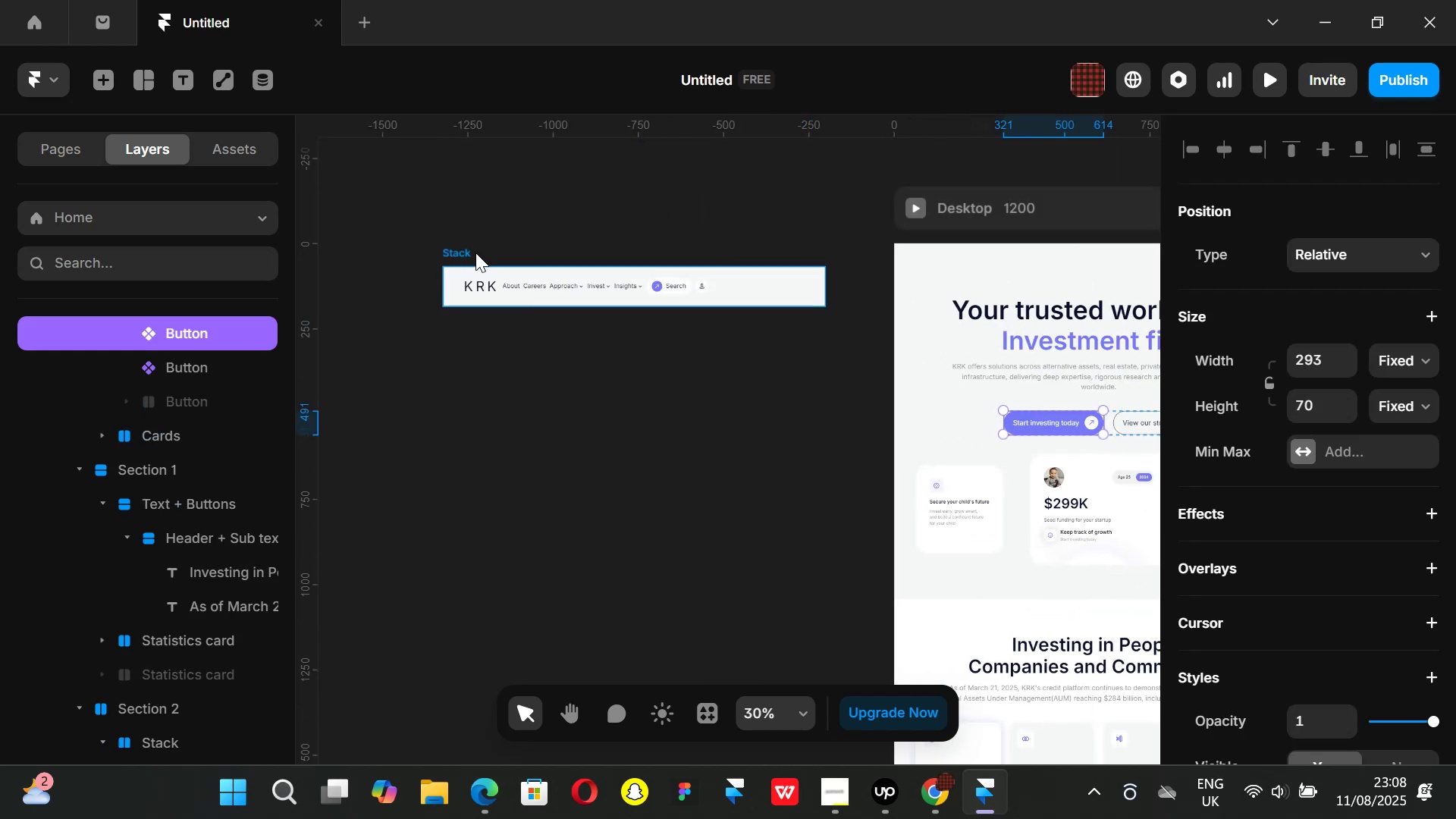 
left_click([469, 249])
 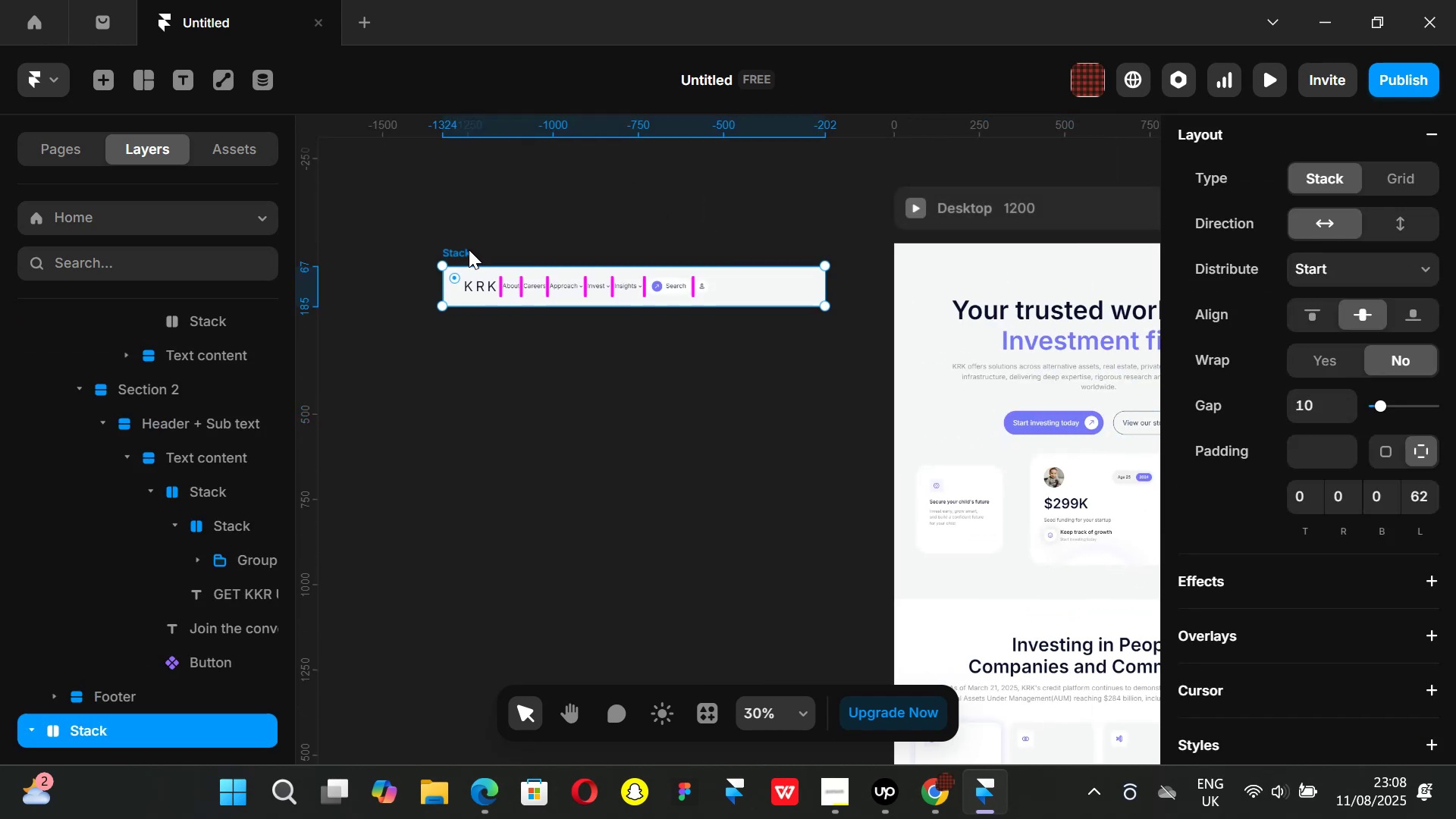 
key(Control+ControlLeft)
 